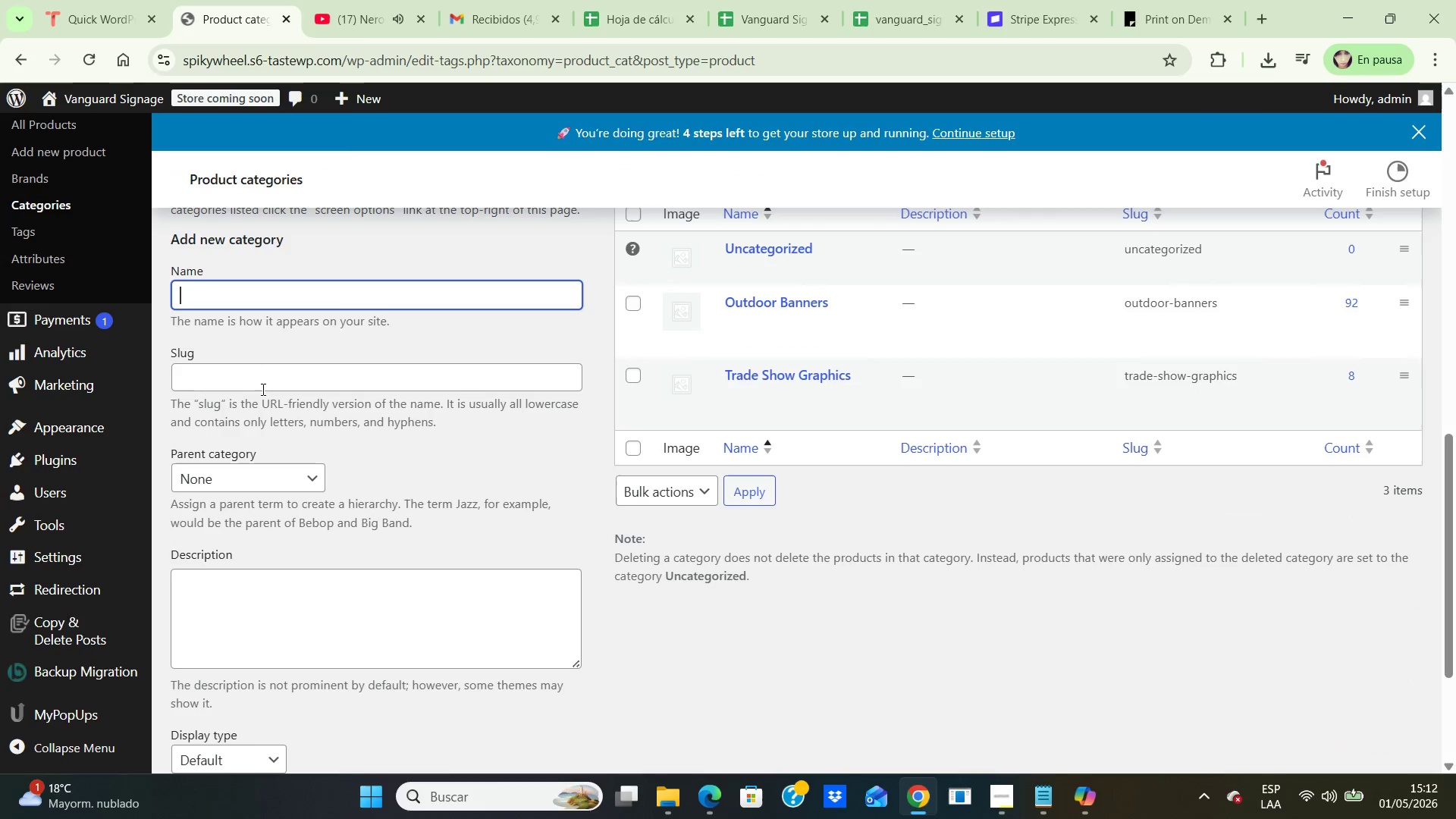 
wait(8.04)
 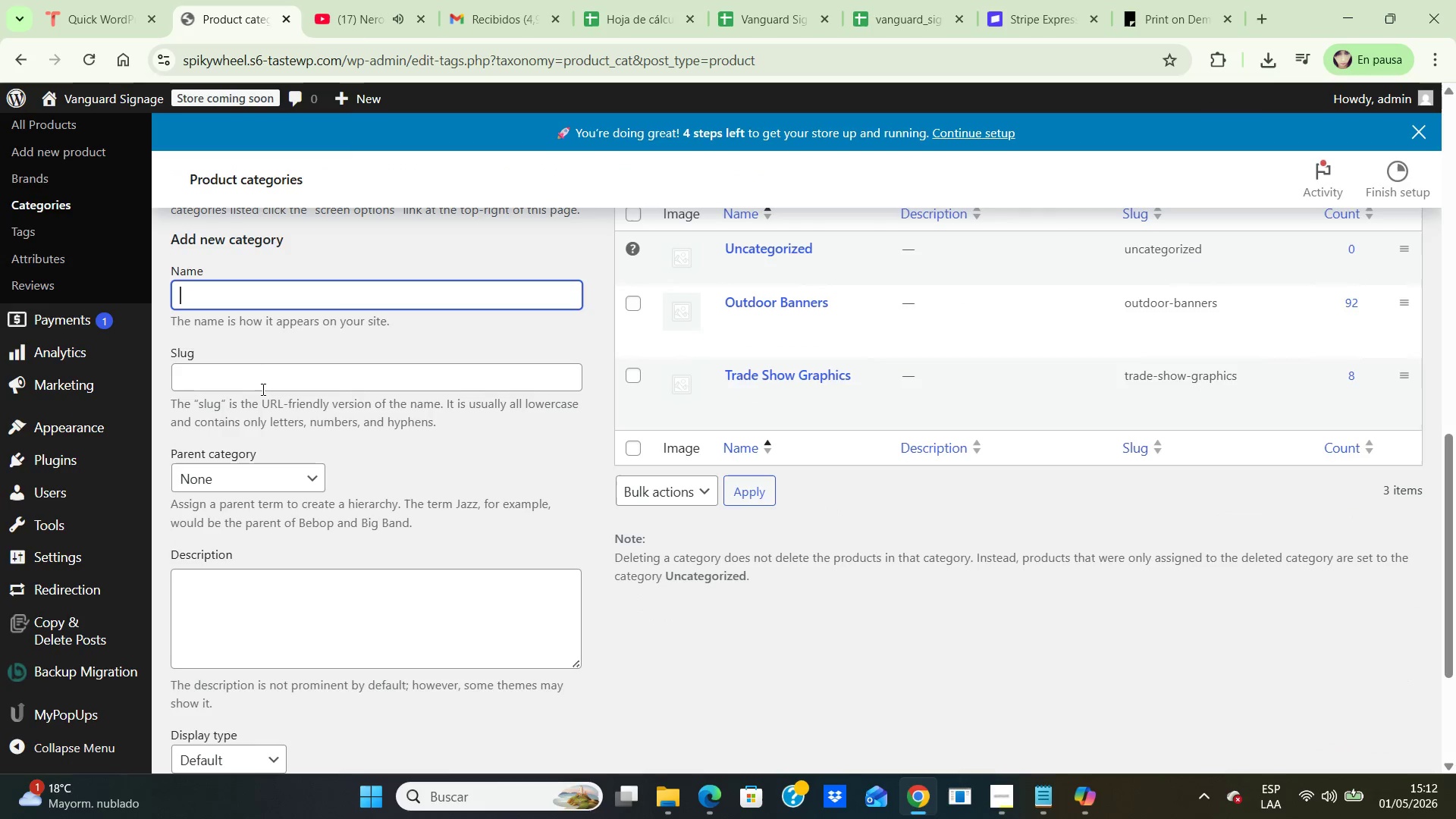 
scroll: coordinate [802, 367], scroll_direction: up, amount: 1.0
 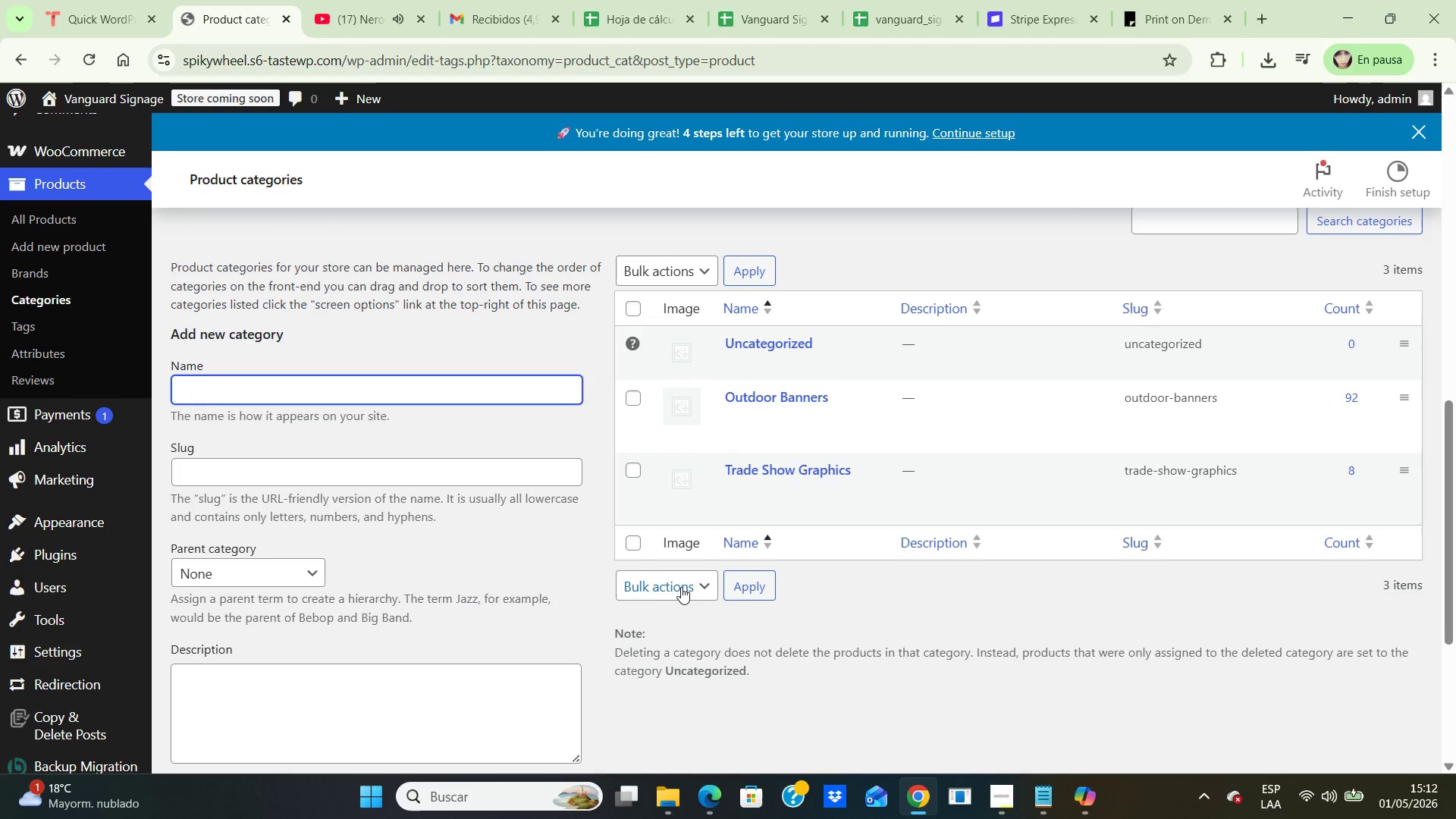 
left_click([259, 397])
 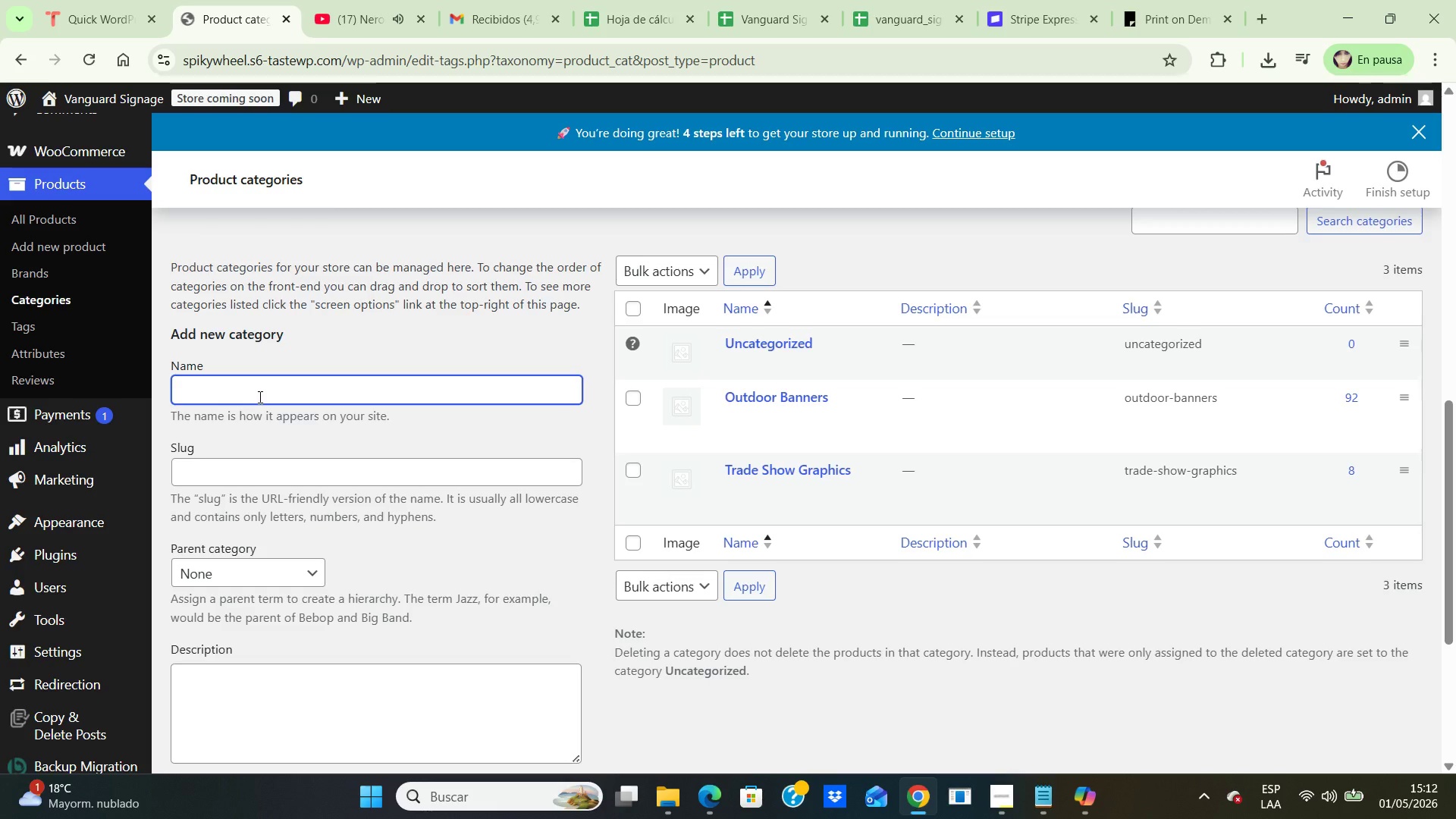 
type(Rigid Signs)
 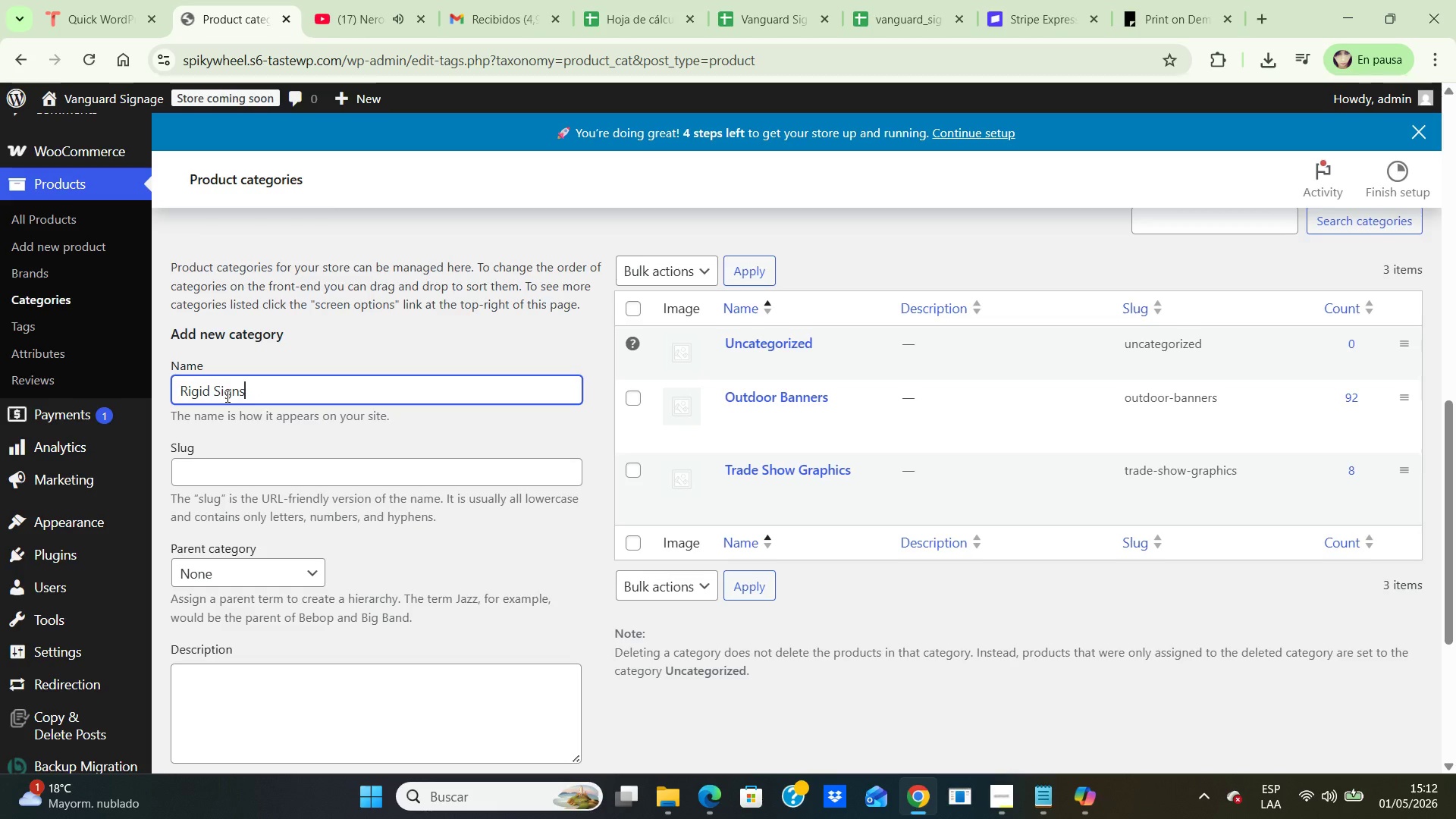 
scroll: coordinate [266, 443], scroll_direction: down, amount: 3.0
 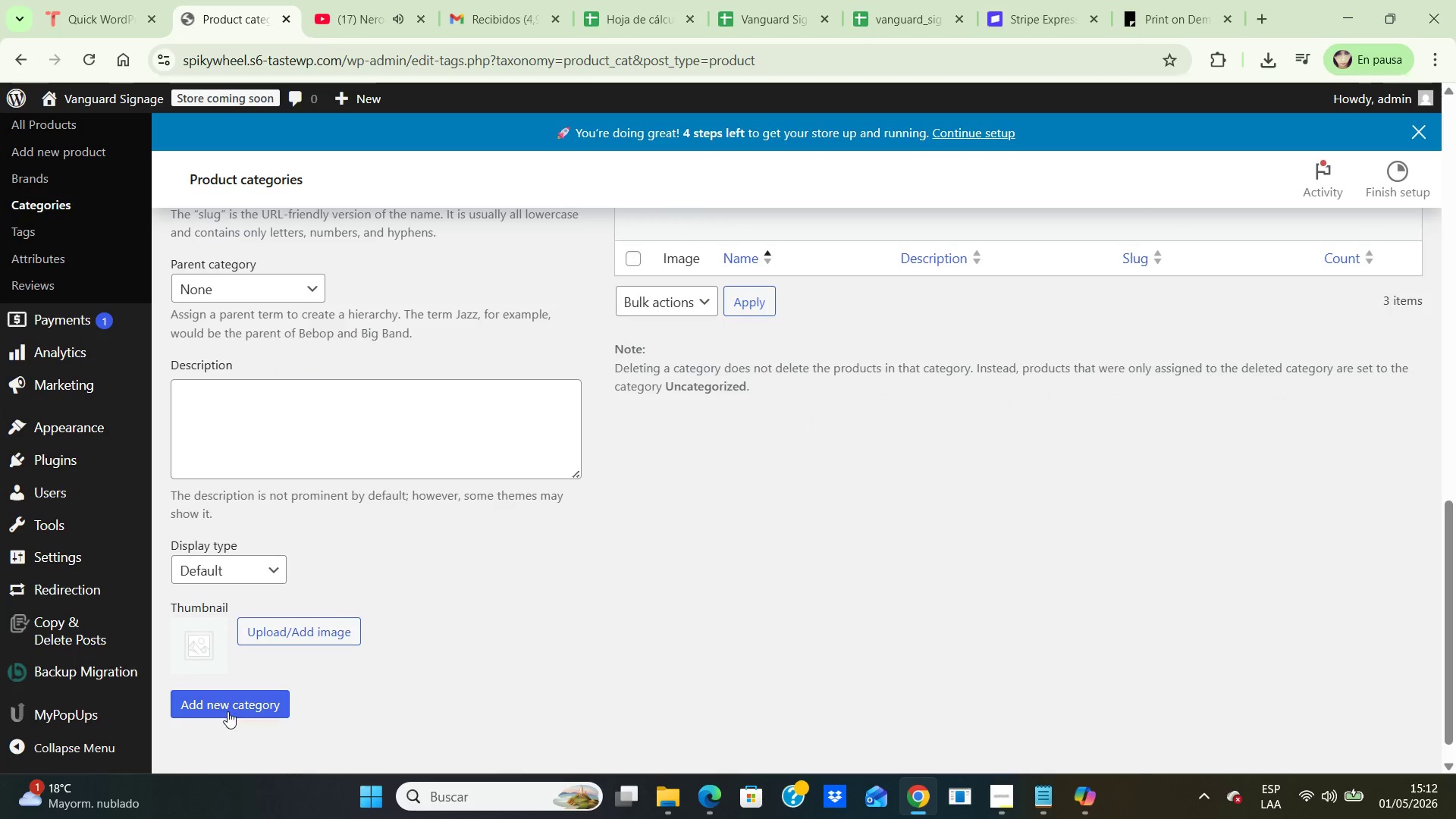 
left_click([228, 710])
 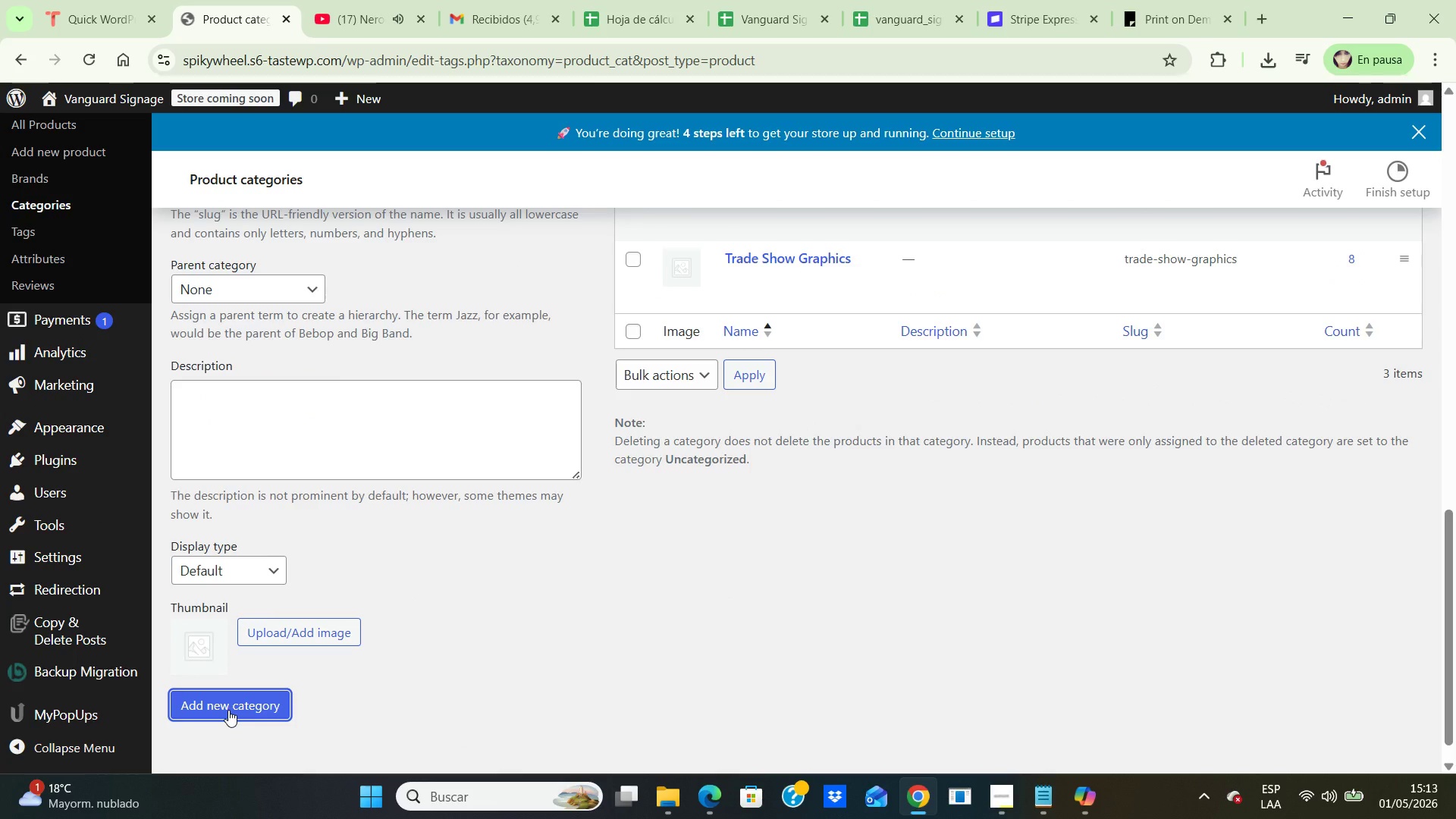 
scroll: coordinate [275, 626], scroll_direction: up, amount: 5.0
 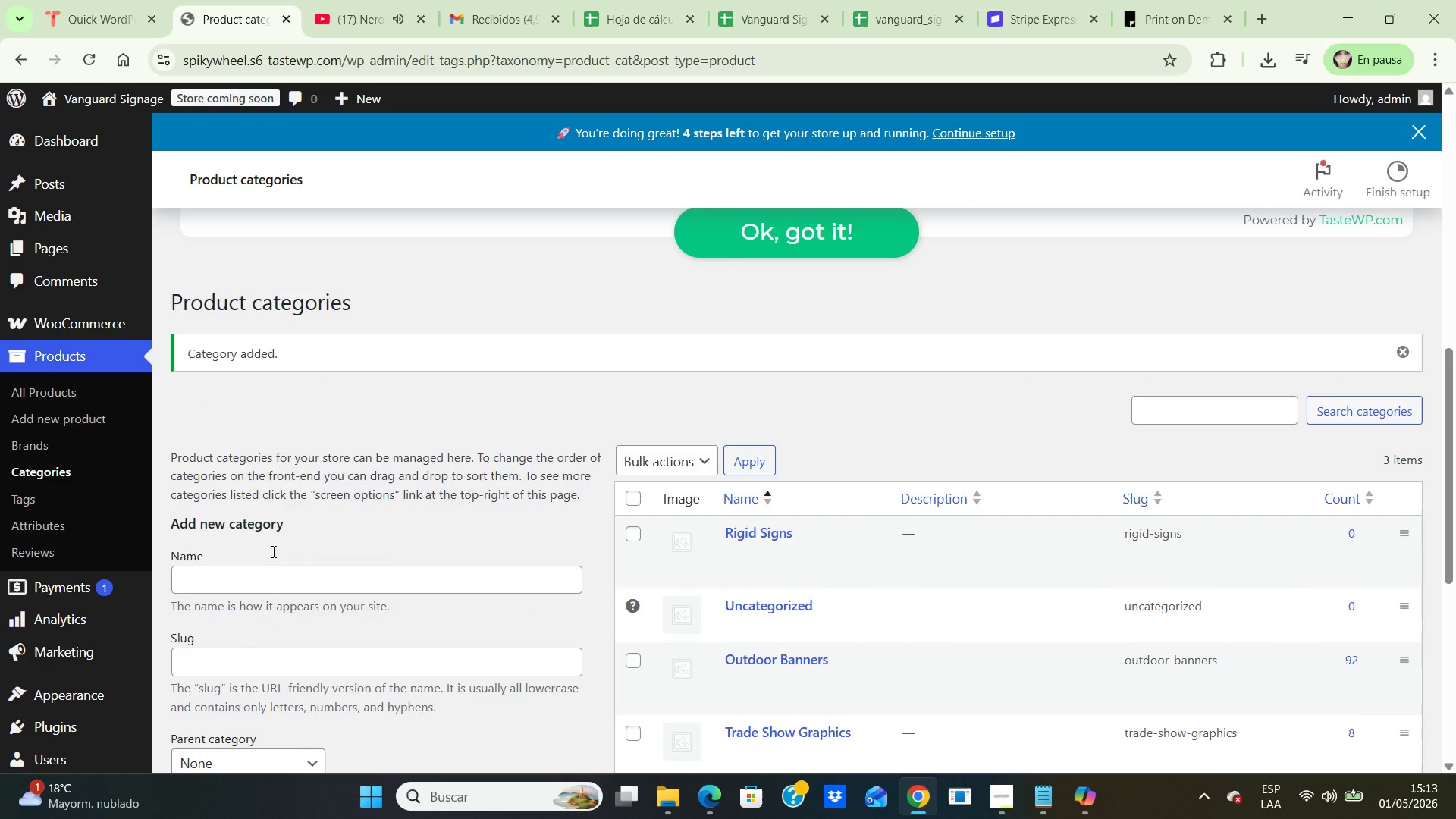 
scroll: coordinate [264, 535], scroll_direction: down, amount: 1.0
 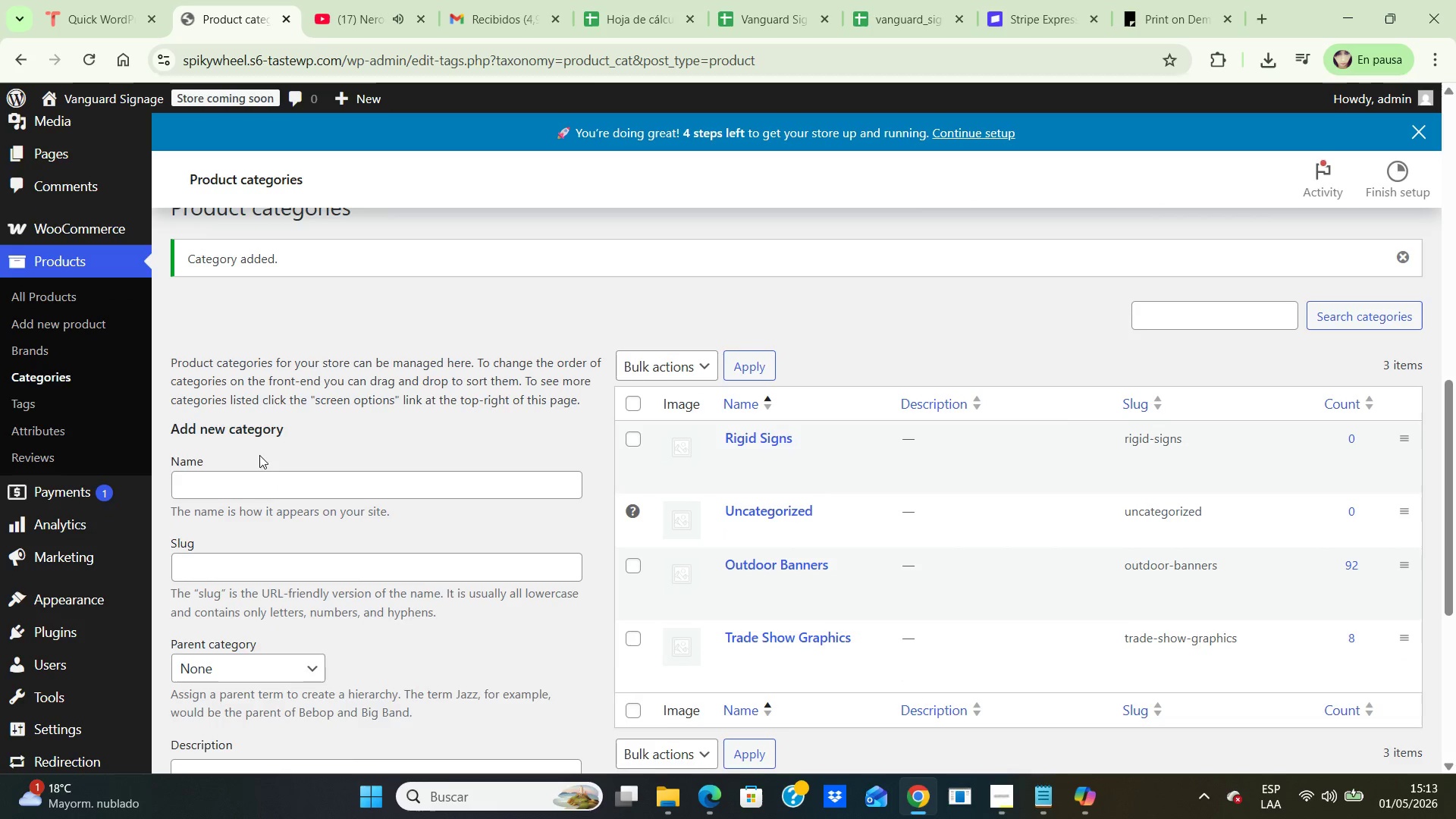 
left_click([245, 482])
 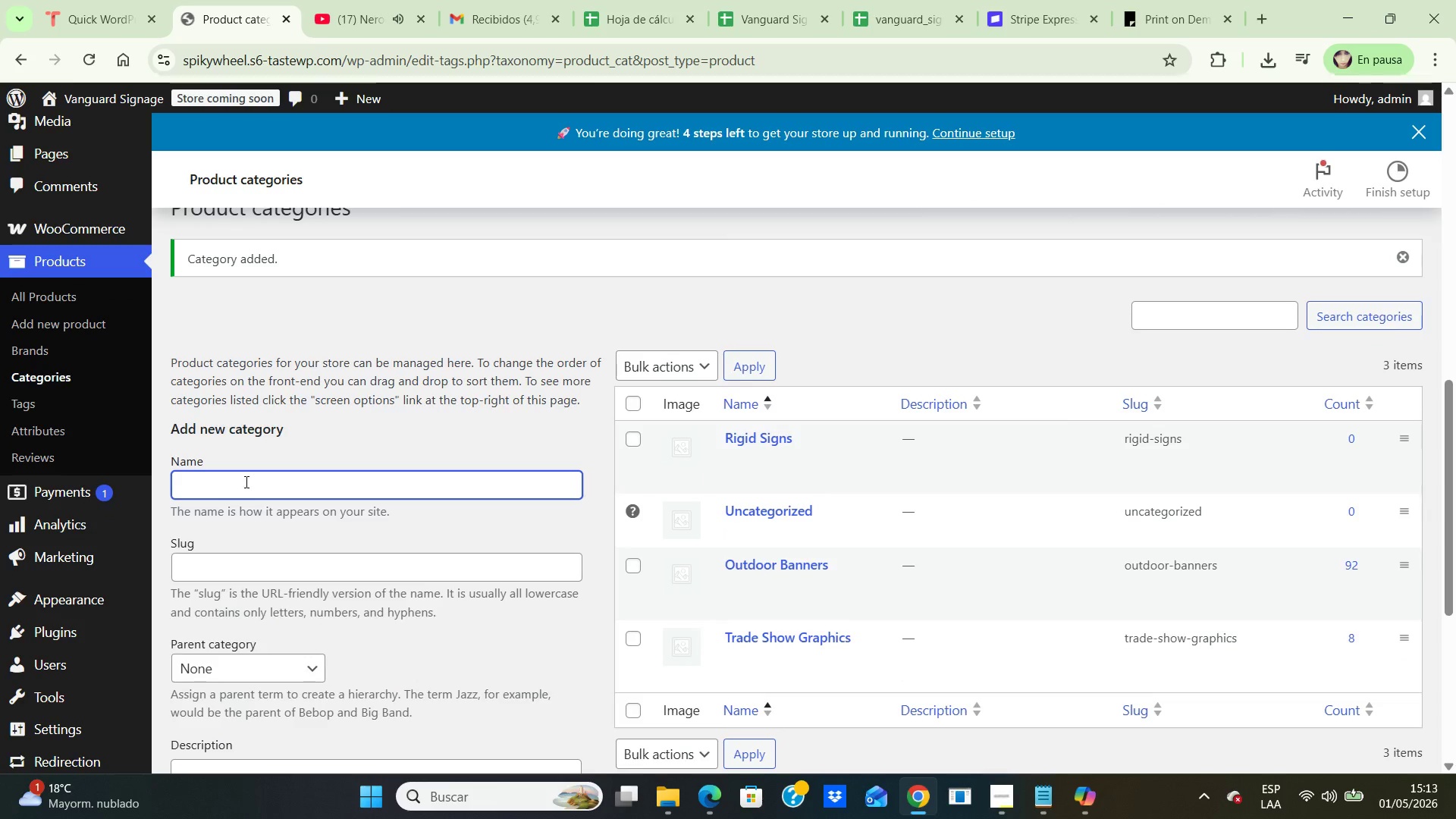 
type(Vehil)
key(Backspace)
type(cle Magnets)
 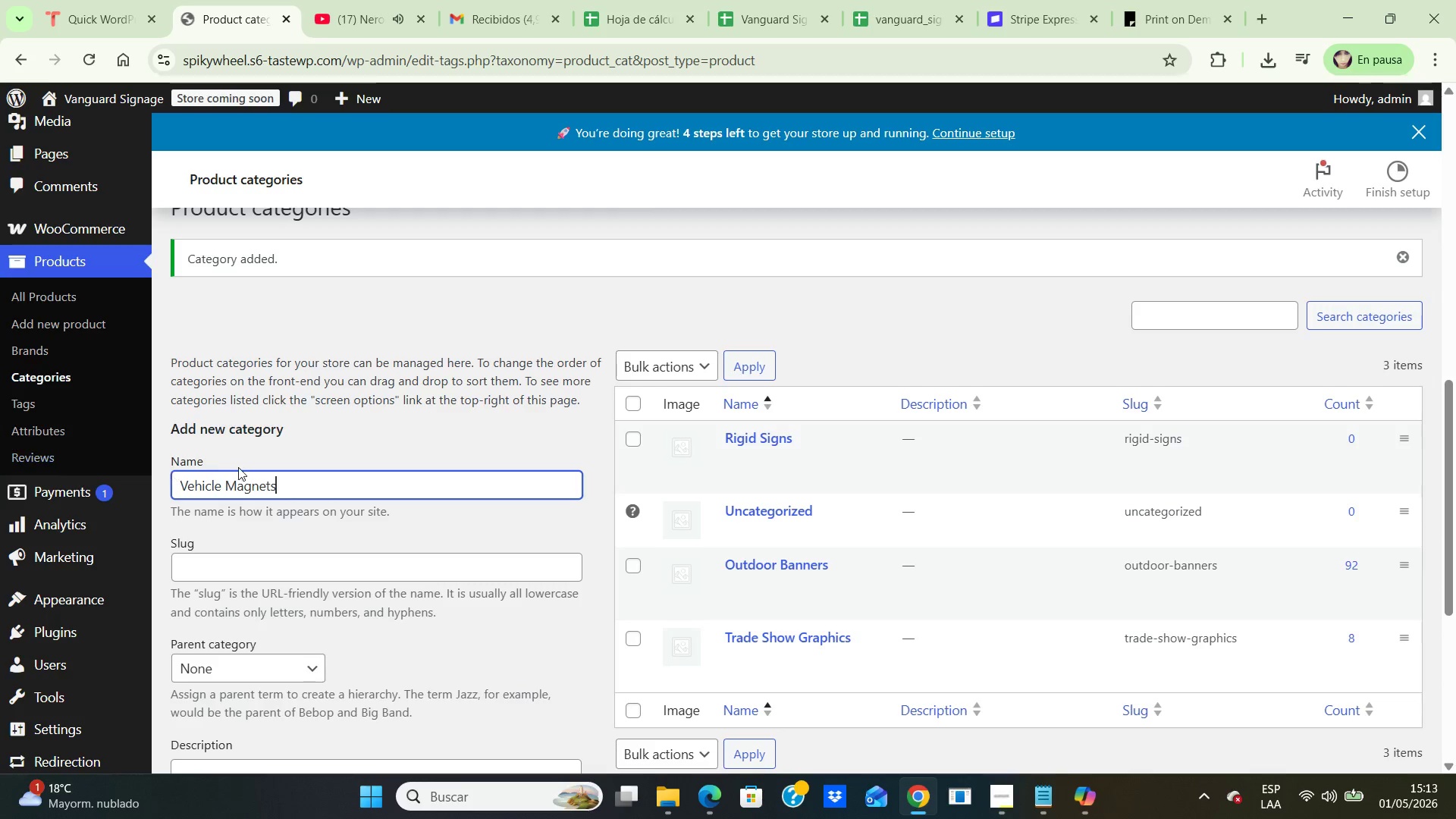 
scroll: coordinate [277, 601], scroll_direction: down, amount: 5.0
 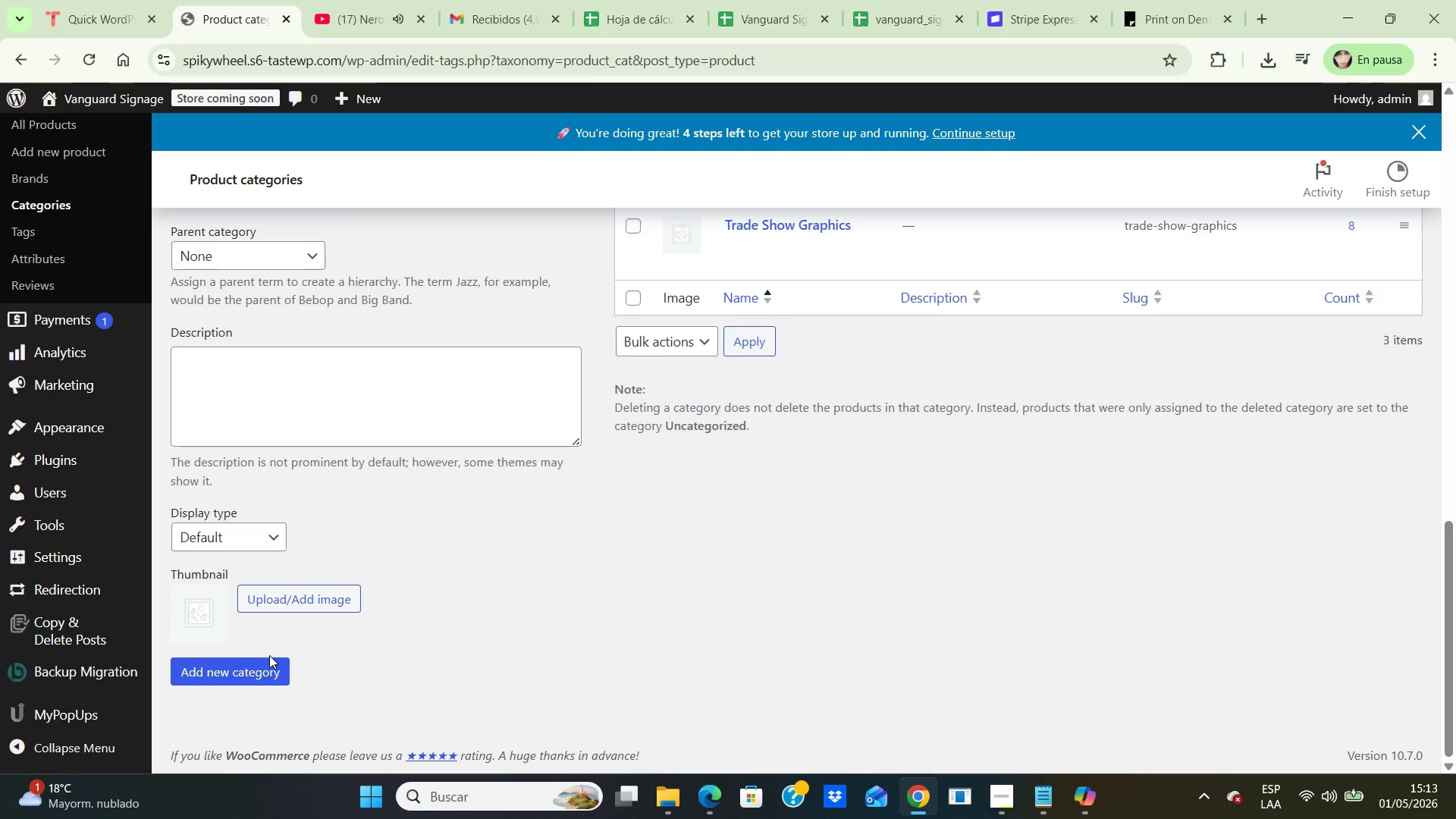 
left_click([246, 670])
 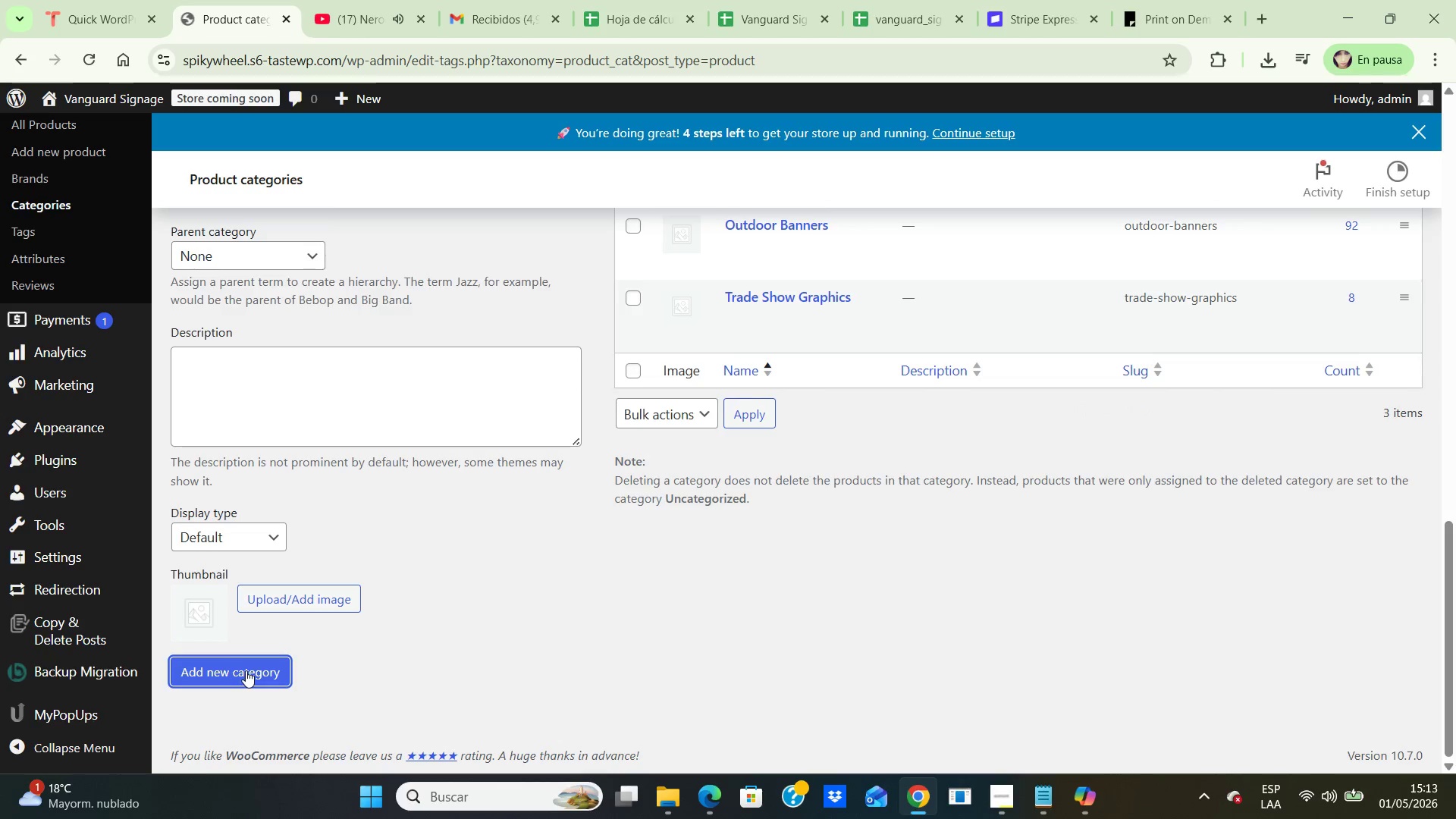 
scroll: coordinate [386, 447], scroll_direction: up, amount: 2.0
 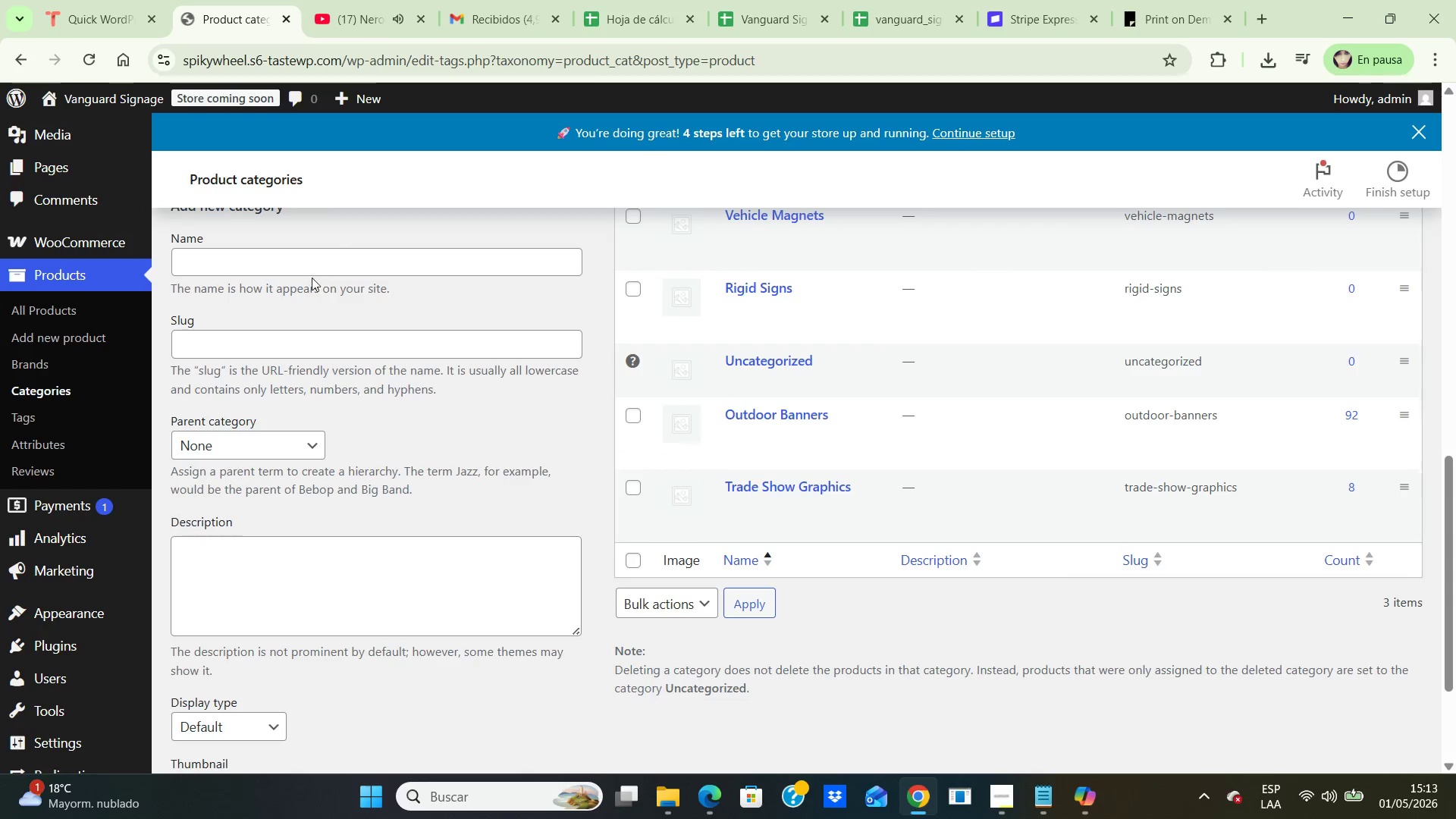 
left_click([312, 265])
 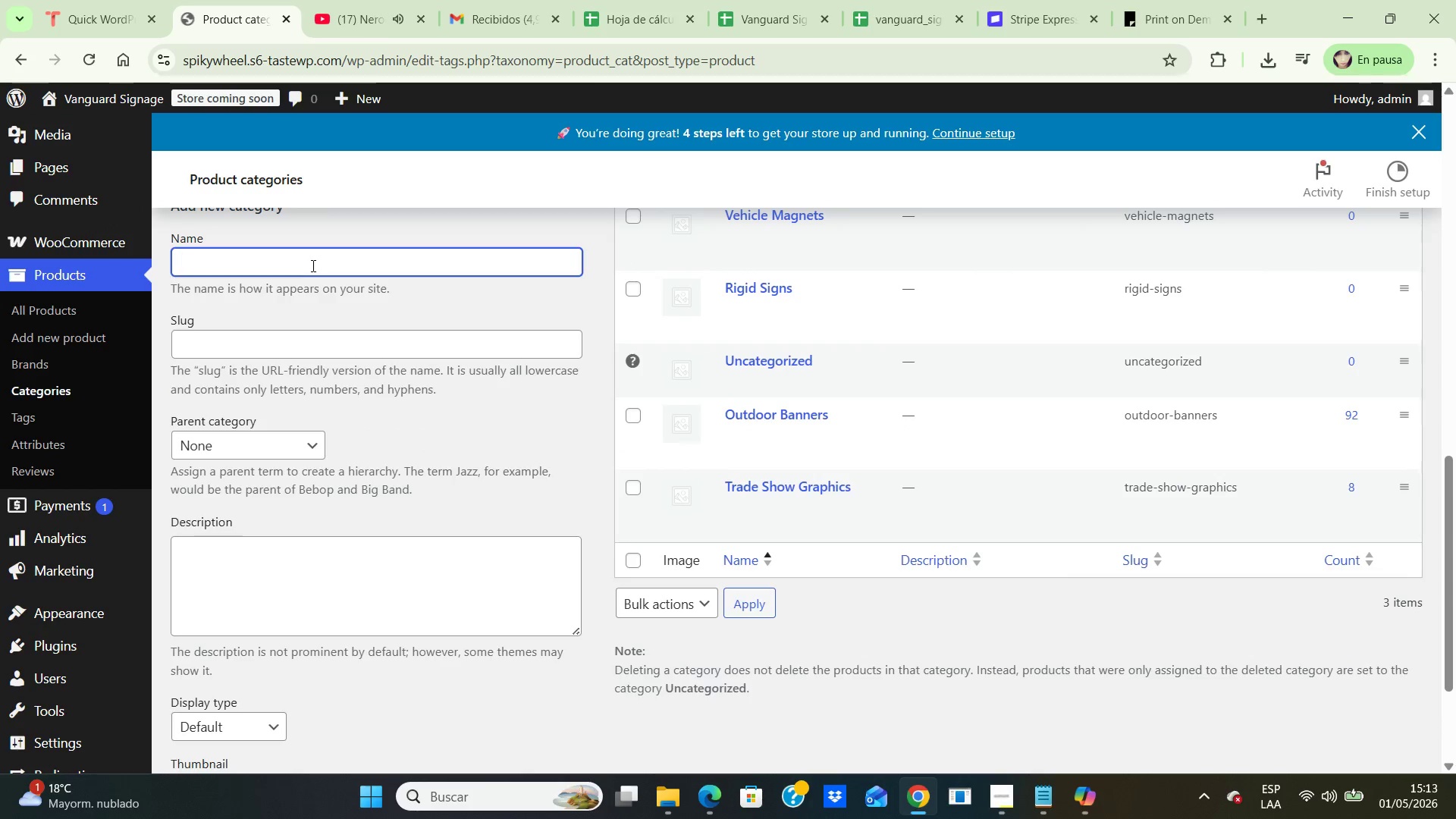 
type(A-Frame Signs)
 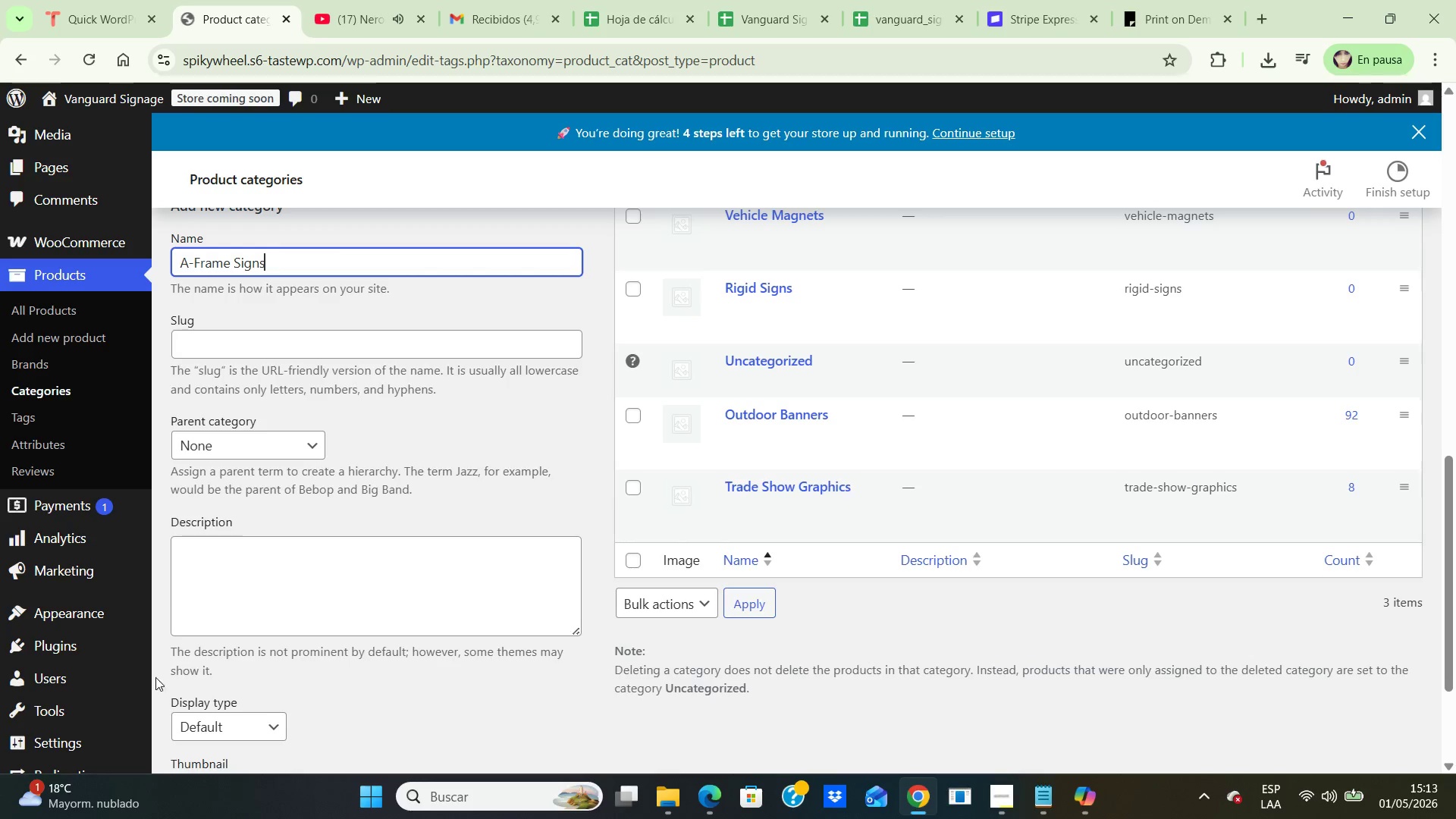 
scroll: coordinate [249, 604], scroll_direction: down, amount: 2.0
 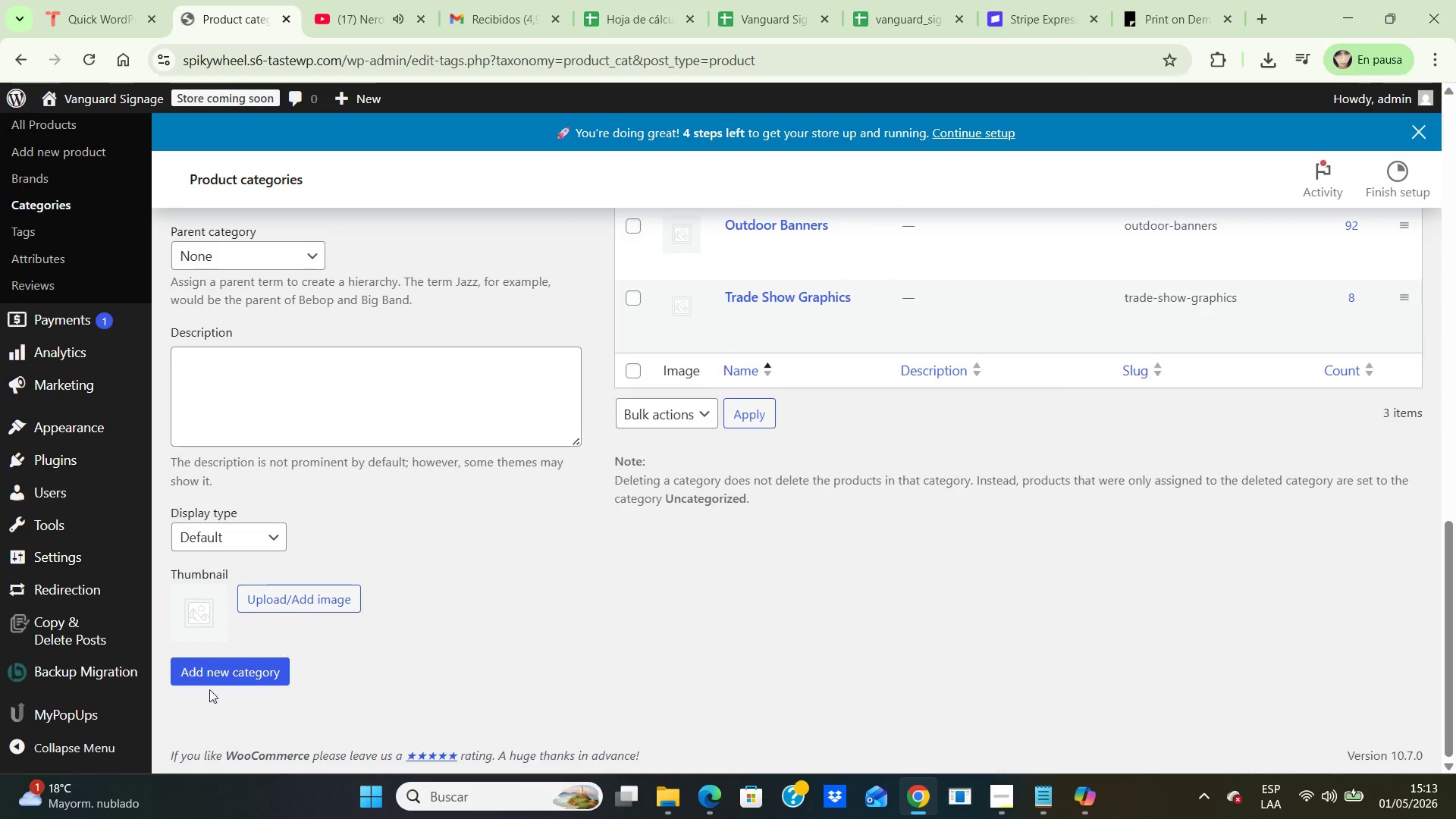 
left_click([214, 671])
 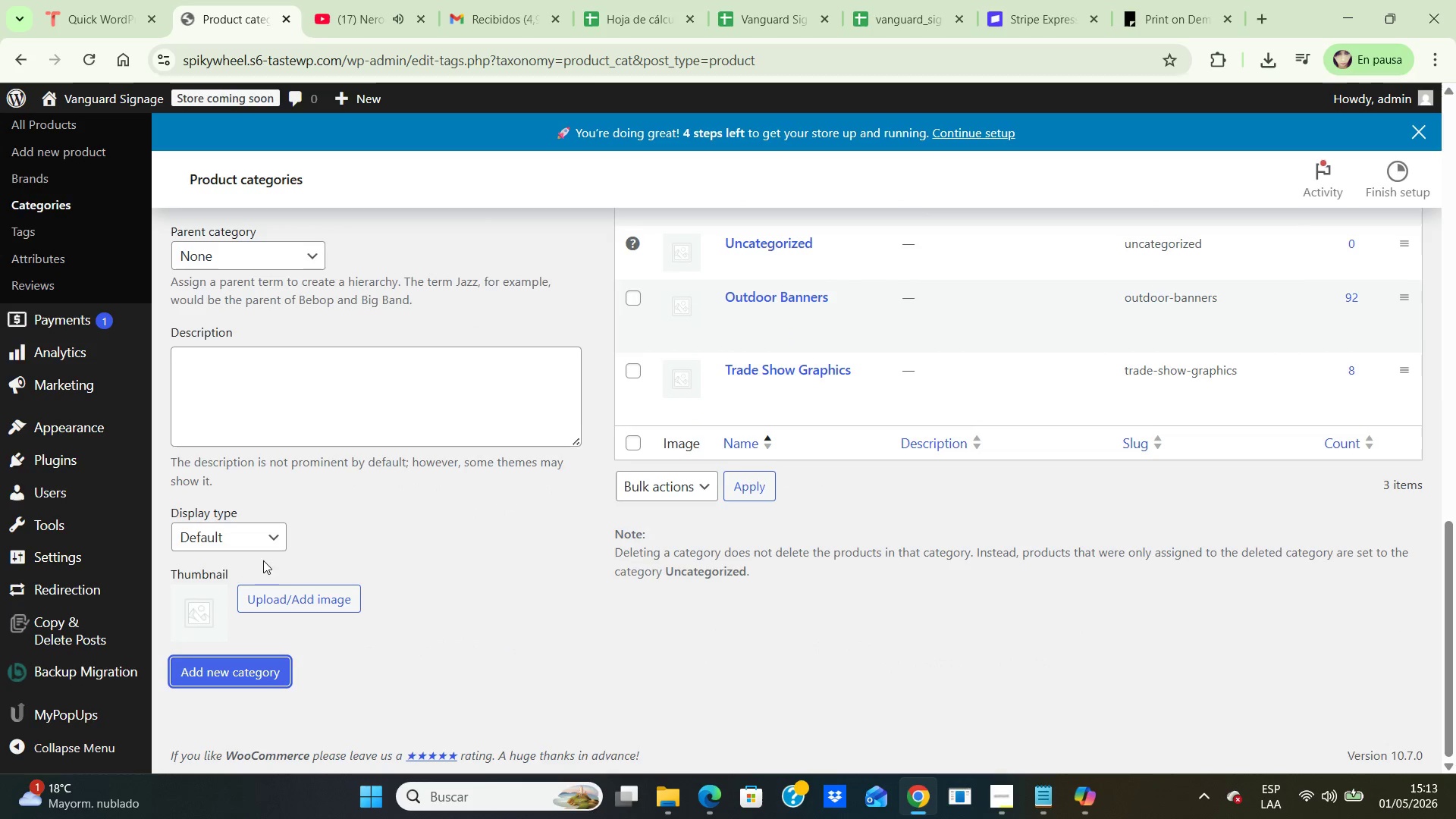 
scroll: coordinate [256, 546], scroll_direction: up, amount: 5.0
 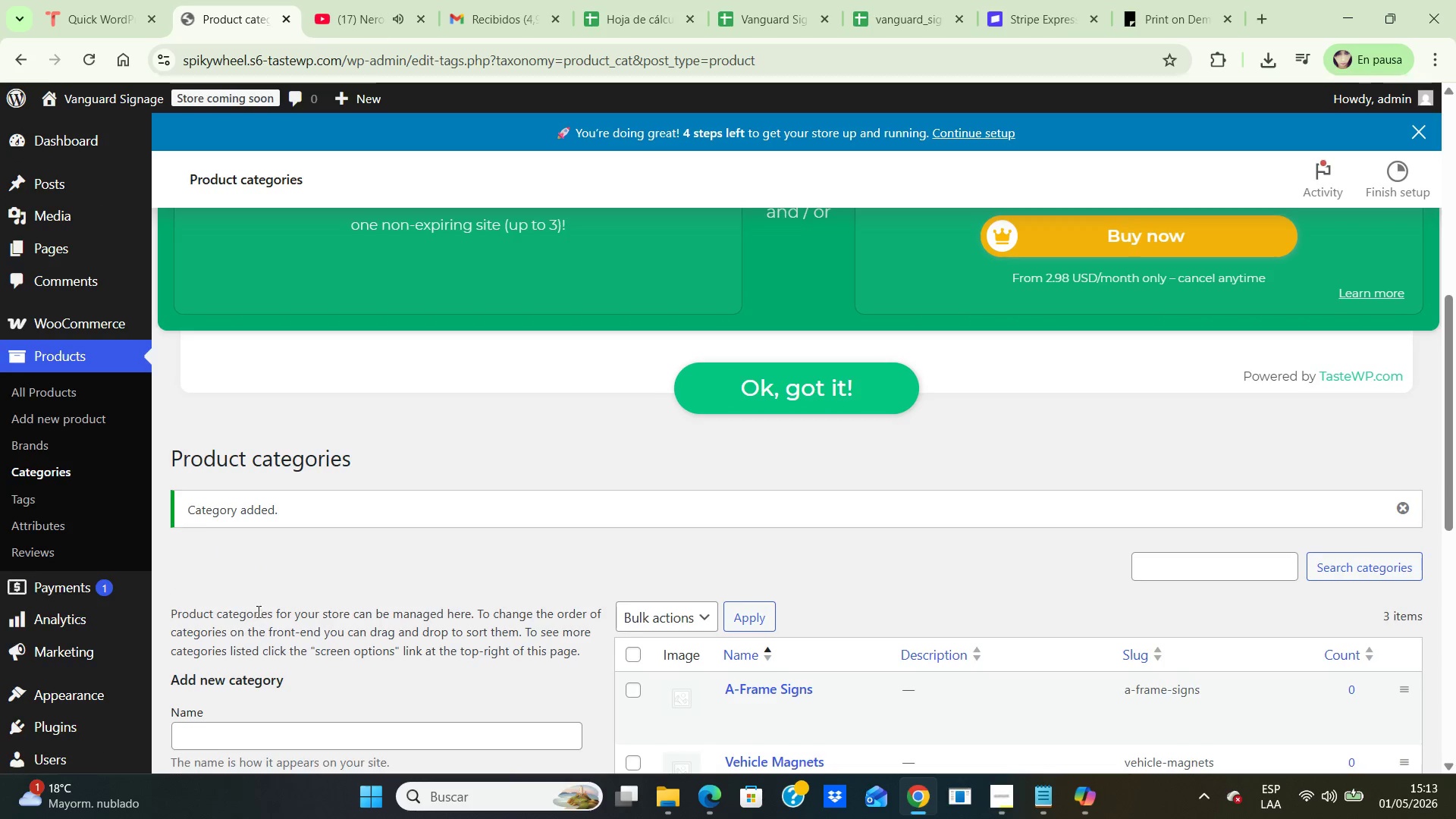 
scroll: coordinate [277, 561], scroll_direction: down, amount: 4.0
 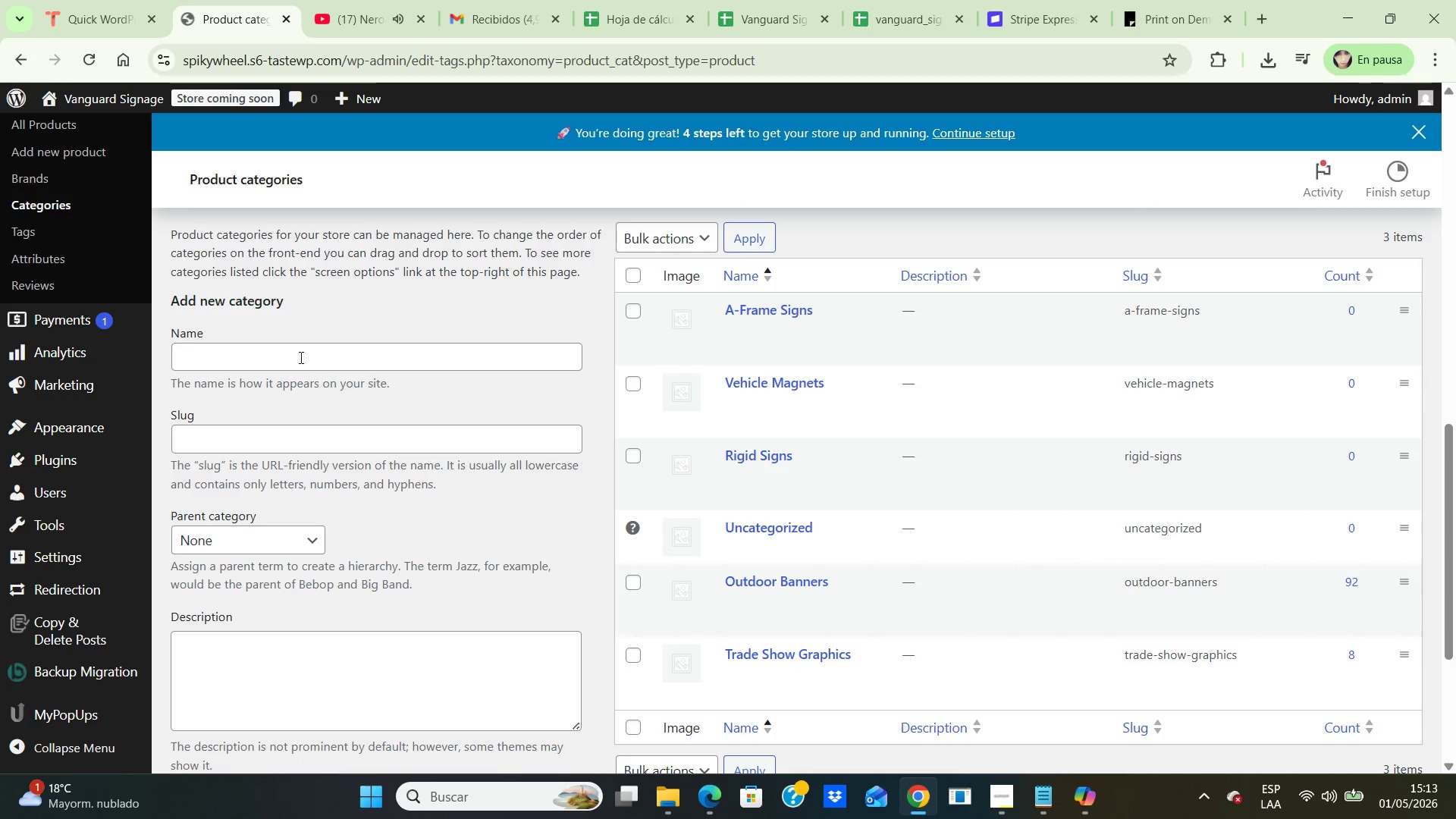 
left_click([298, 357])
 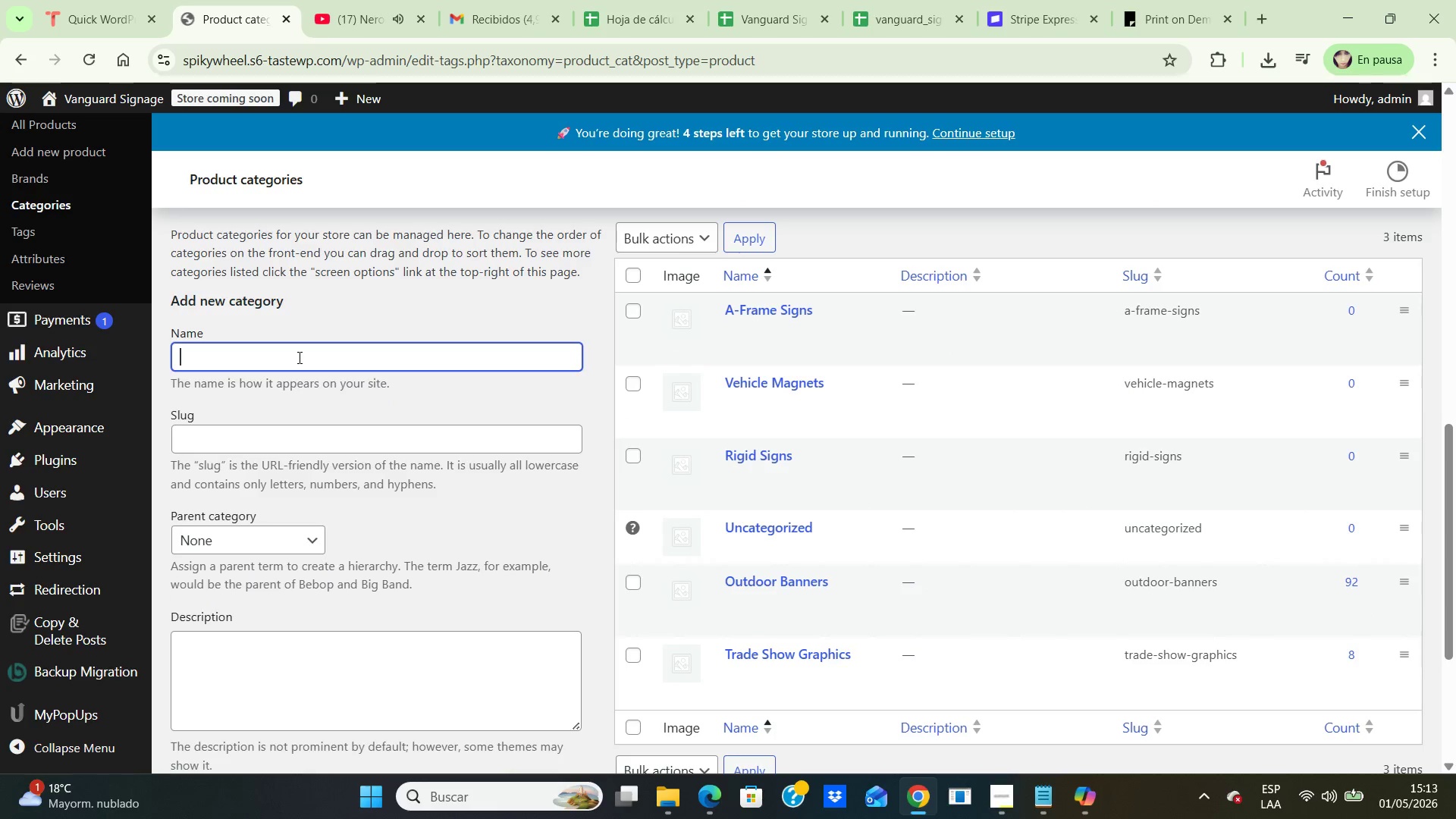 
type(Event Disply)
key(Backspace)
type(ays)
 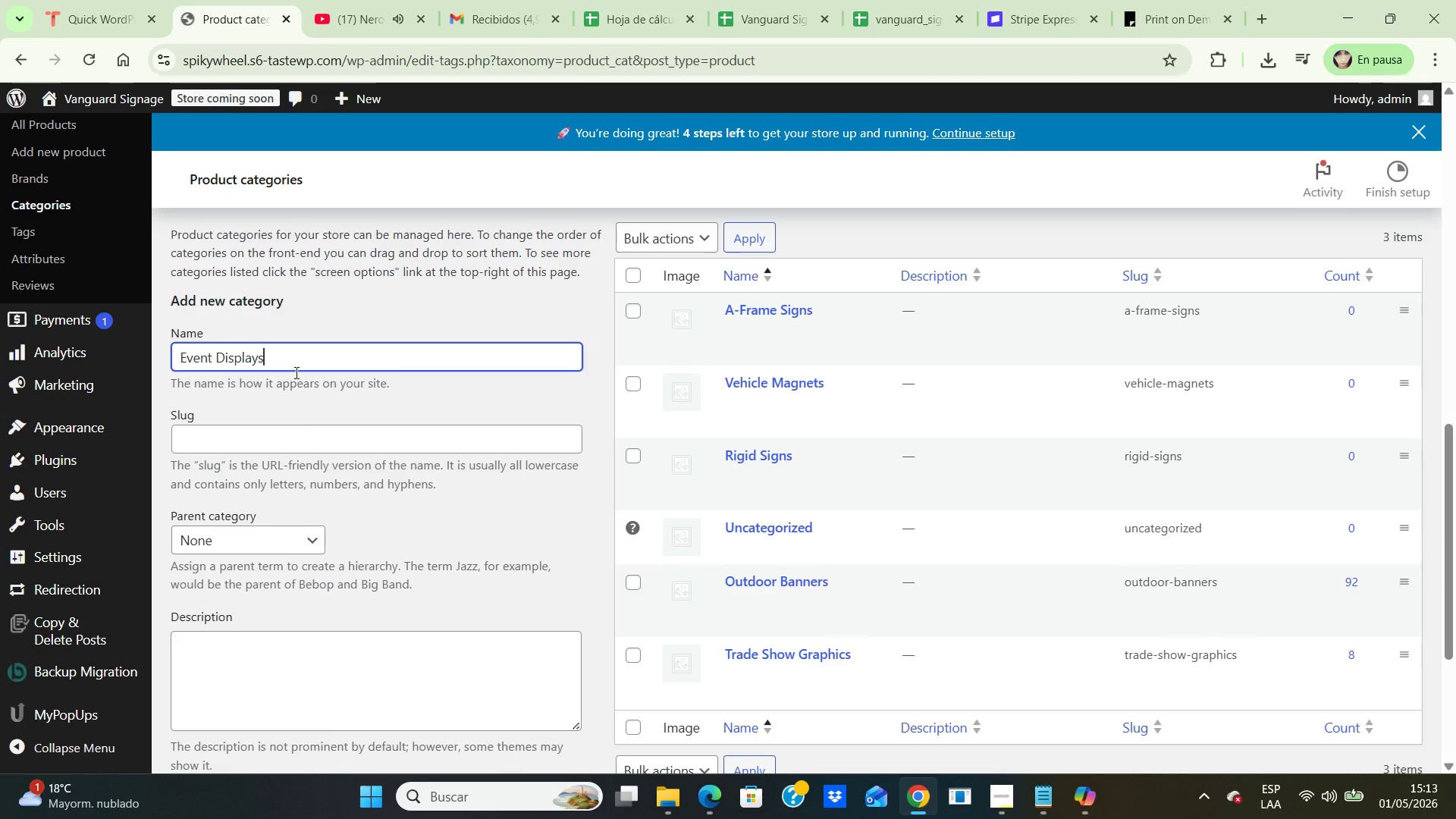 
scroll: coordinate [300, 416], scroll_direction: down, amount: 3.0
 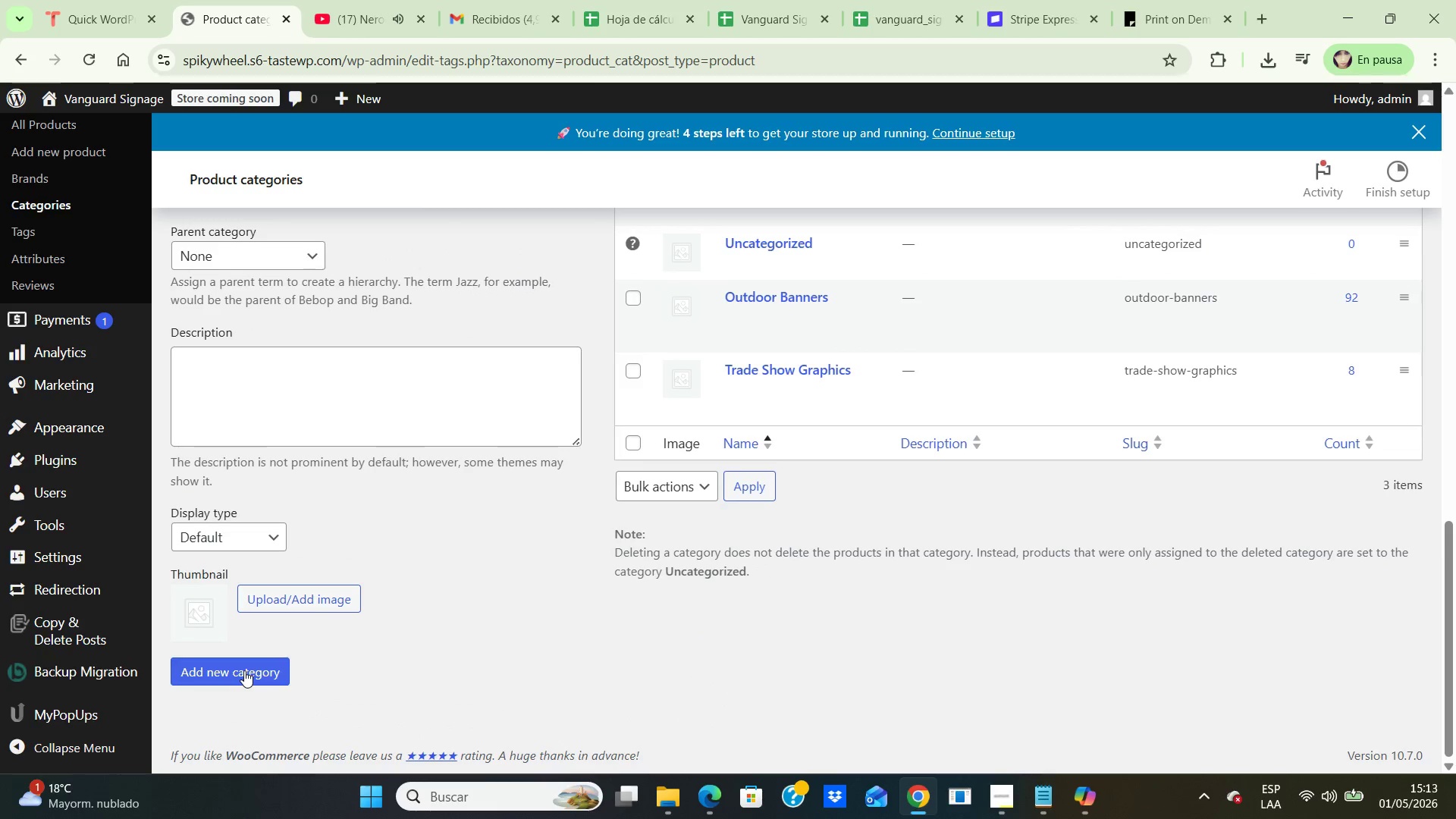 
left_click([244, 670])
 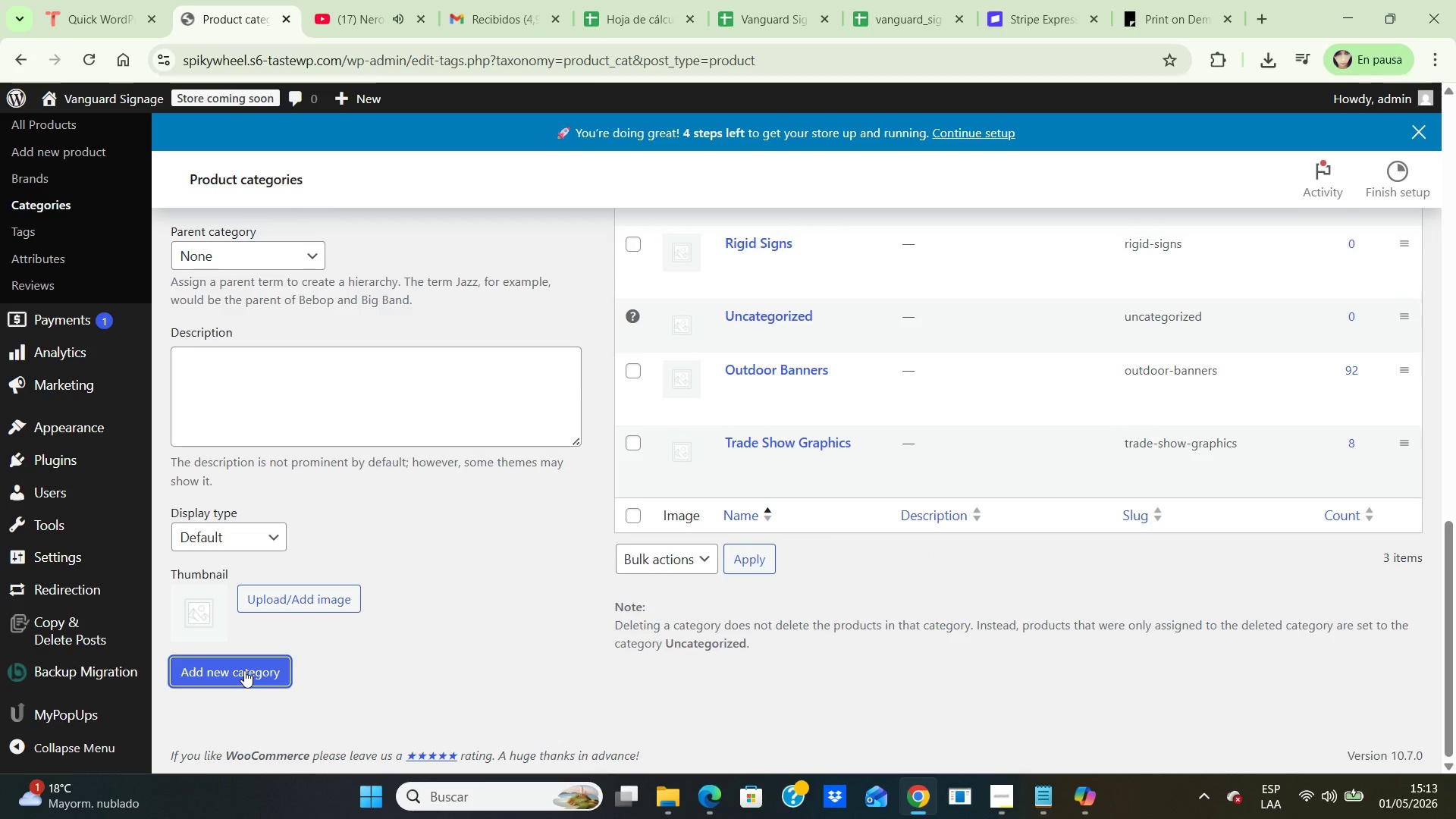 
scroll: coordinate [297, 614], scroll_direction: up, amount: 3.0
 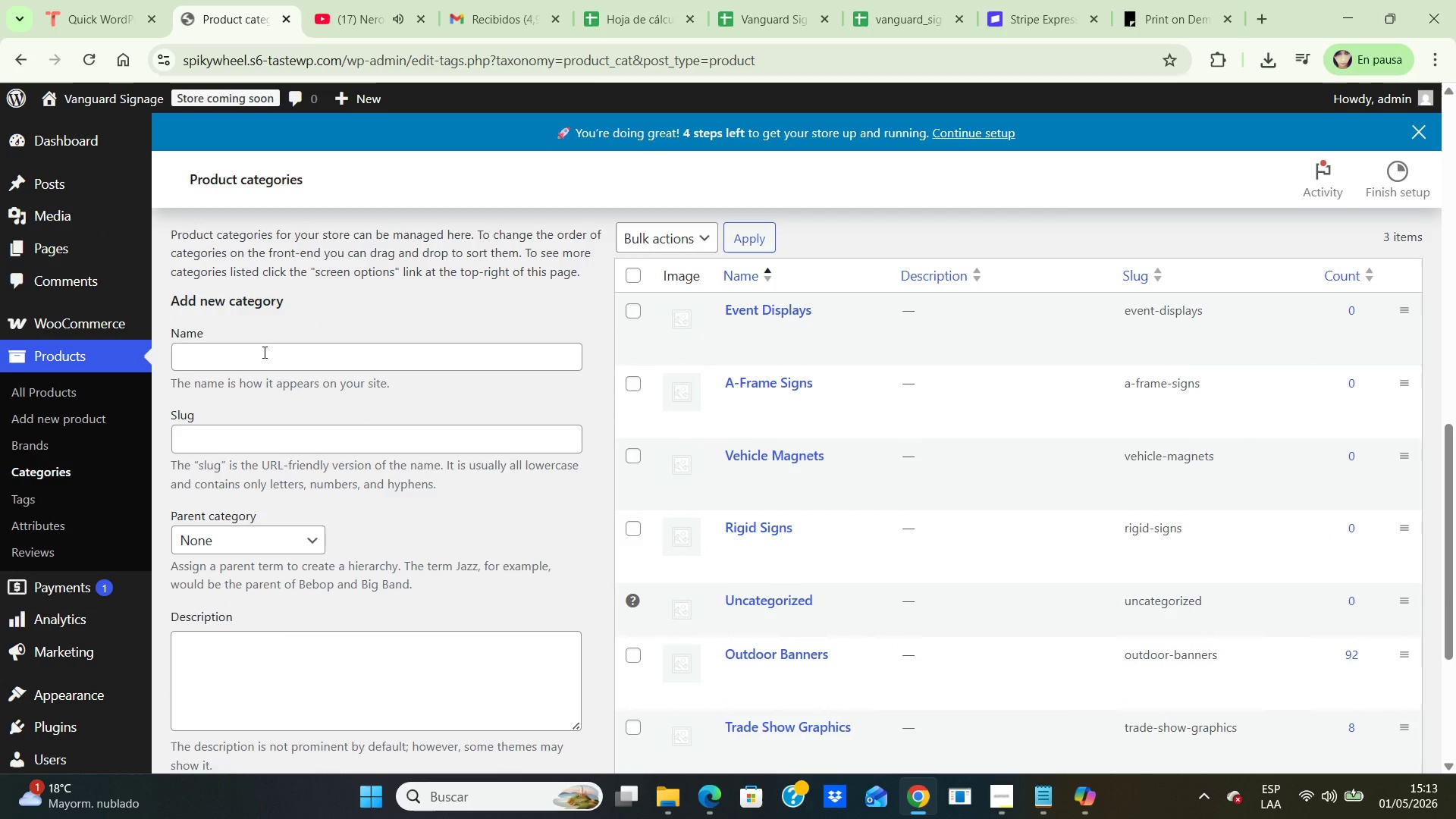 
left_click([262, 352])
 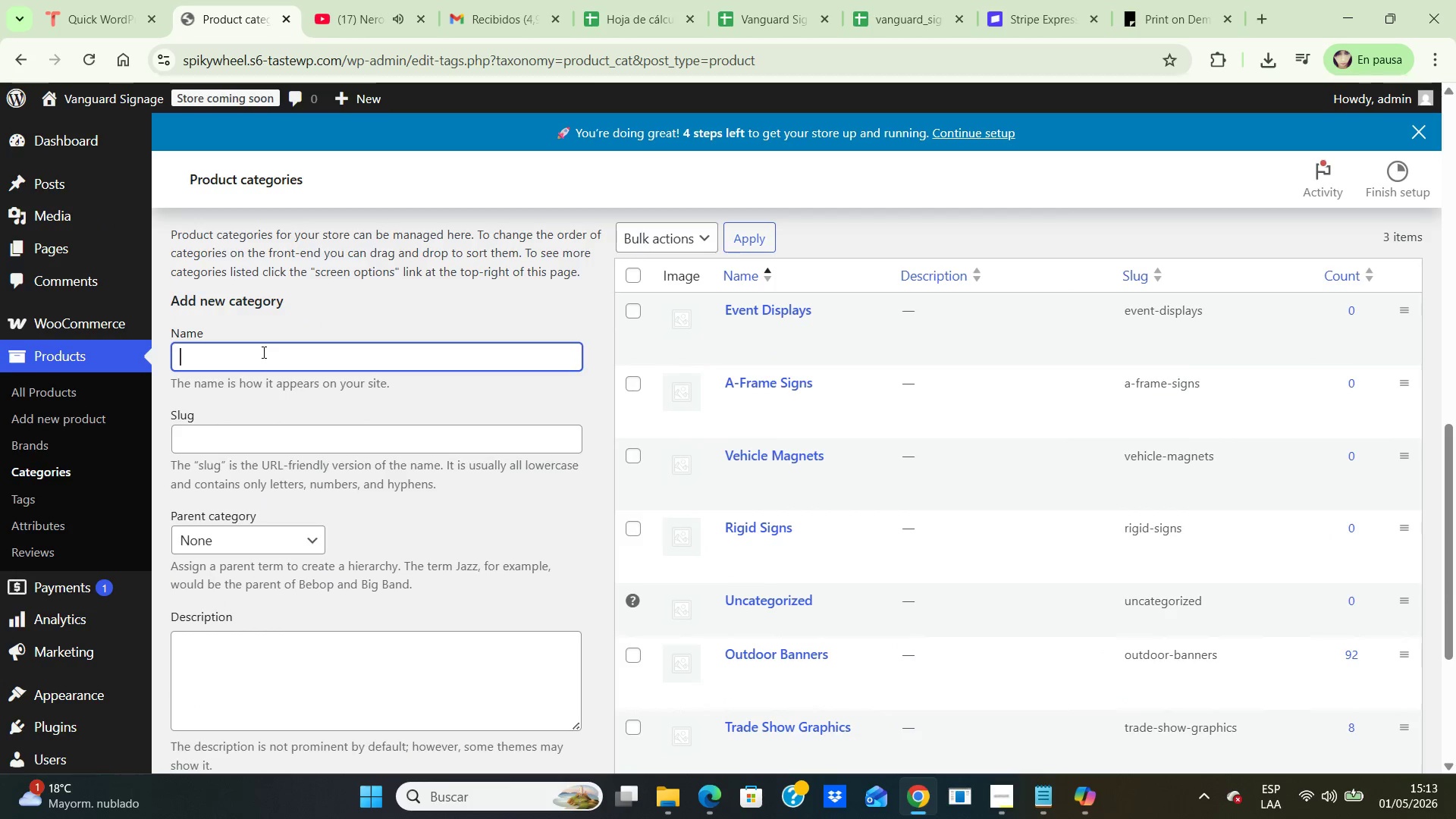 
type(Trade Show Graphics)
 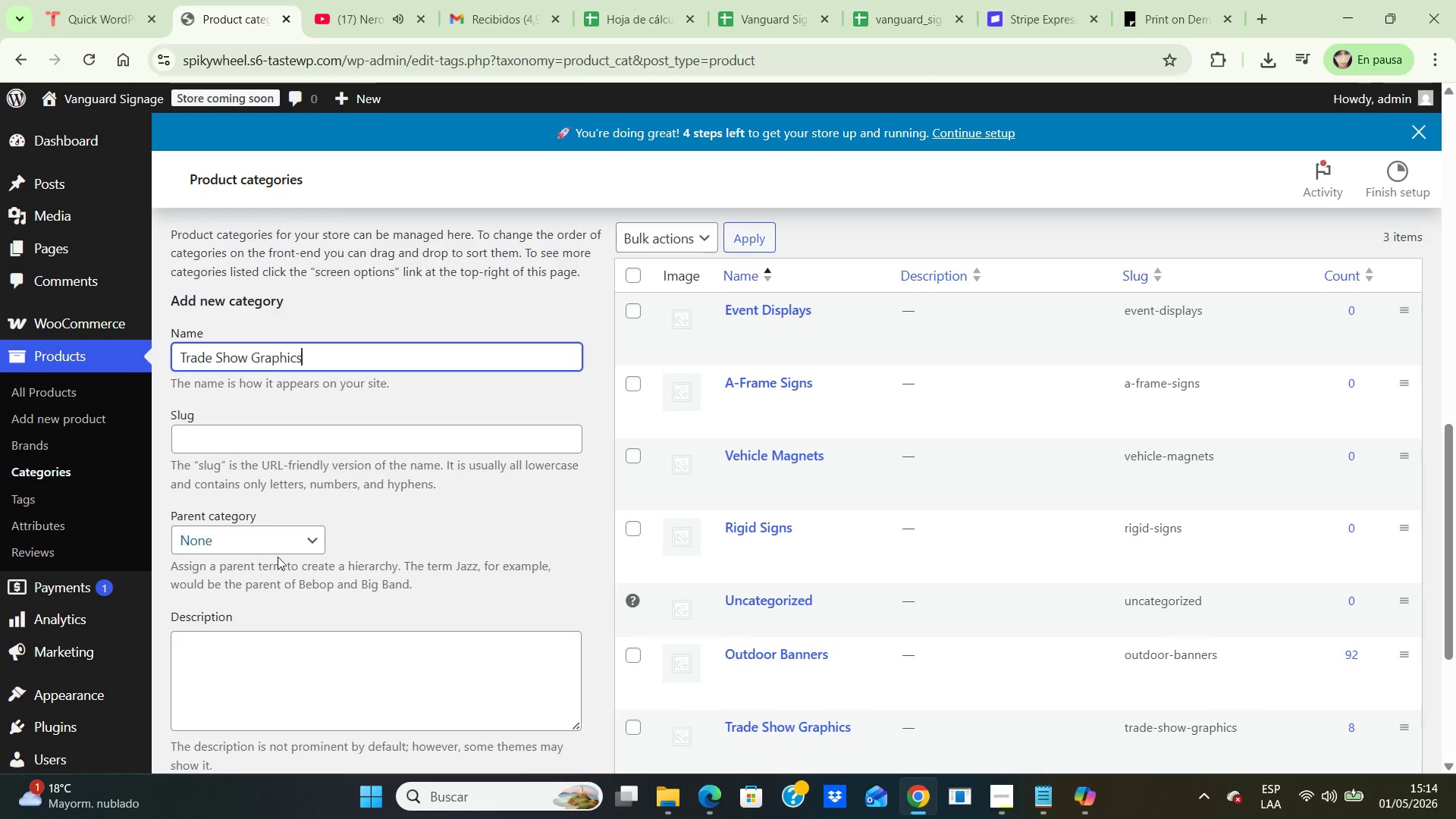 
scroll: coordinate [275, 534], scroll_direction: down, amount: 2.0
 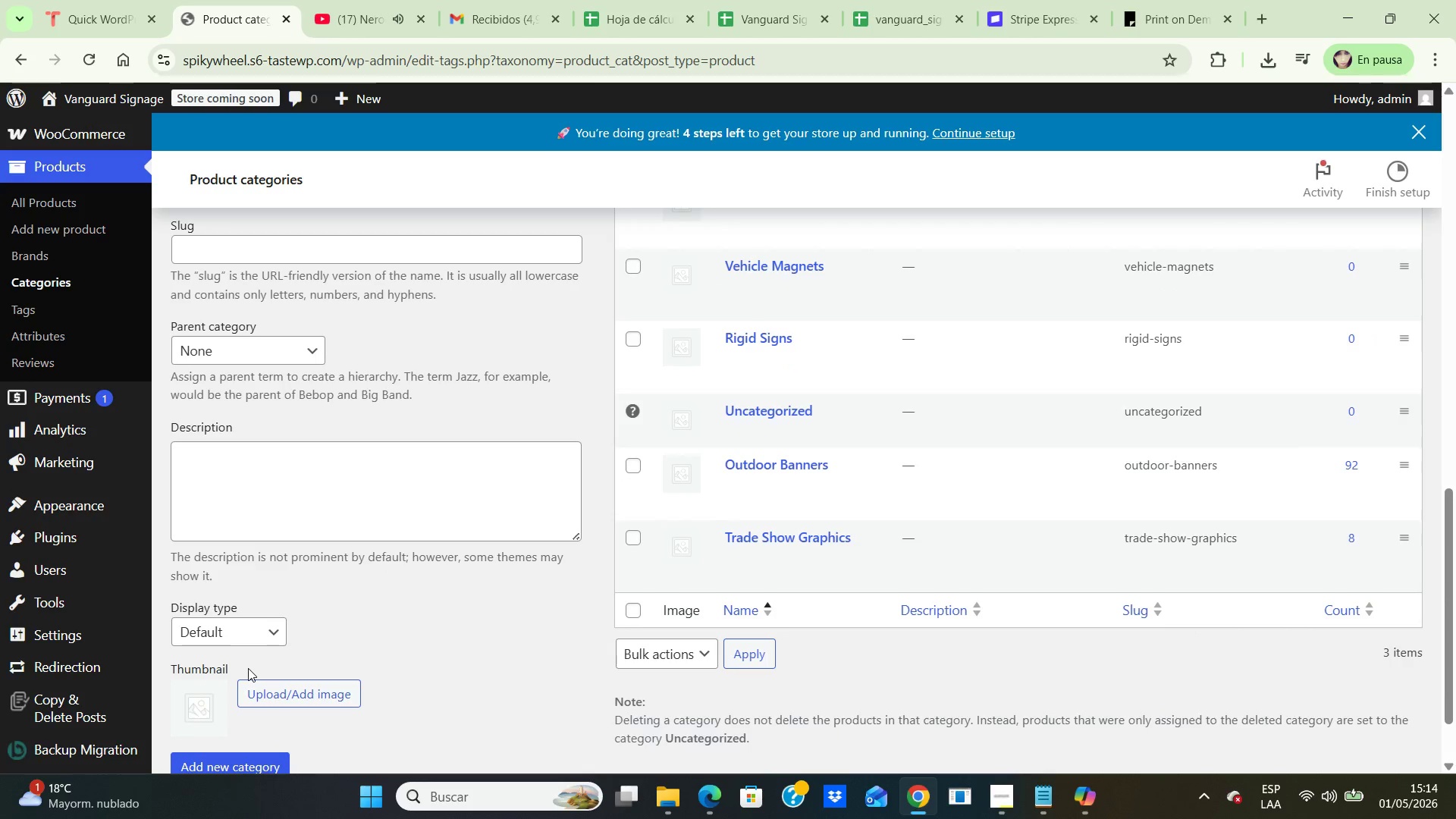 
scroll: coordinate [275, 595], scroll_direction: up, amount: 2.0
 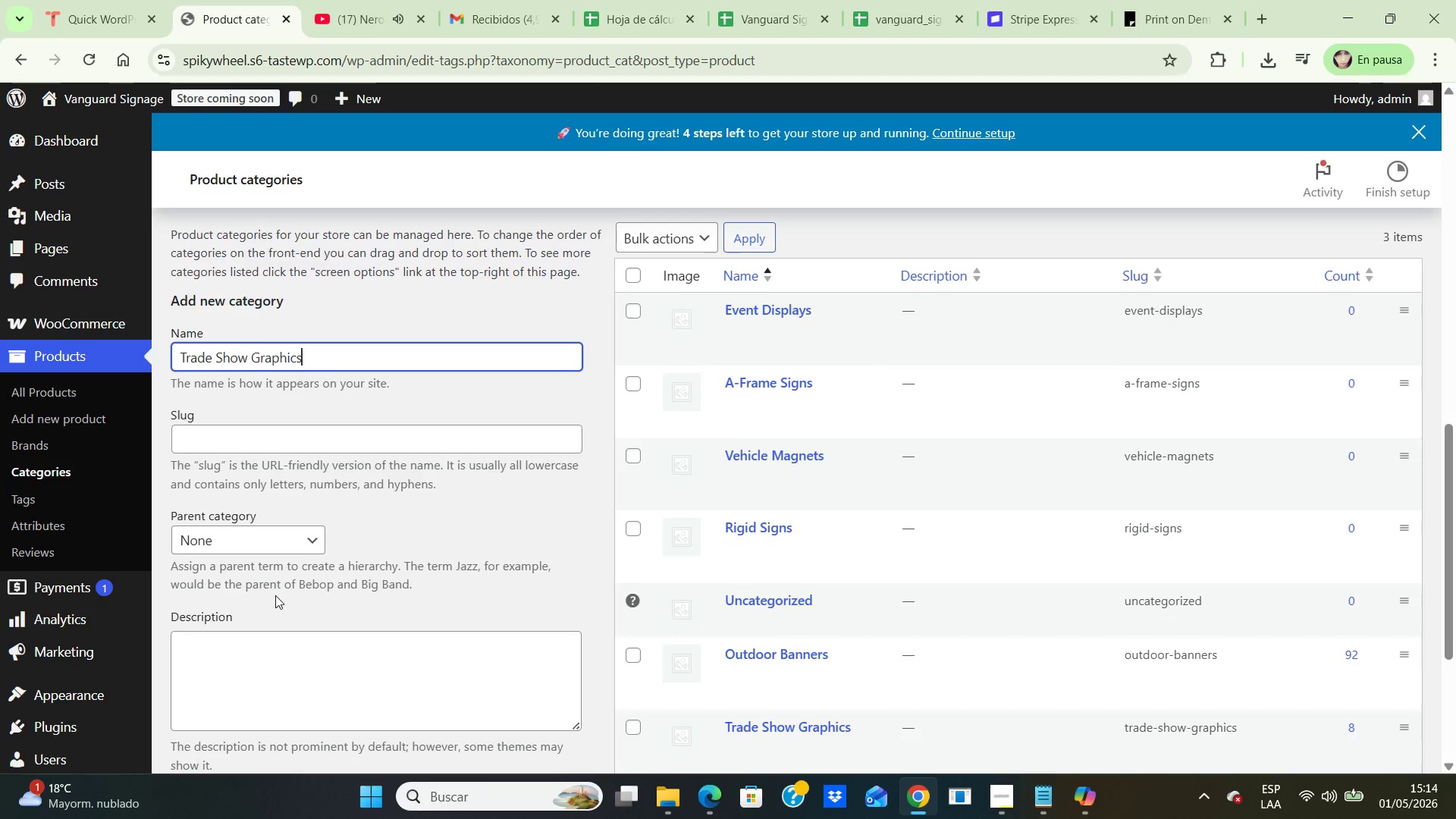 
scroll: coordinate [275, 595], scroll_direction: down, amount: 4.0
 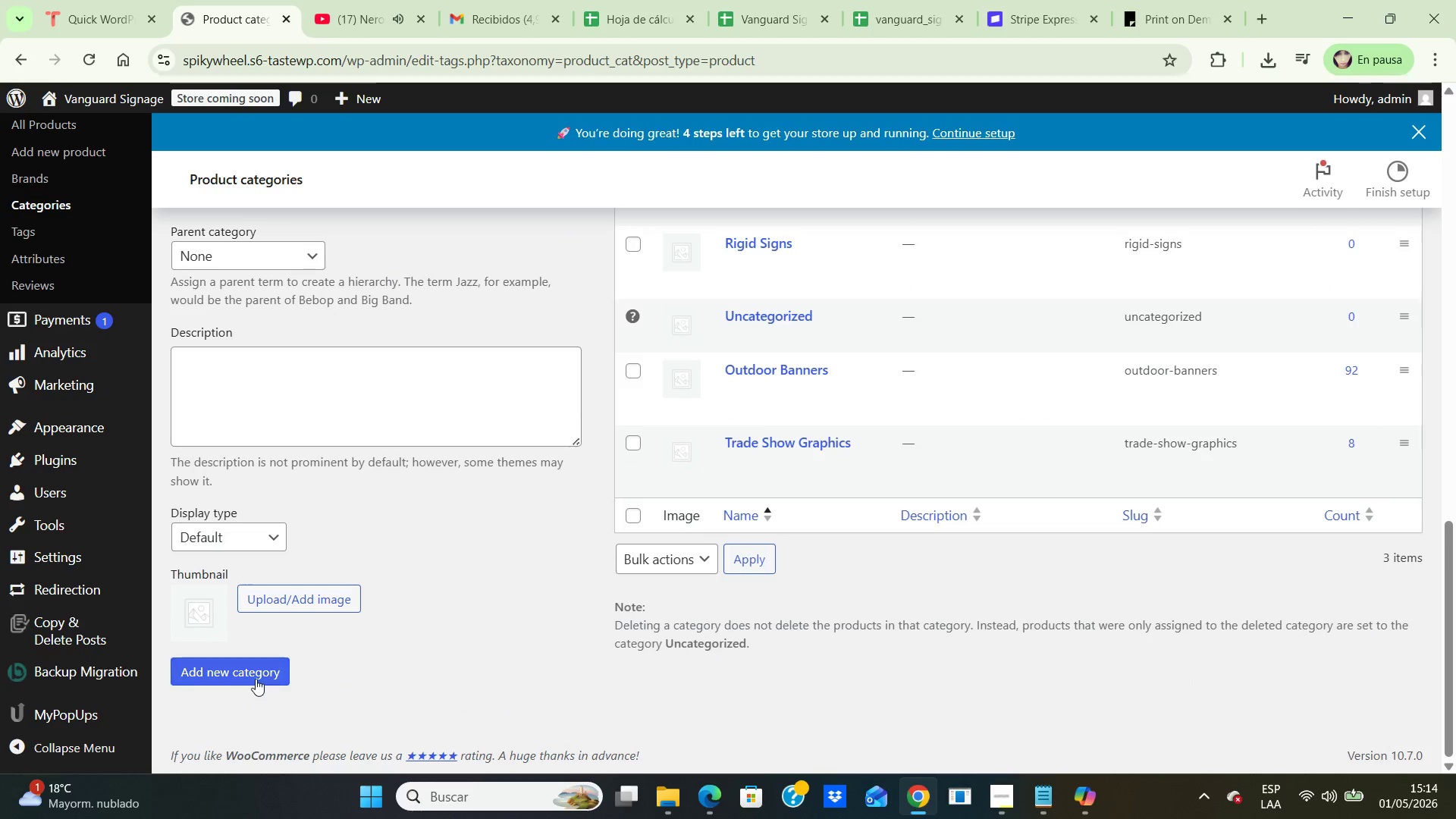 
left_click([256, 677])
 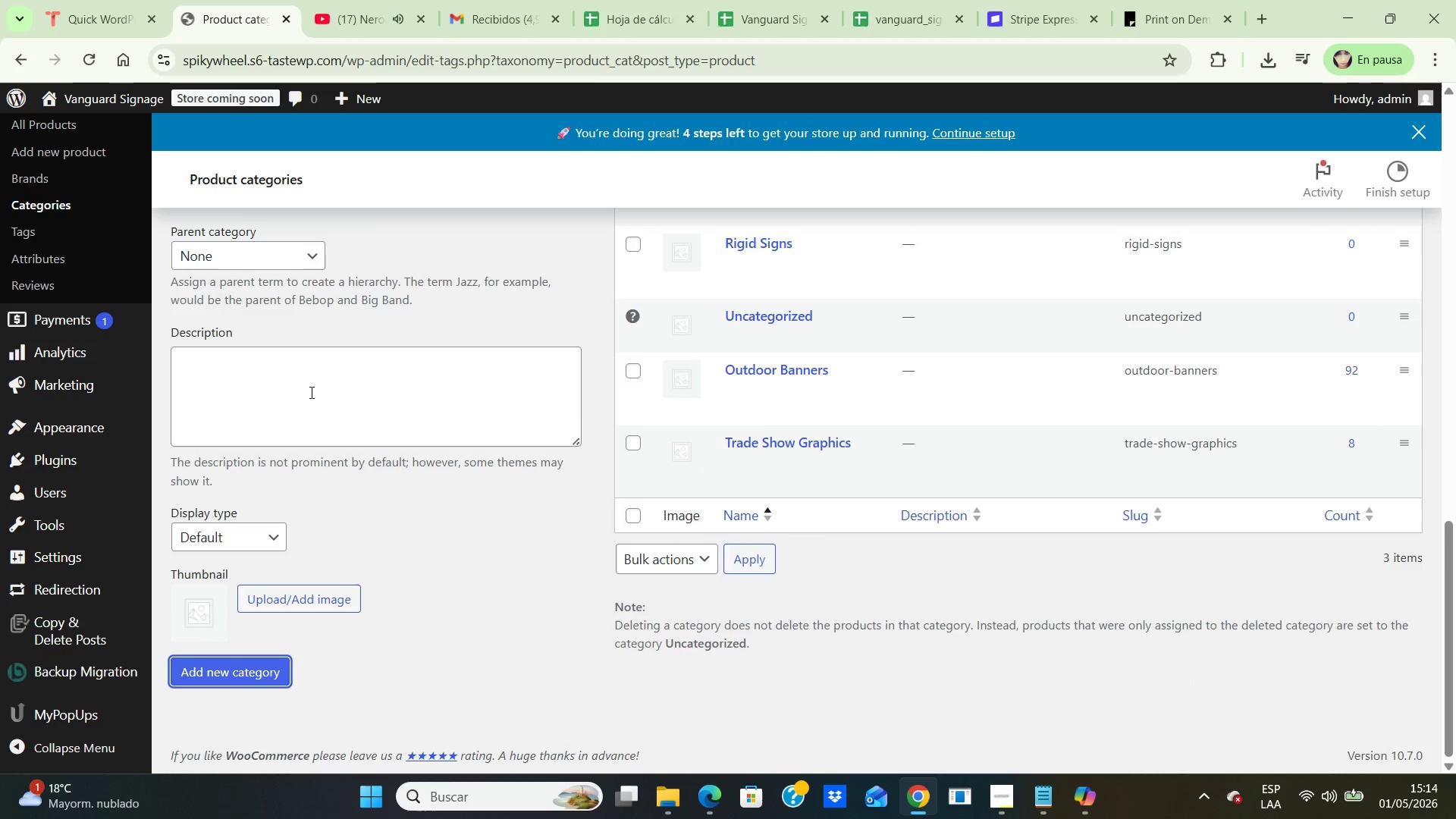 
scroll: coordinate [290, 357], scroll_direction: up, amount: 3.0
 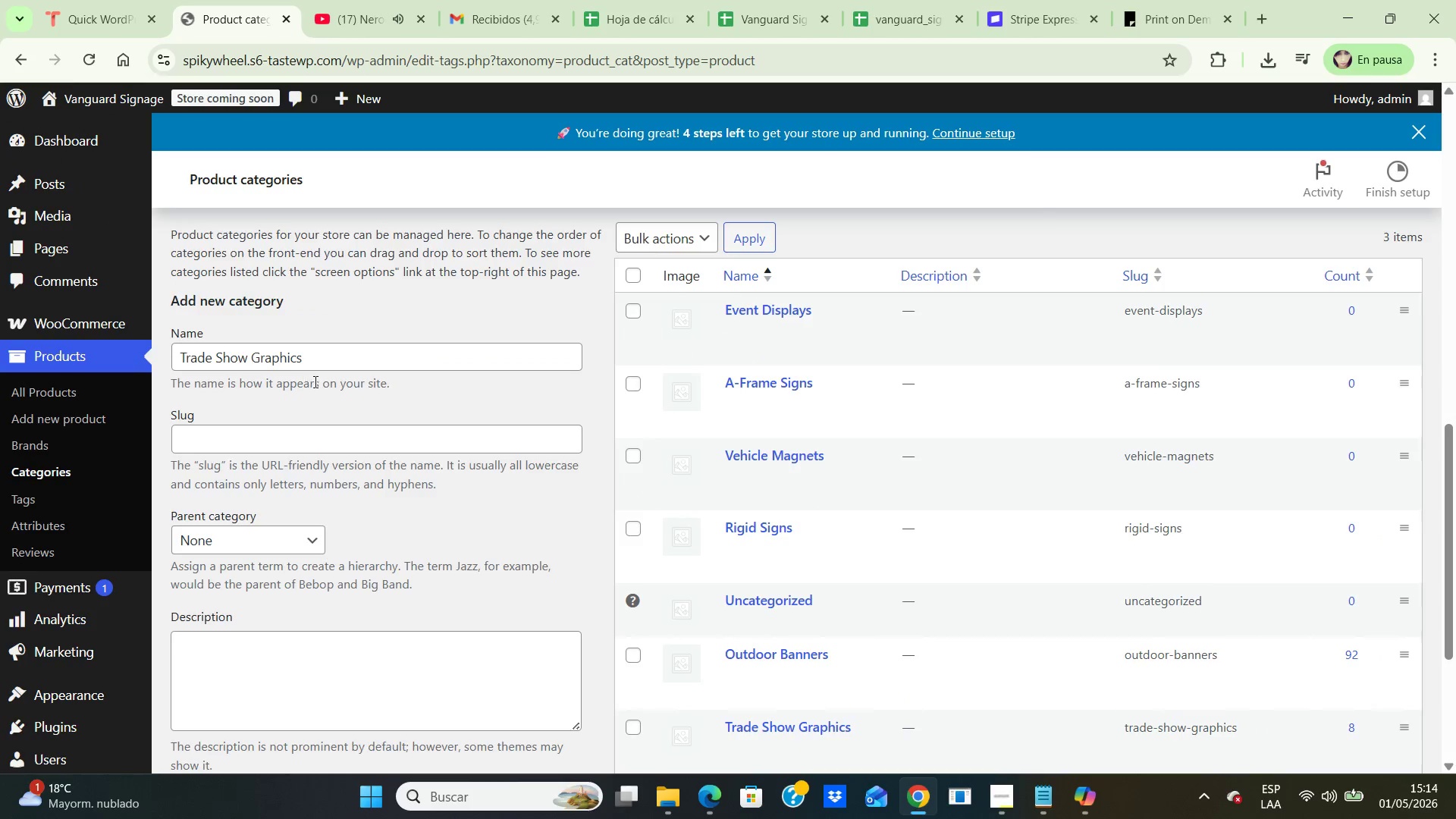 
scroll: coordinate [337, 440], scroll_direction: down, amount: 3.0
 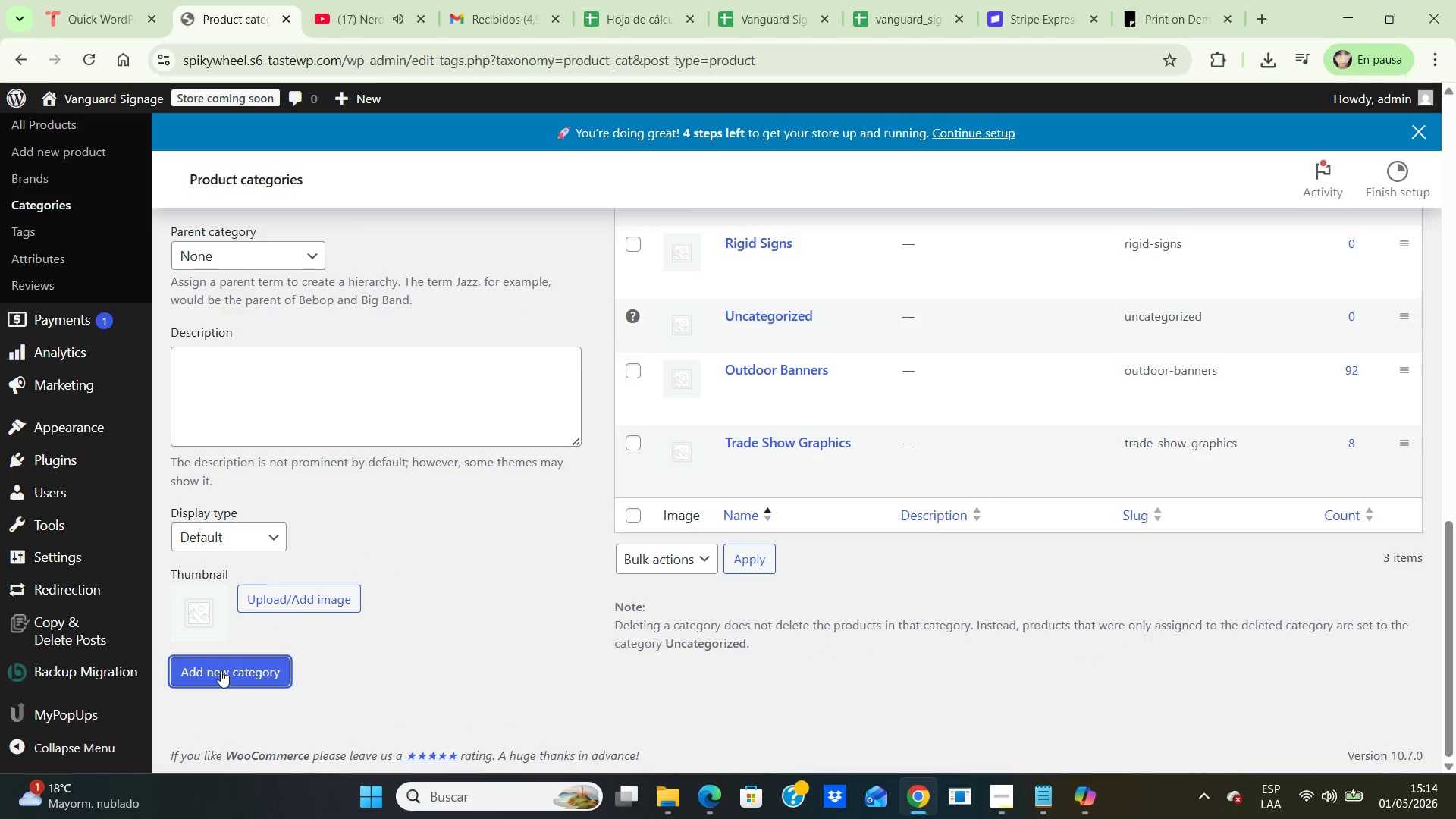 
left_click([221, 670])
 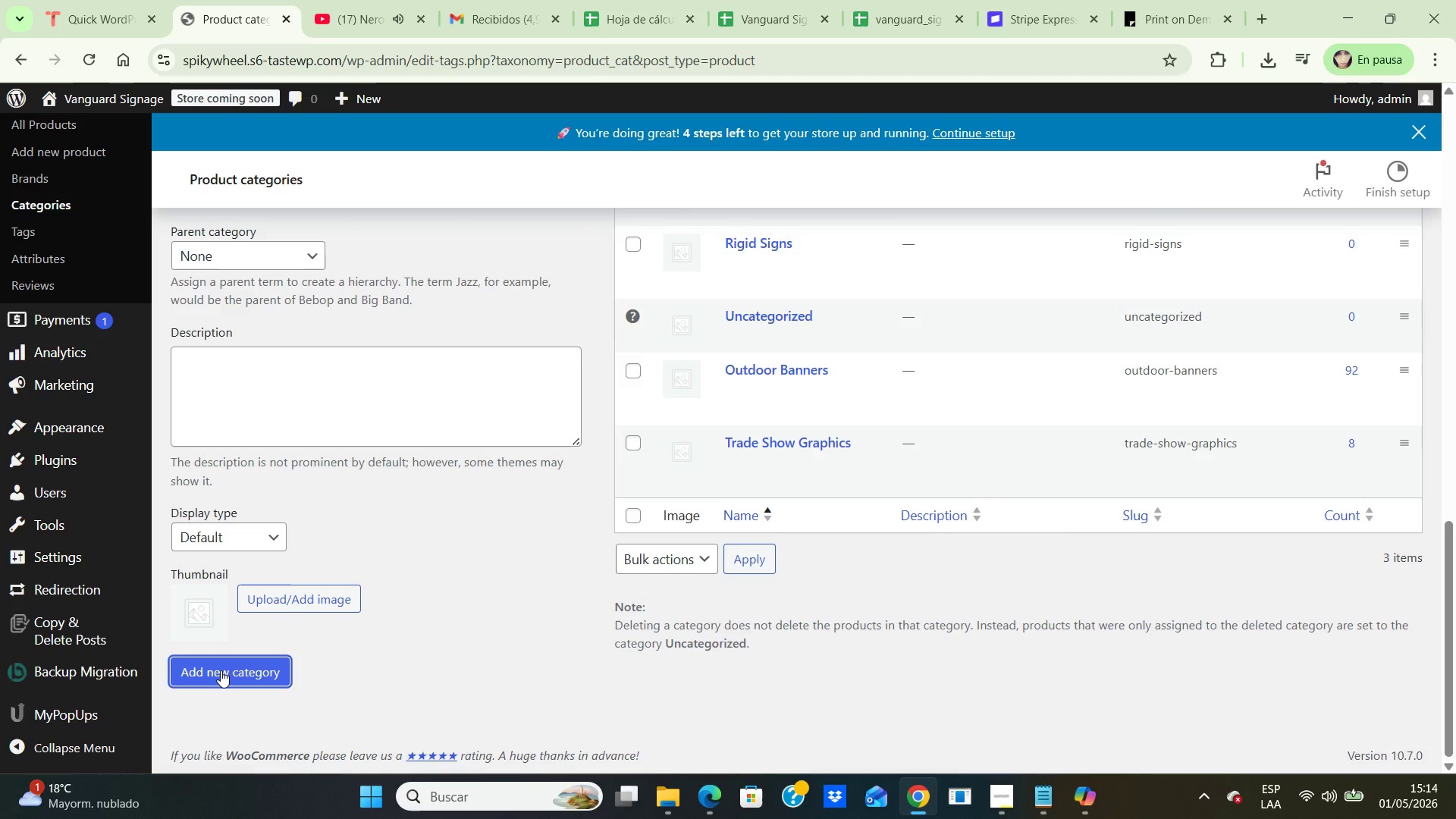 
scroll: coordinate [359, 544], scroll_direction: up, amount: 2.0
 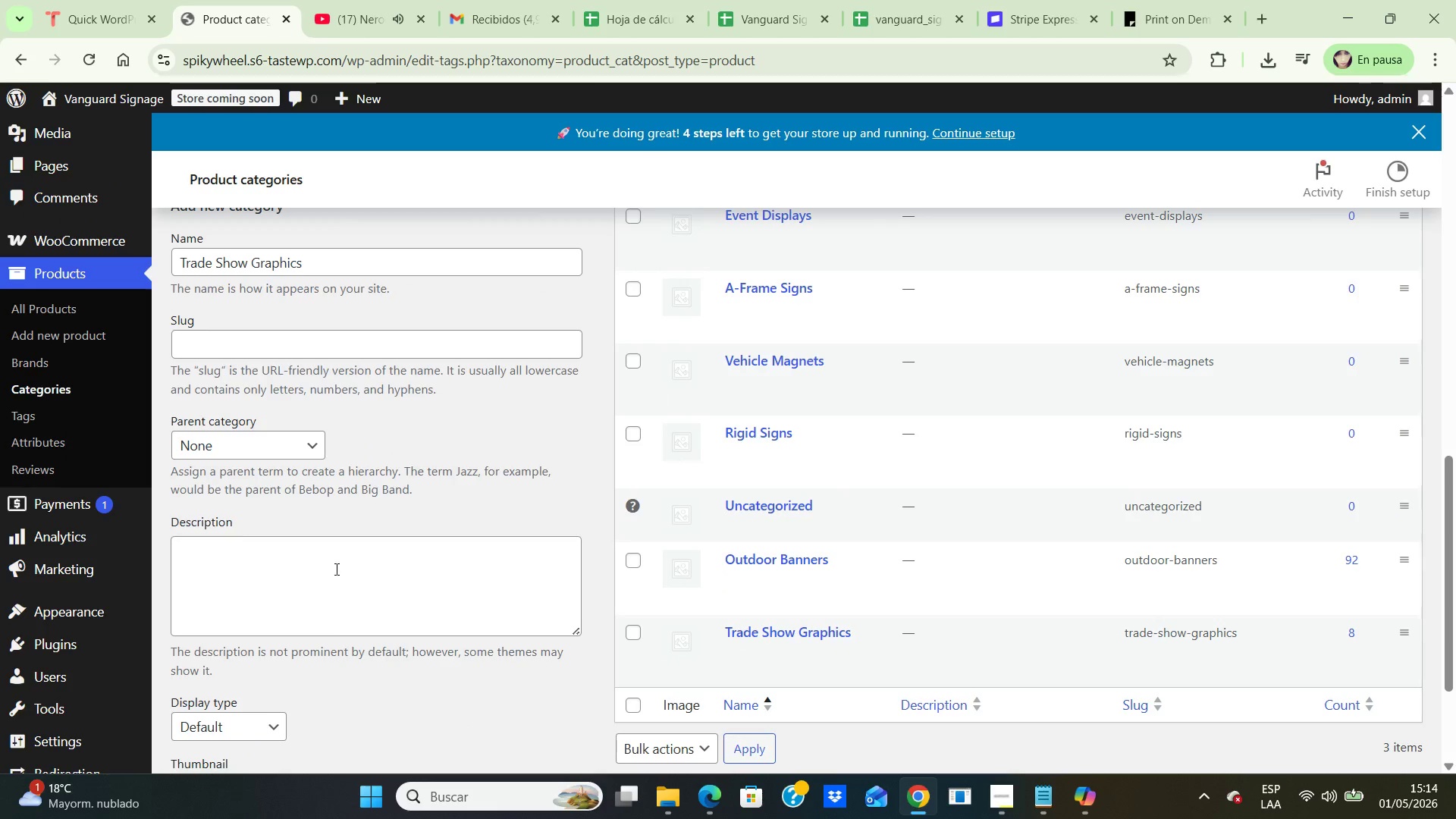 
scroll: coordinate [332, 586], scroll_direction: down, amount: 3.0
 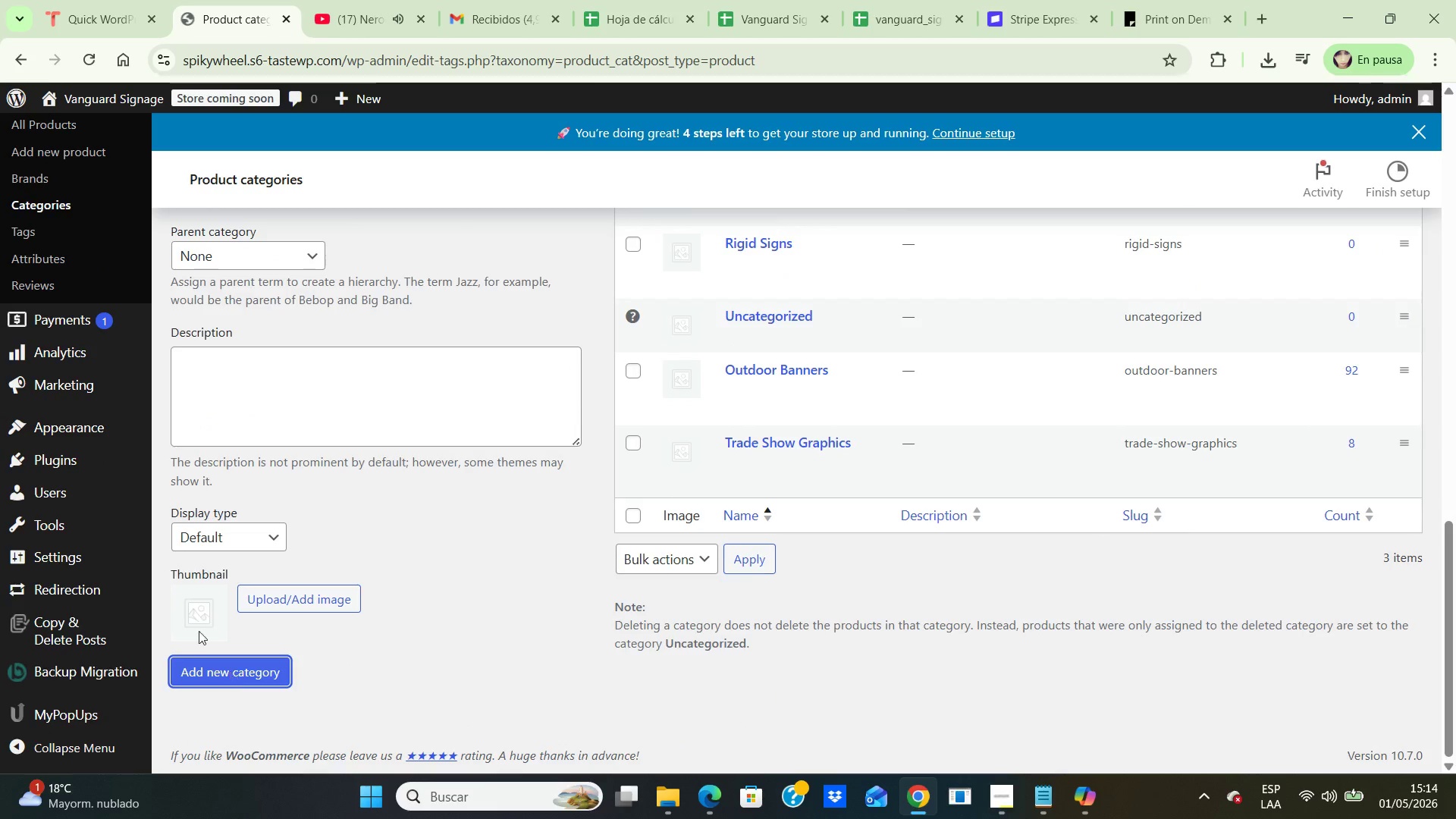 
scroll: coordinate [255, 595], scroll_direction: up, amount: 3.0
 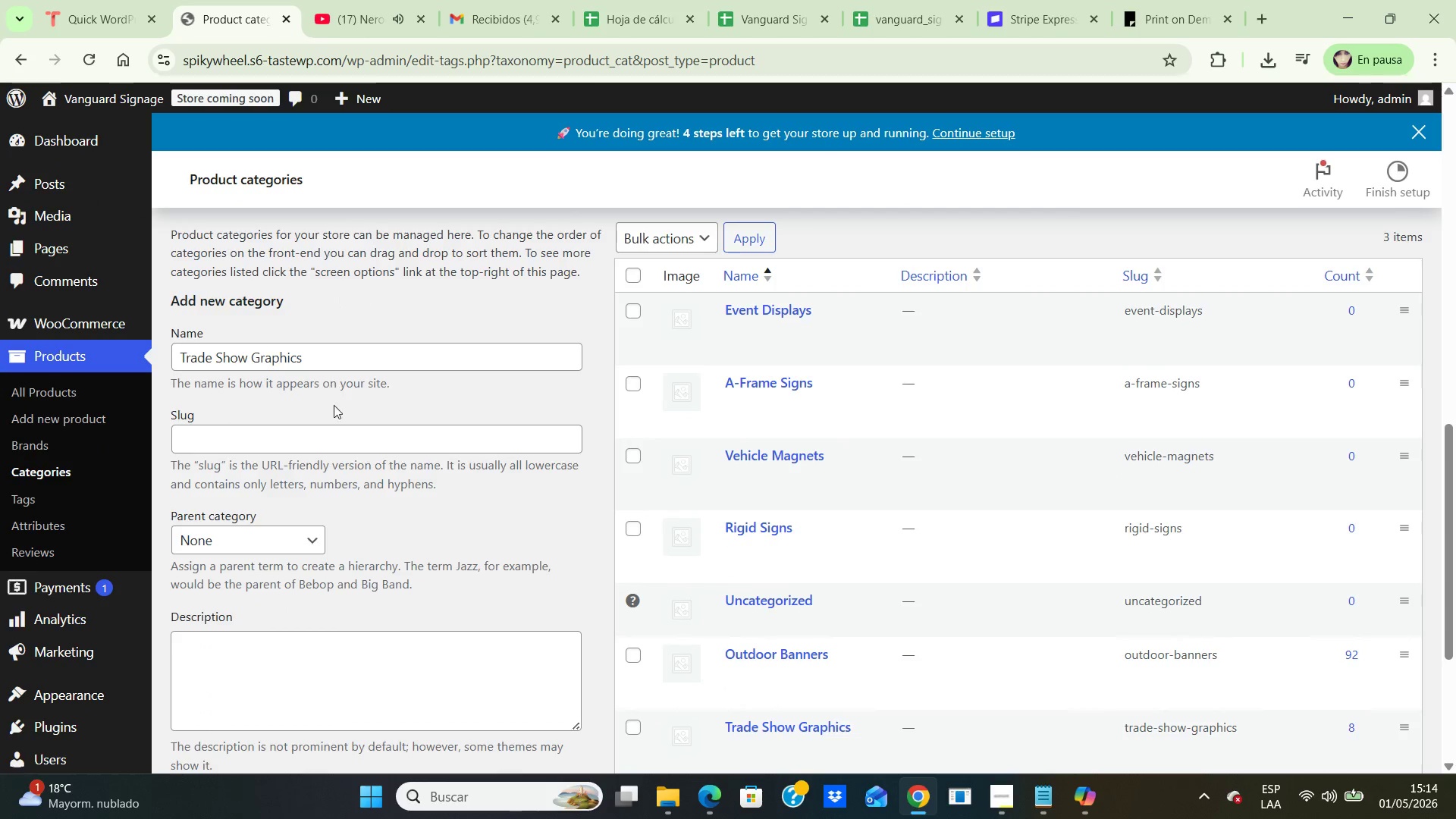 
left_click([338, 362])
 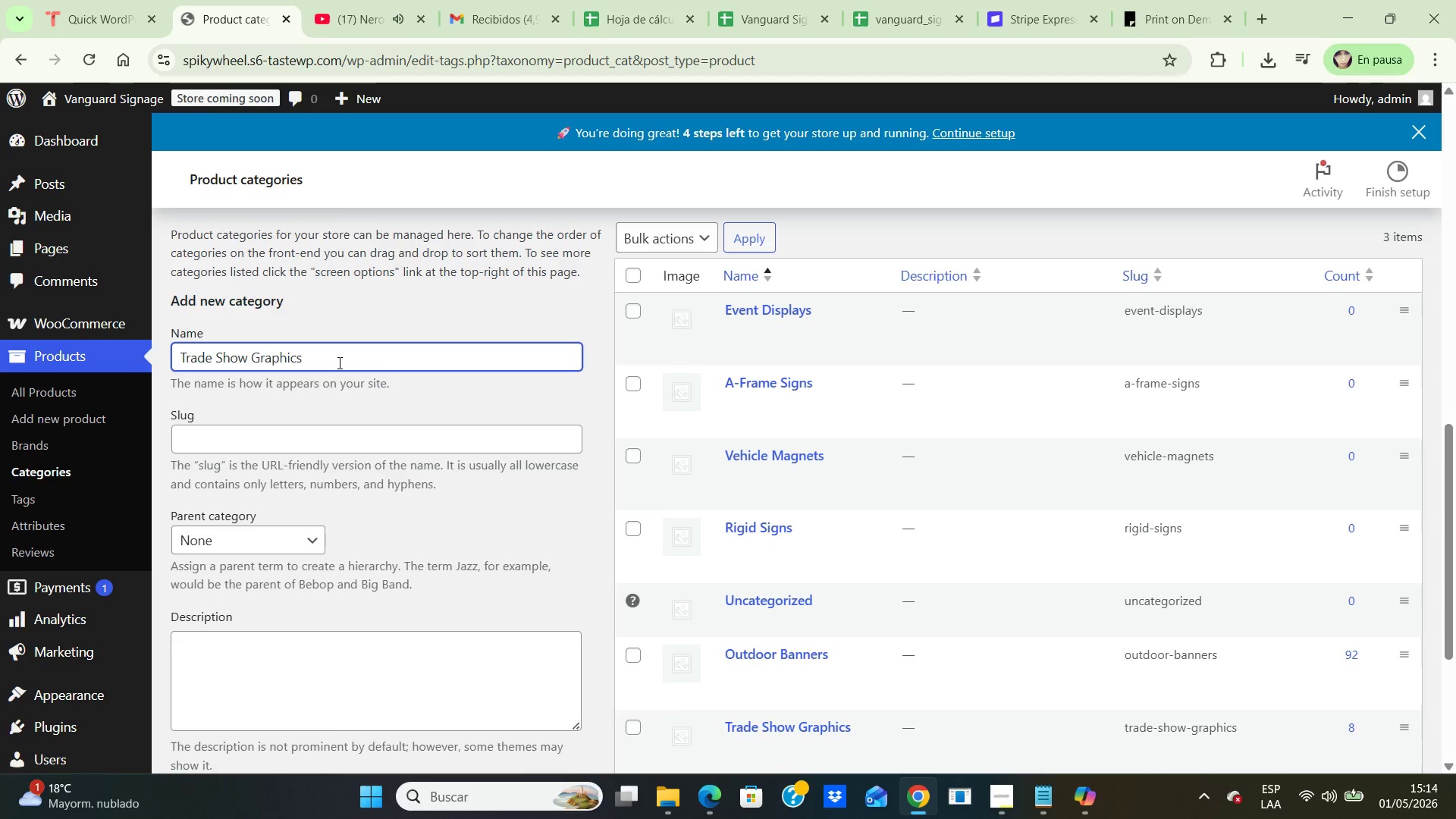 
key(Backspace)
key(Backspace)
key(Backspace)
key(Backspace)
key(Backspace)
key(Backspace)
key(Backspace)
key(Backspace)
key(Backspace)
key(Backspace)
key(Backspace)
key(Backspace)
key(Backspace)
key(Backspace)
key(Backspace)
key(Backspace)
key(Backspace)
key(Backspace)
key(Backspace)
key(Backspace)
type(Real Estate Signage)
 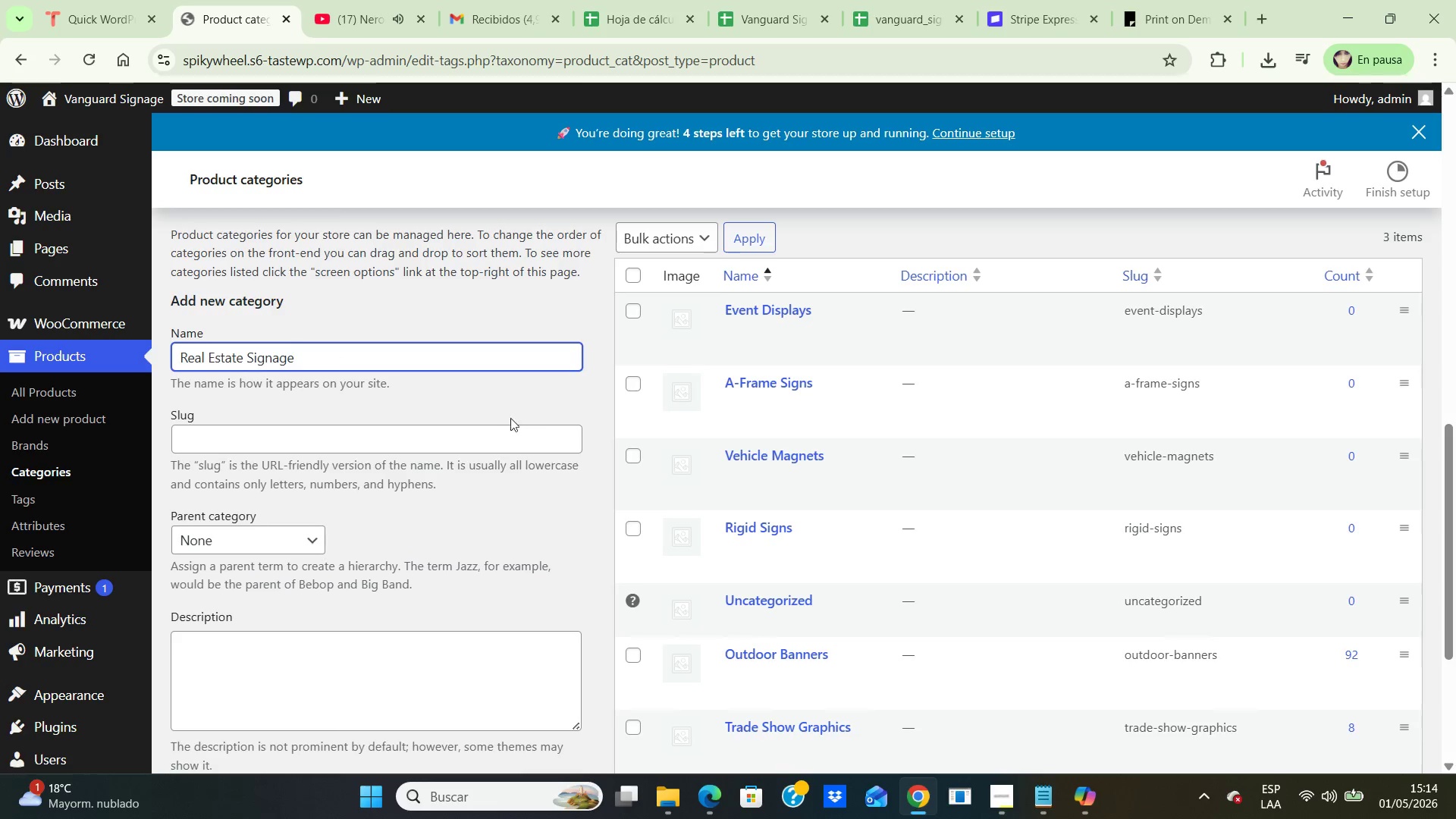 
left_click([556, 402])
 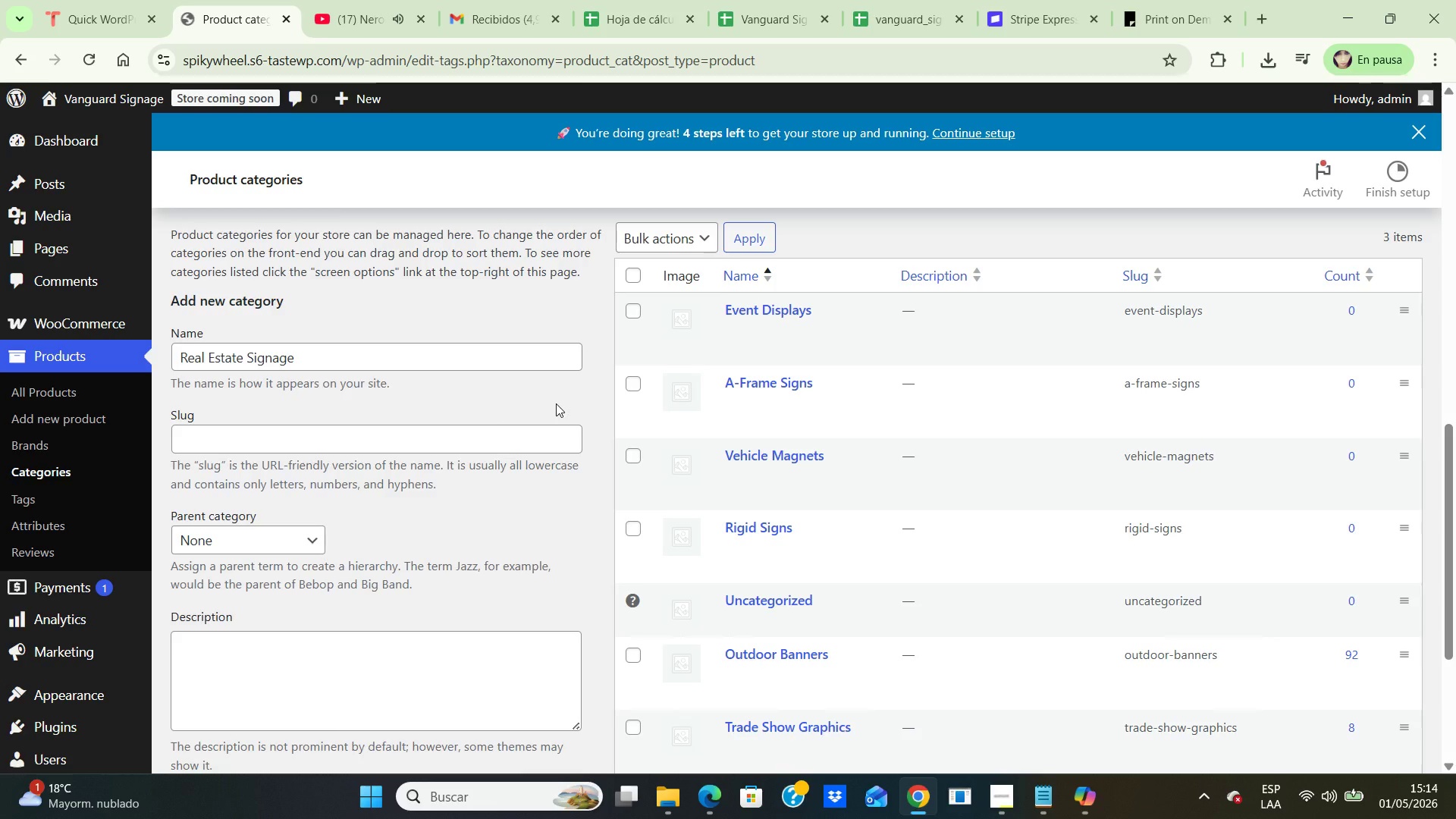 
wait(13.48)
 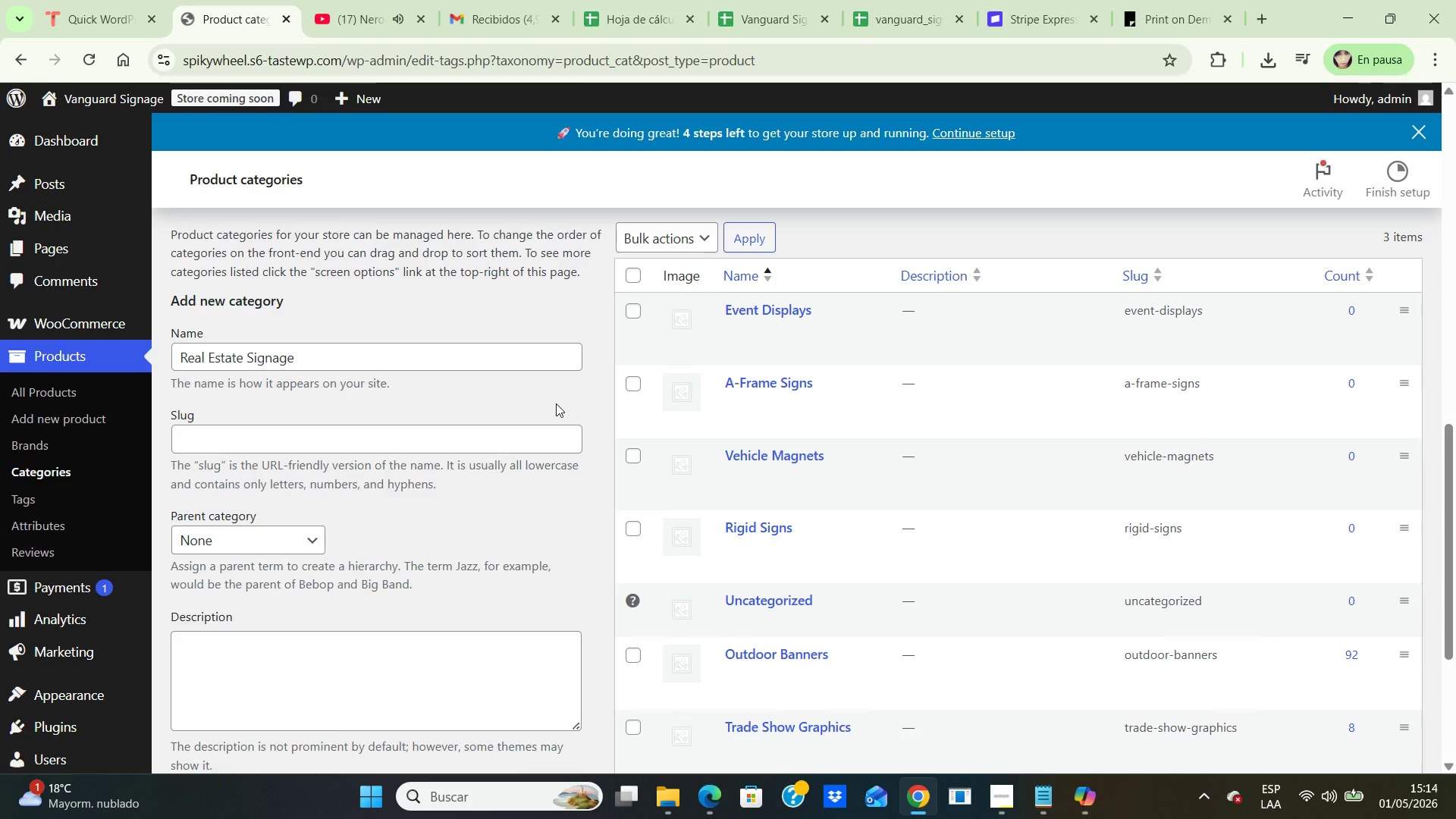 
key(ArrowRight)
 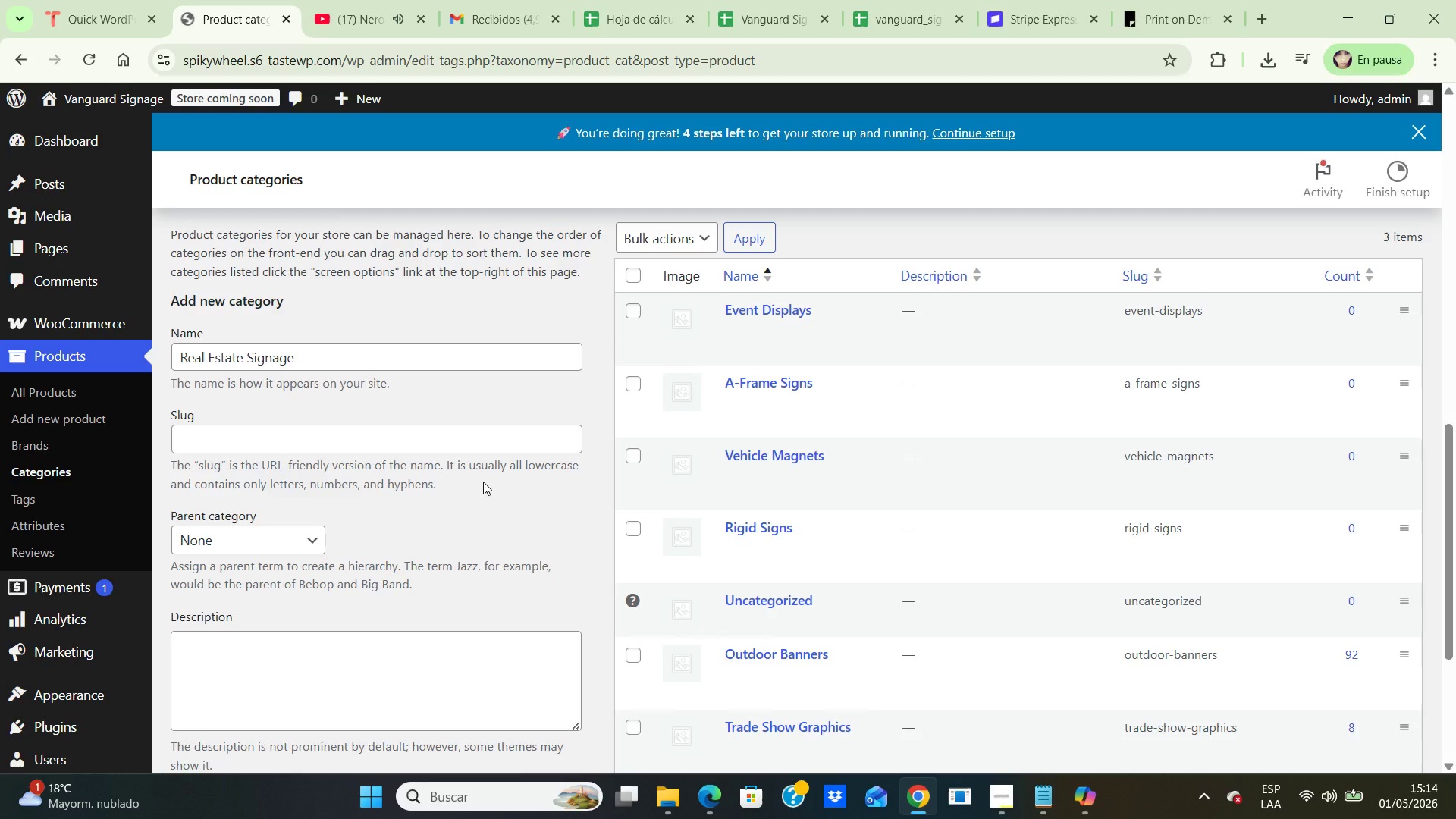 
key(ArrowRight)
 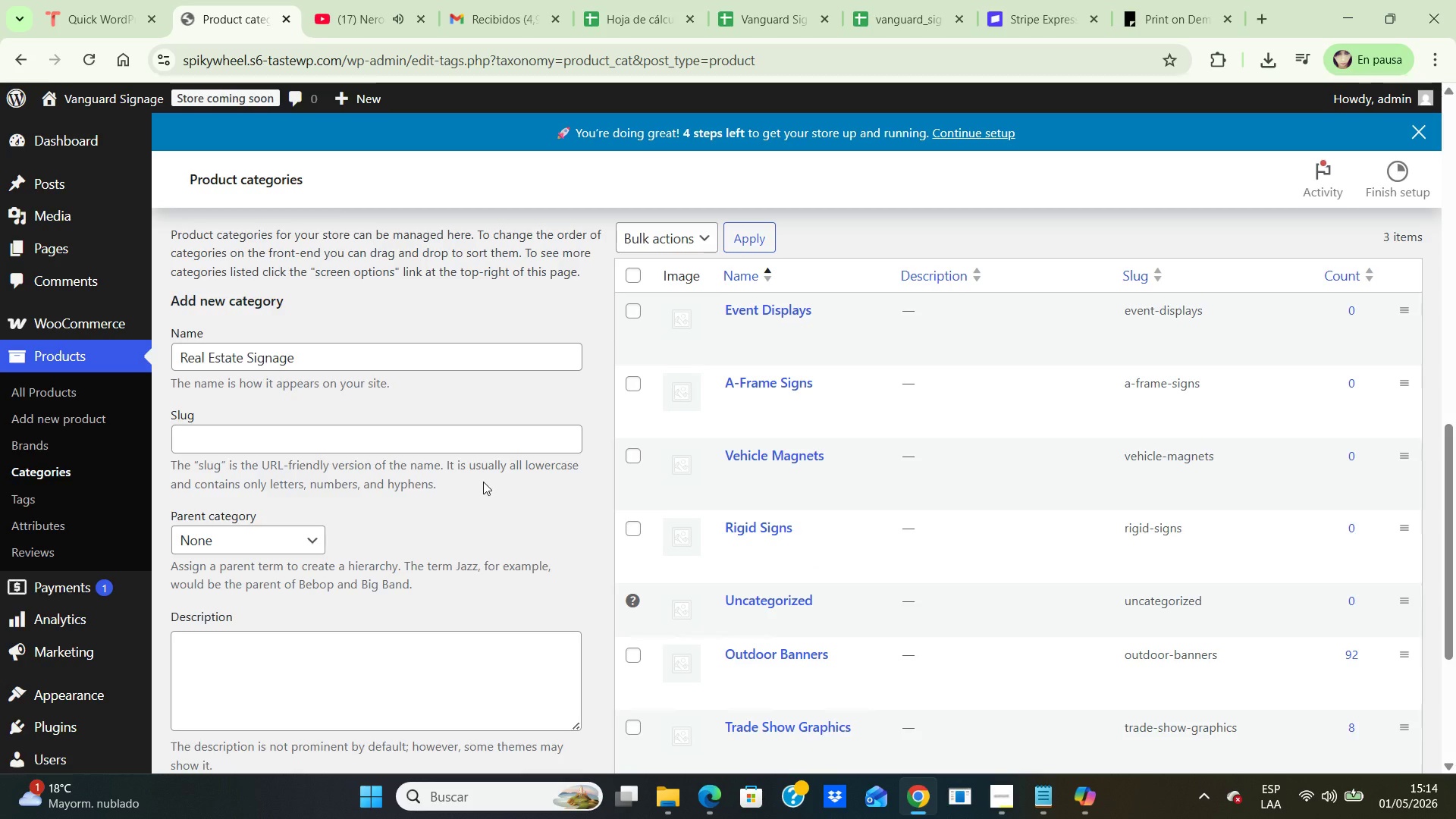 
key(ArrowRight)
 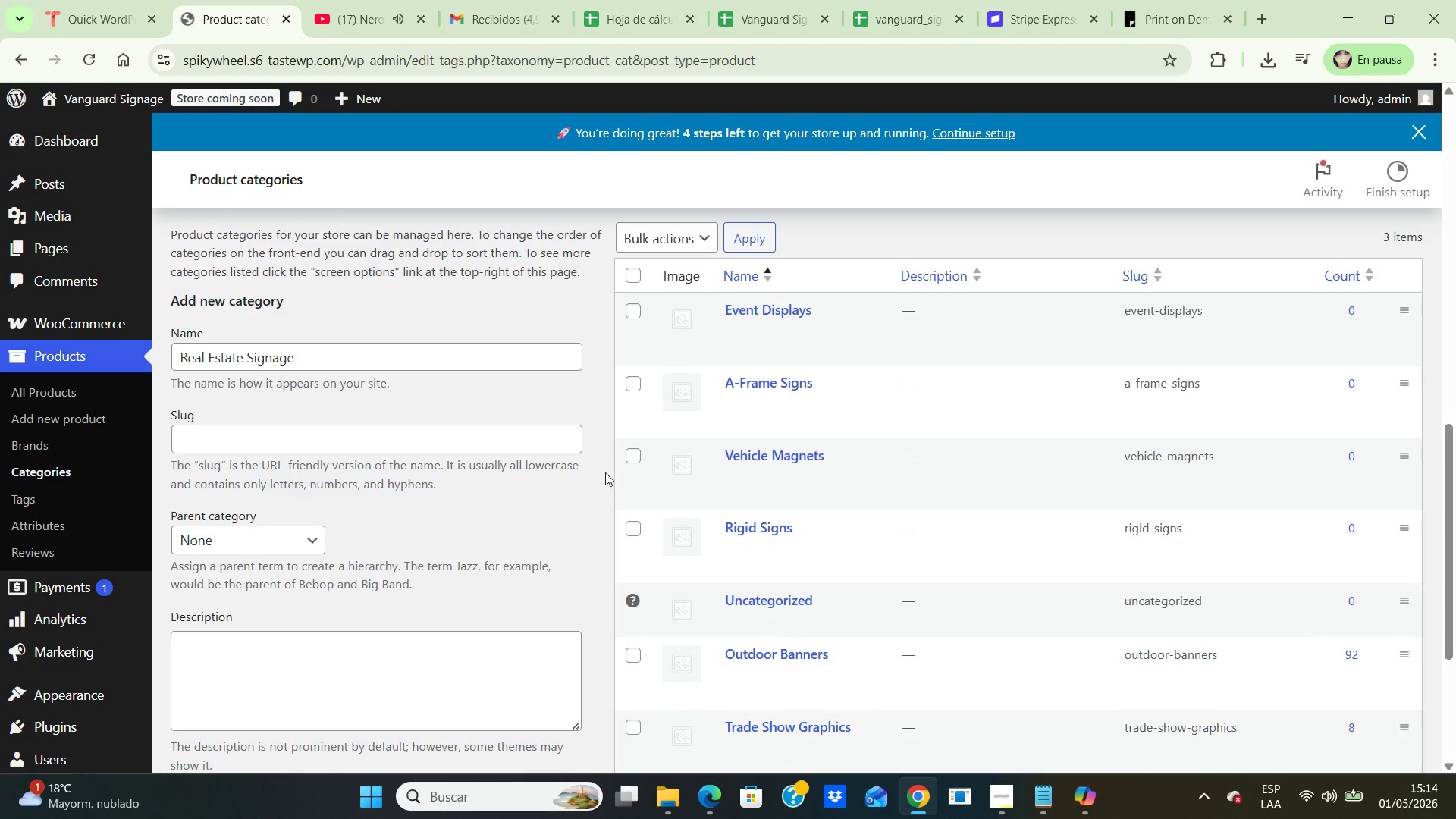 
scroll: coordinate [620, 466], scroll_direction: down, amount: 2.0
 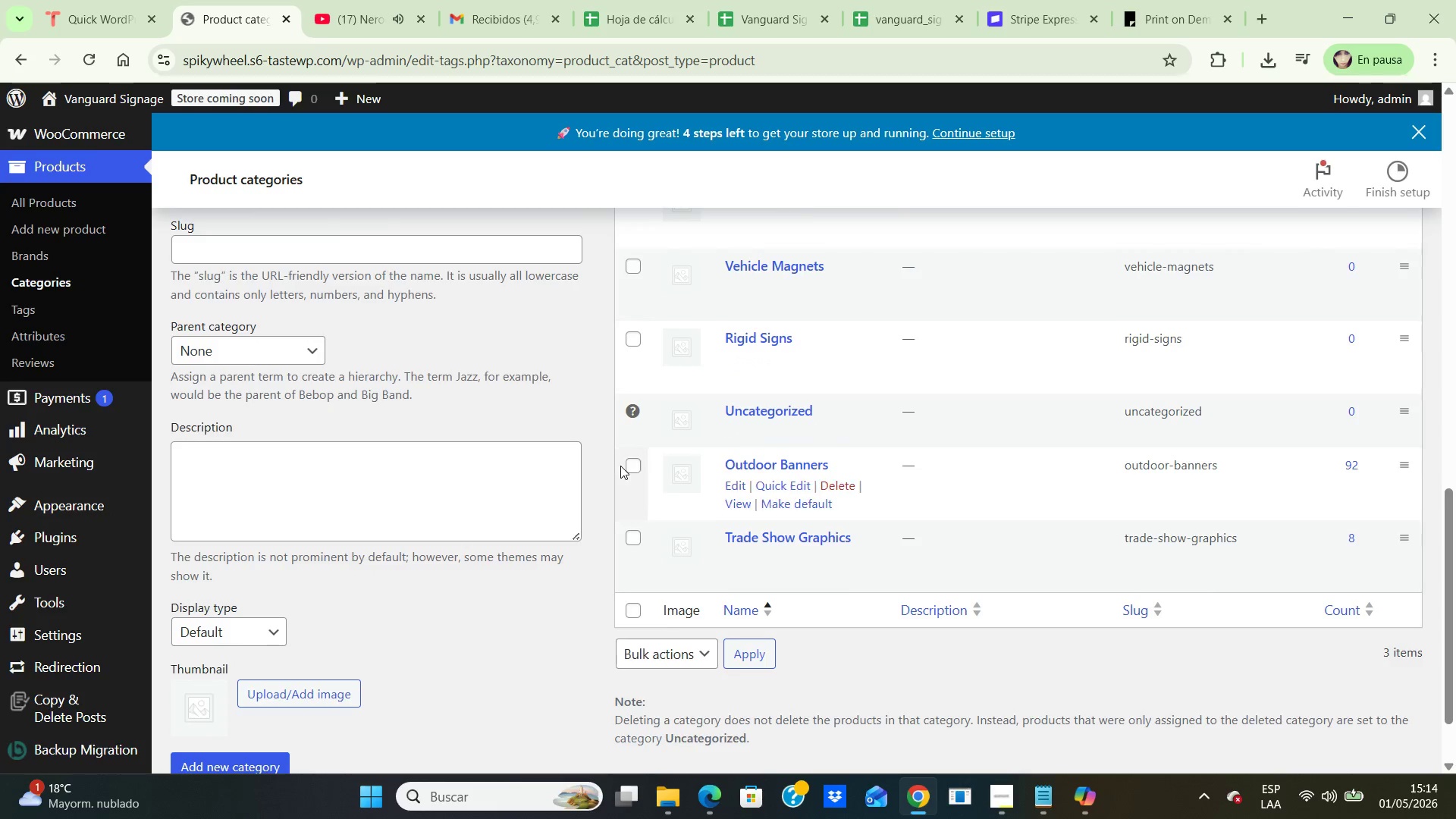 
scroll: coordinate [620, 466], scroll_direction: up, amount: 1.0
 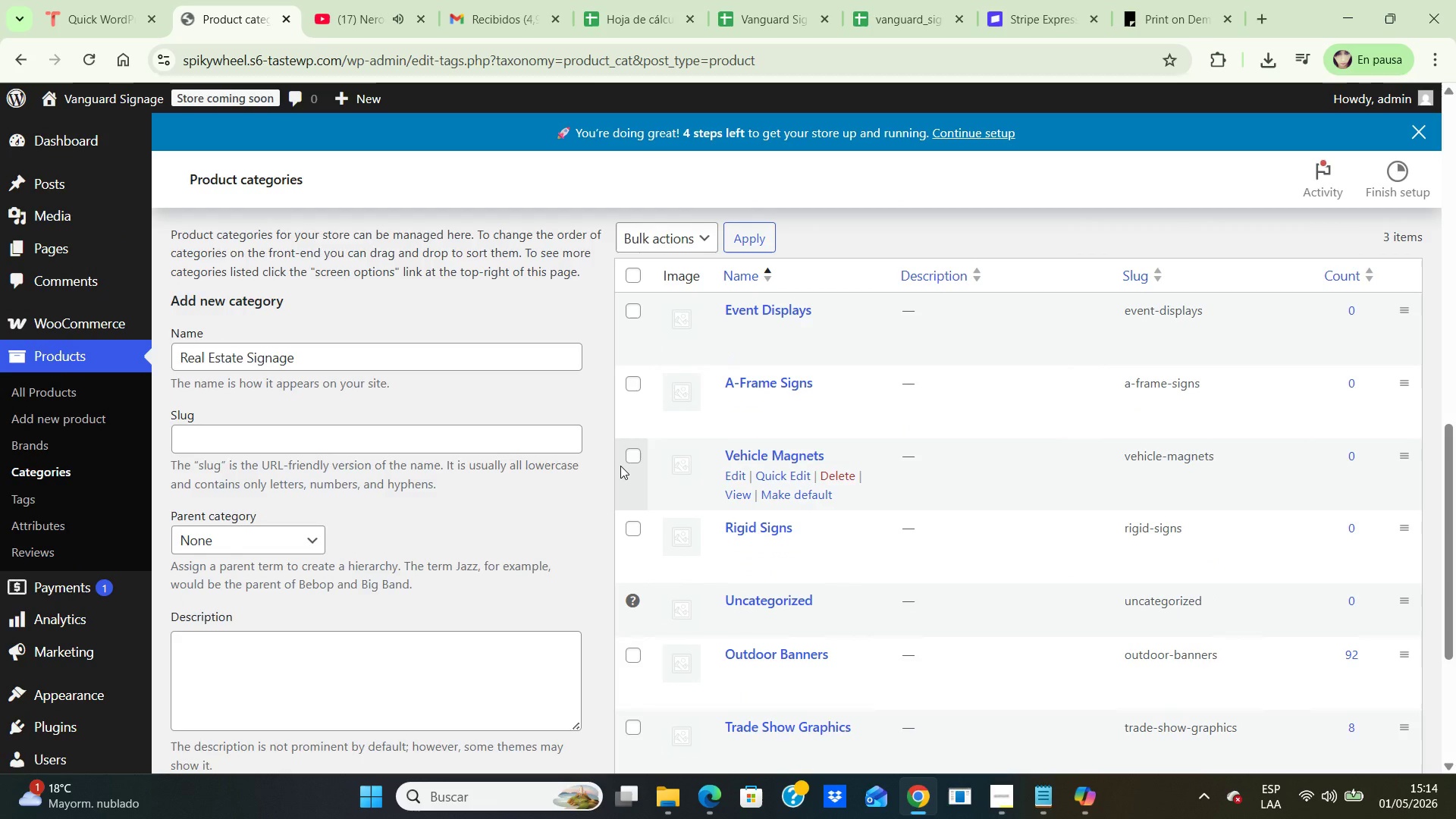 
scroll: coordinate [620, 466], scroll_direction: down, amount: 1.0
 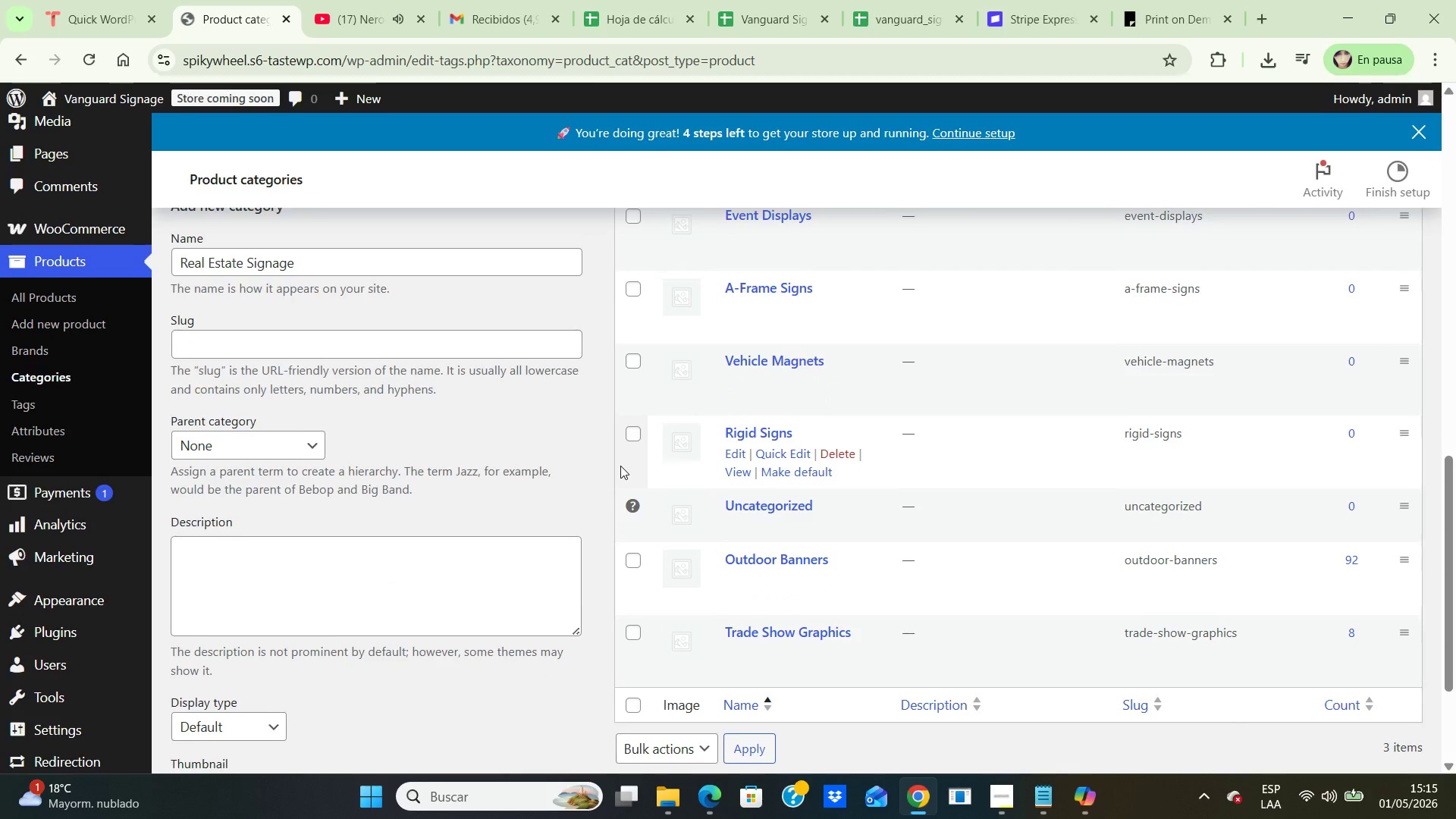 
scroll: coordinate [620, 466], scroll_direction: up, amount: 1.0
 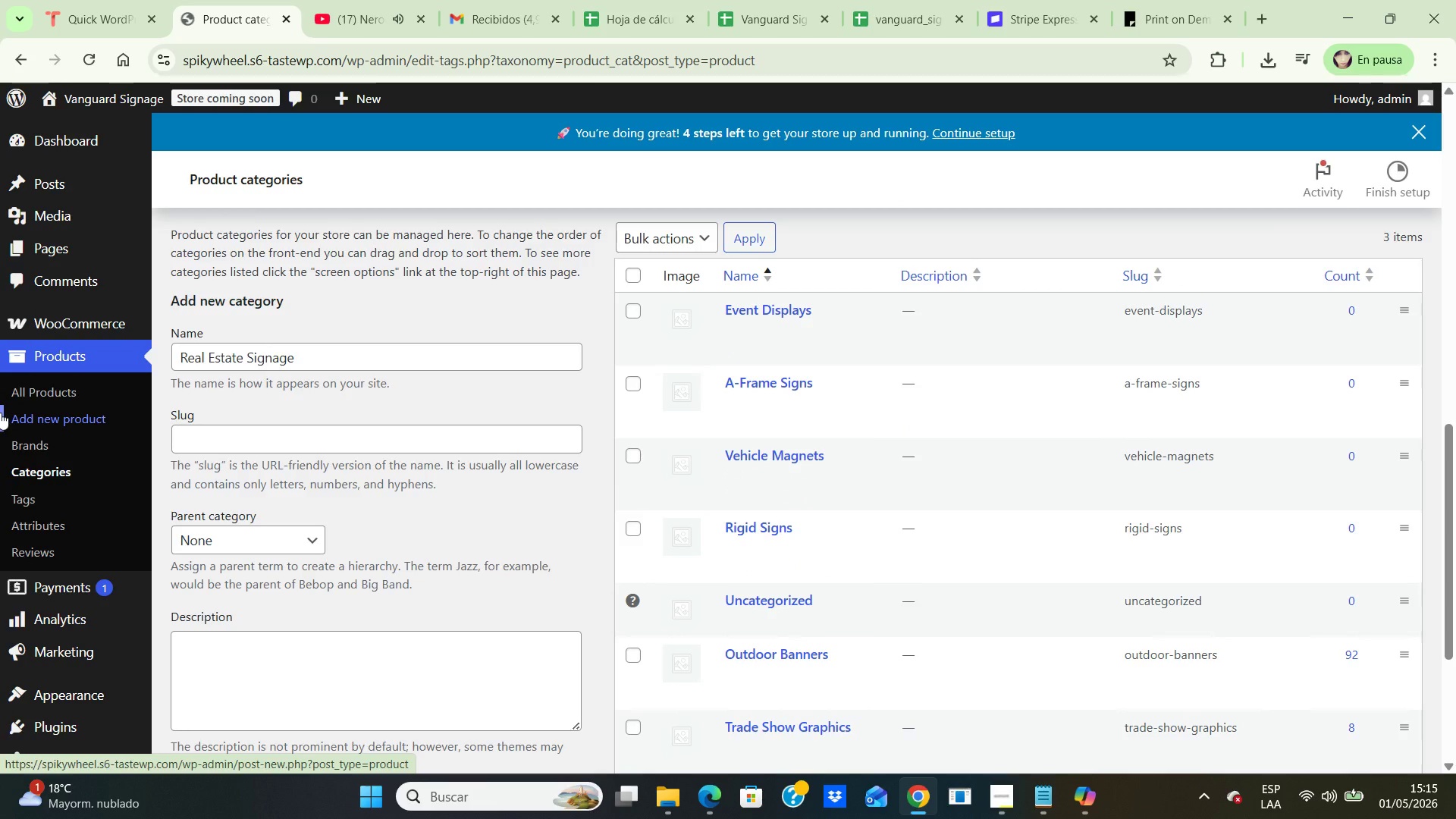 
key(PrintScreen)
 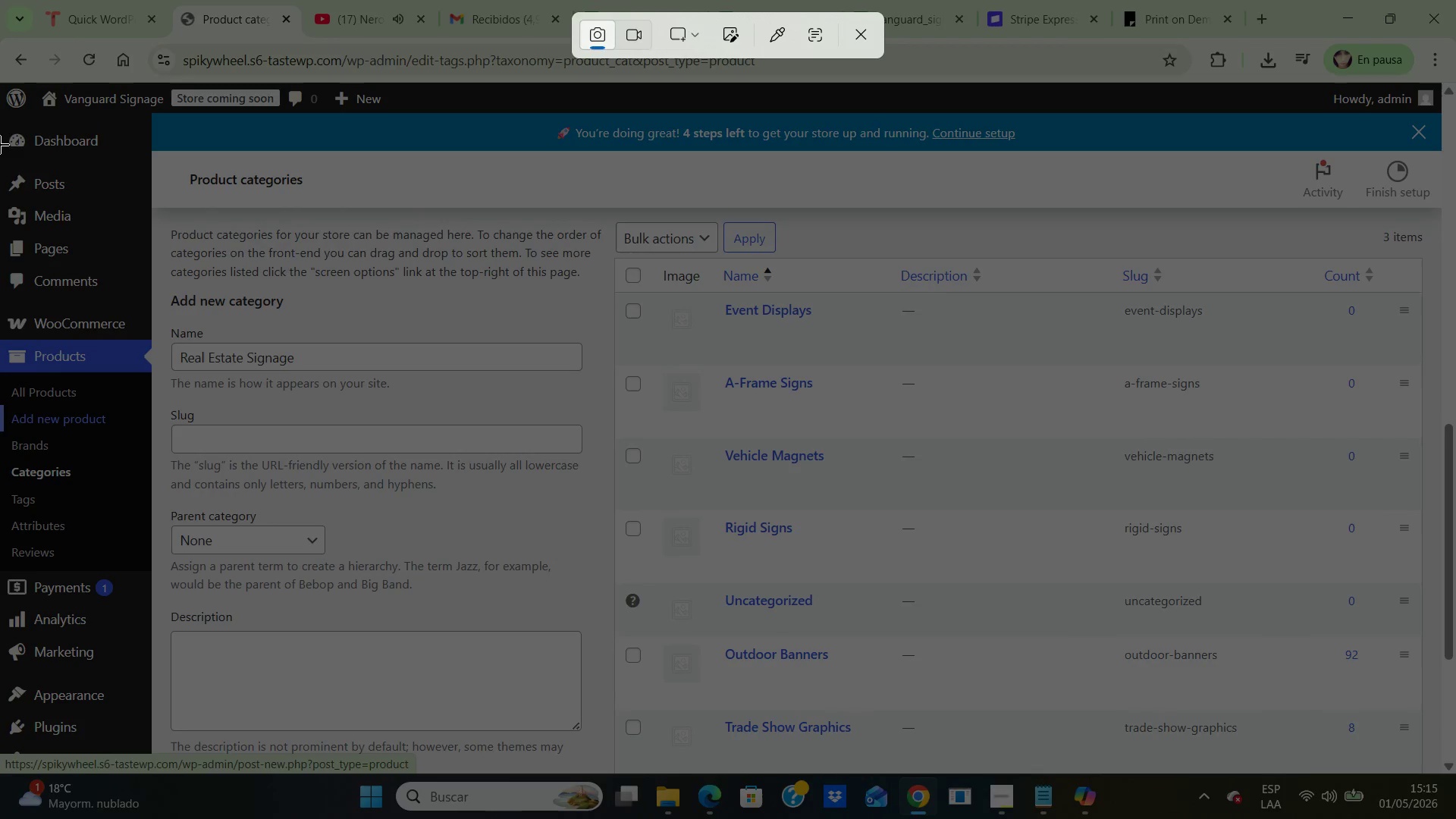 
left_click_drag(start_coordinate=[20, 134], to_coordinate=[1455, 806])
 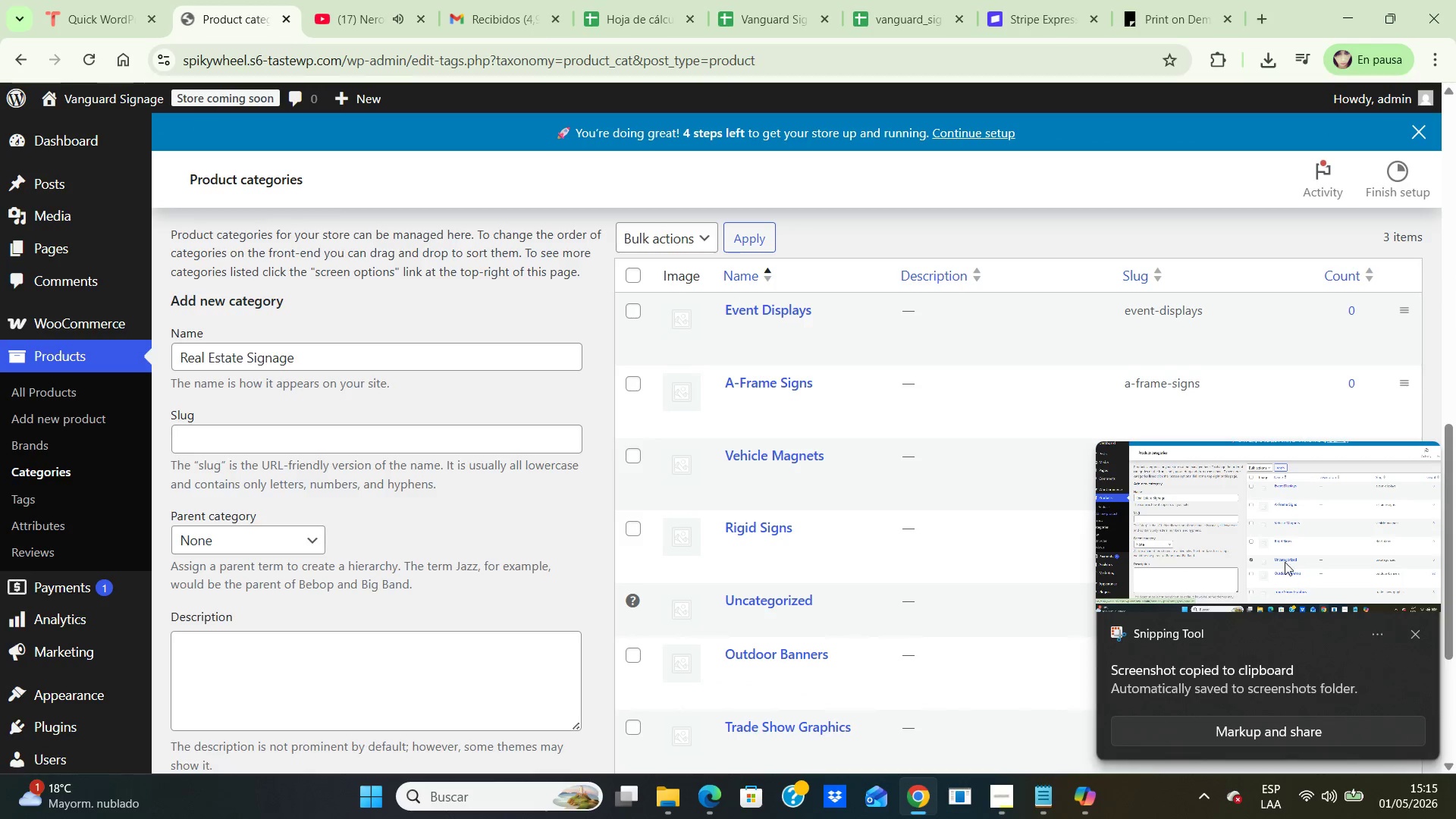 
double_click([1259, 507])
 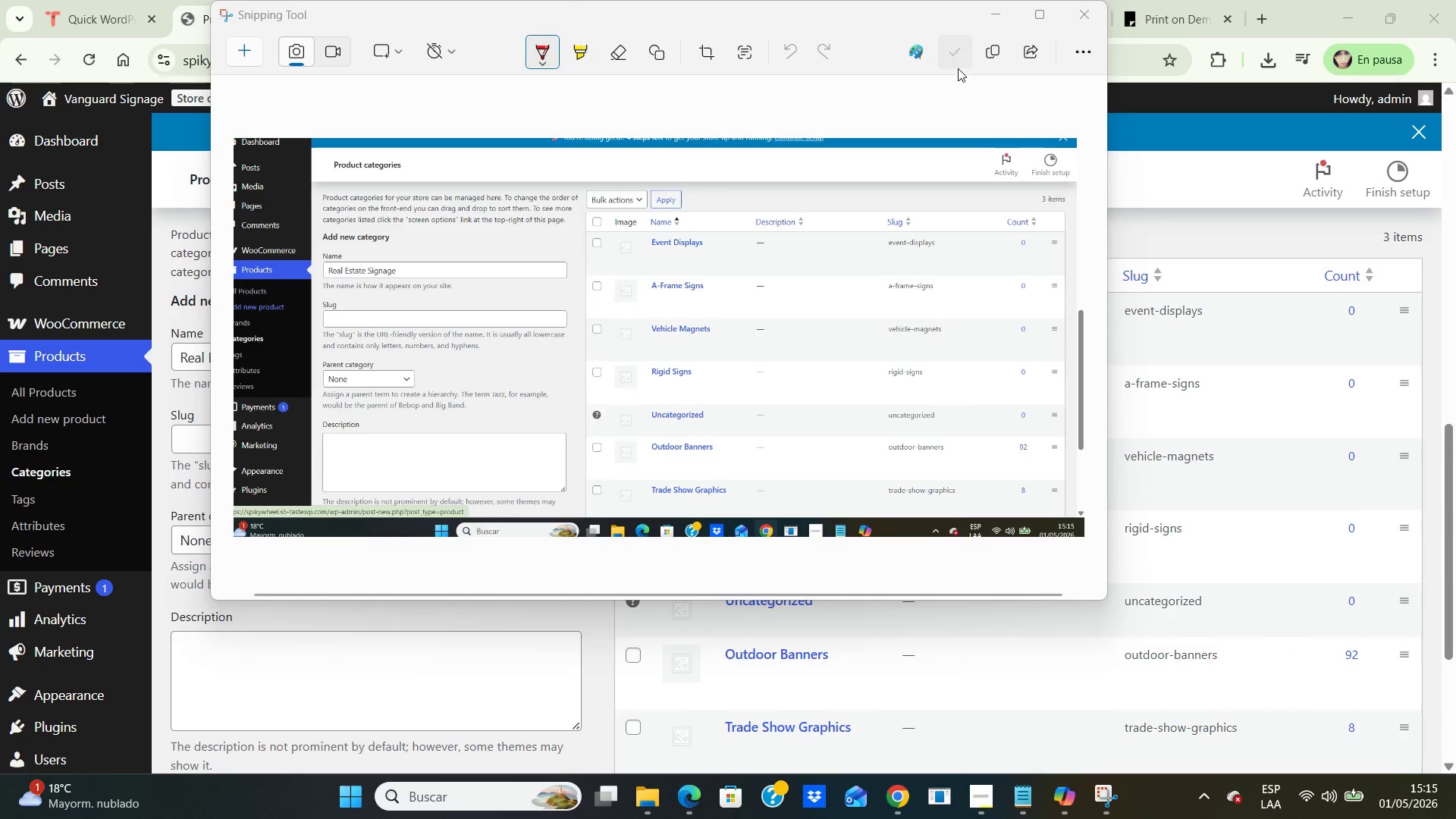 
mouse_move([933, 52])
 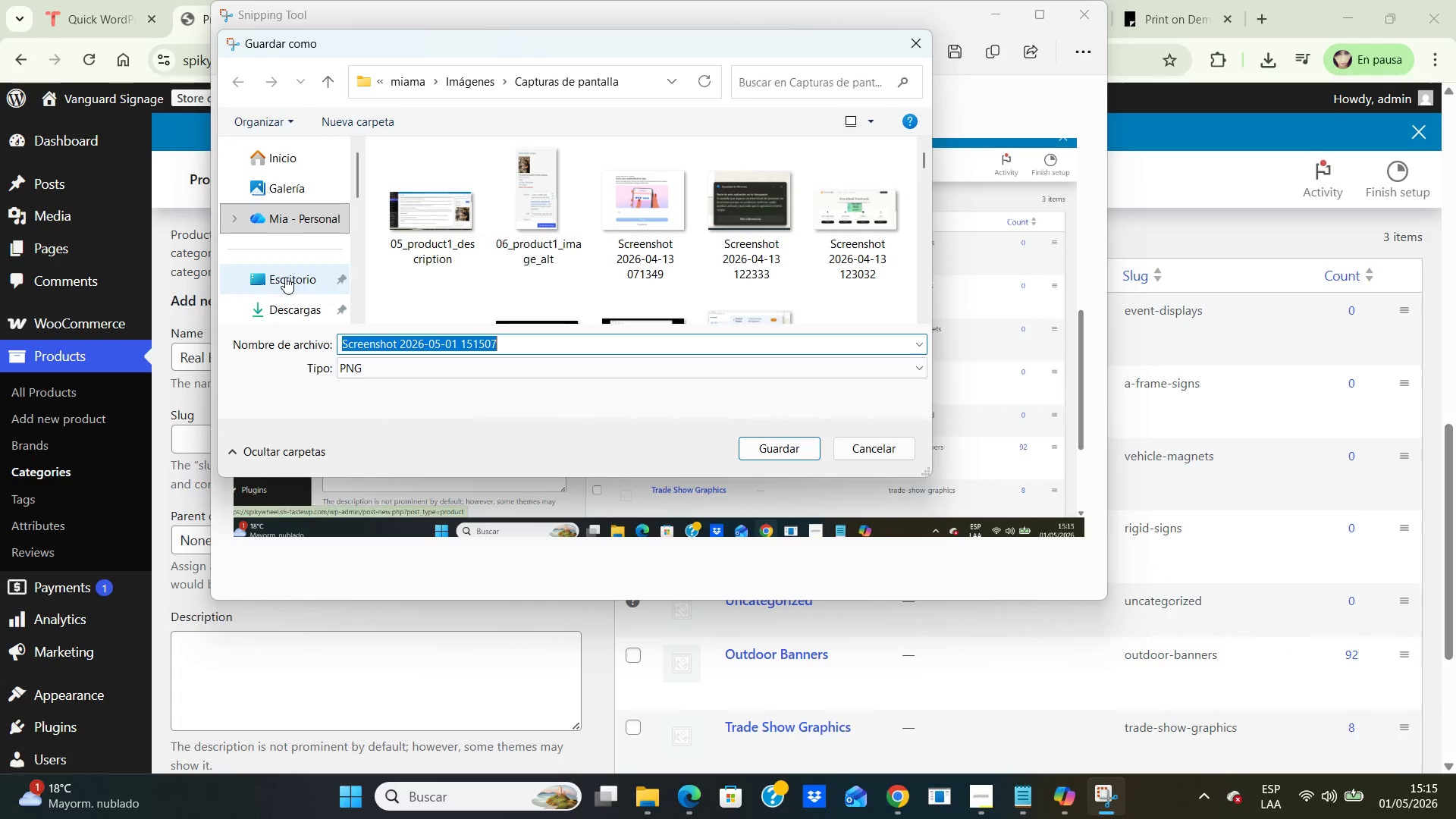 
double_click([285, 277])
 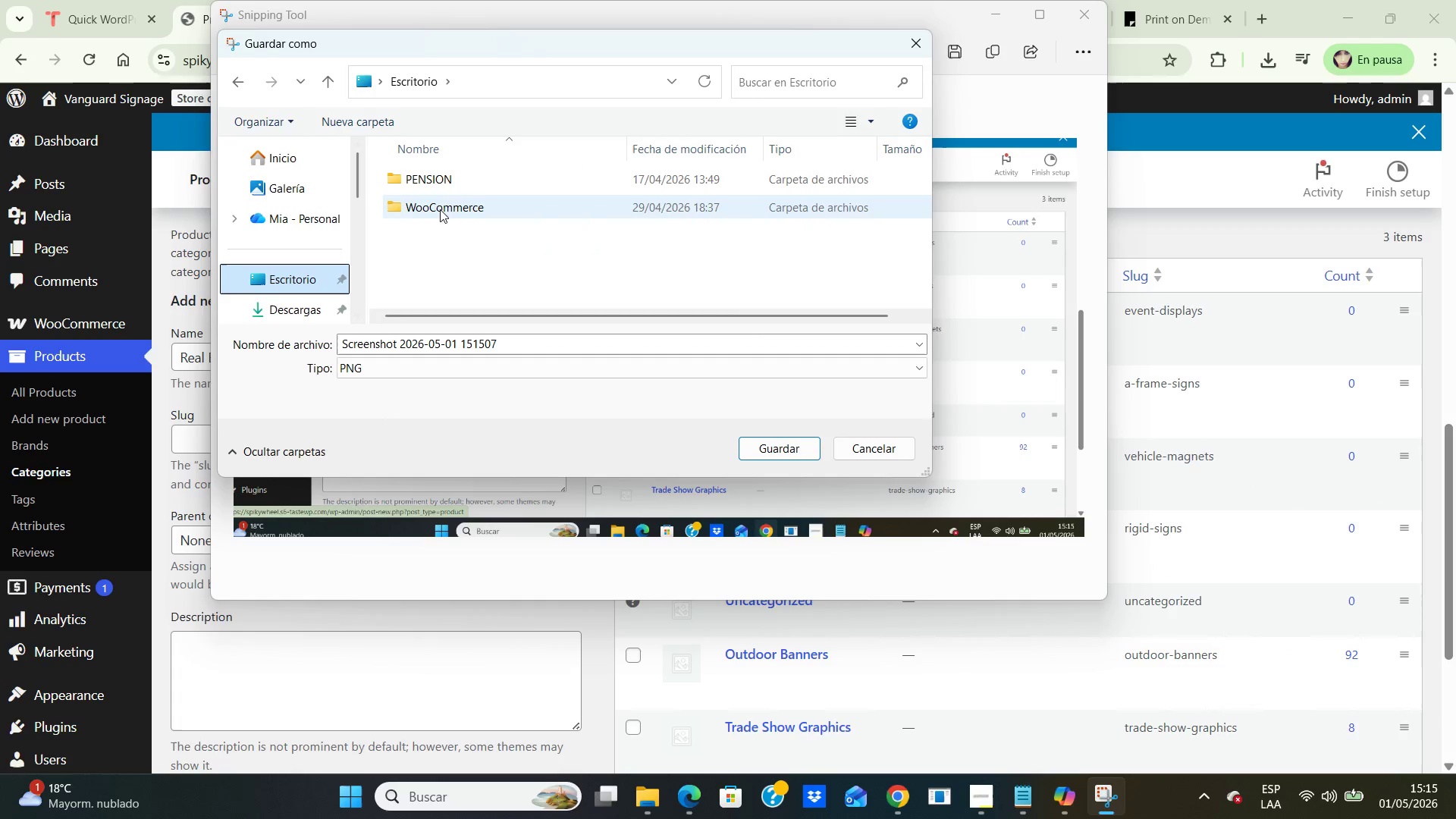 
double_click([441, 207])
 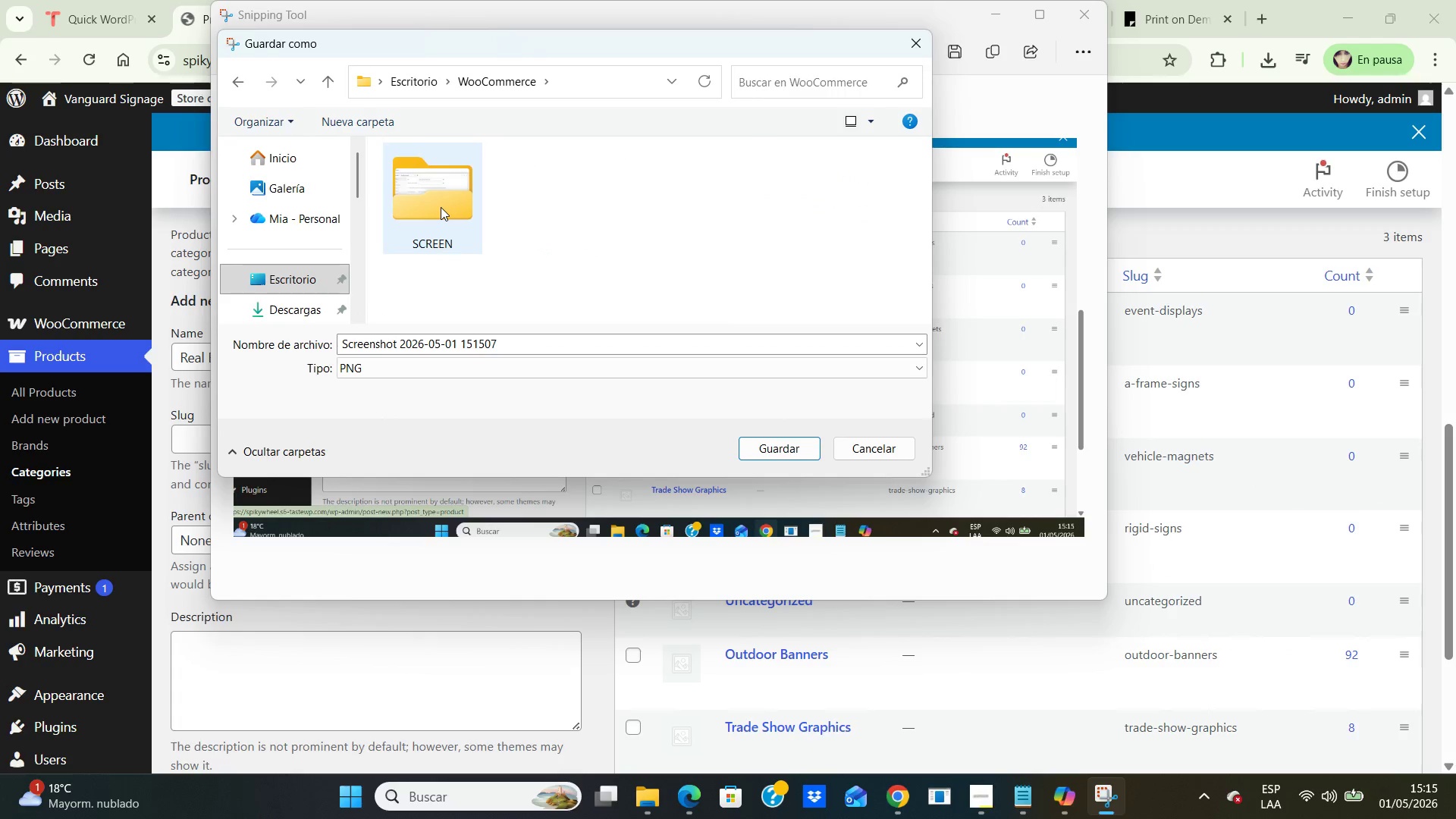 
double_click([441, 207])
 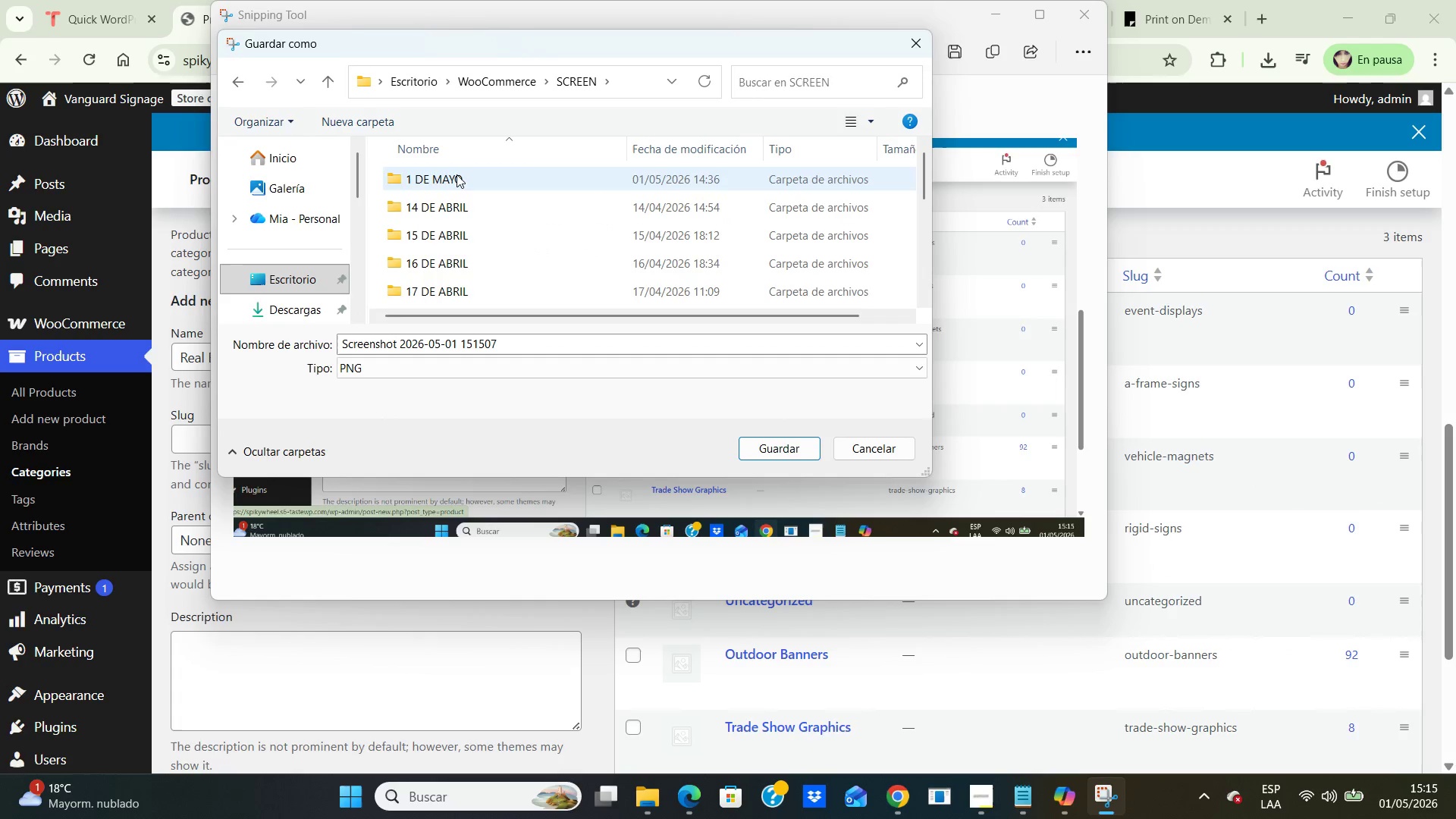 
double_click([457, 174])
 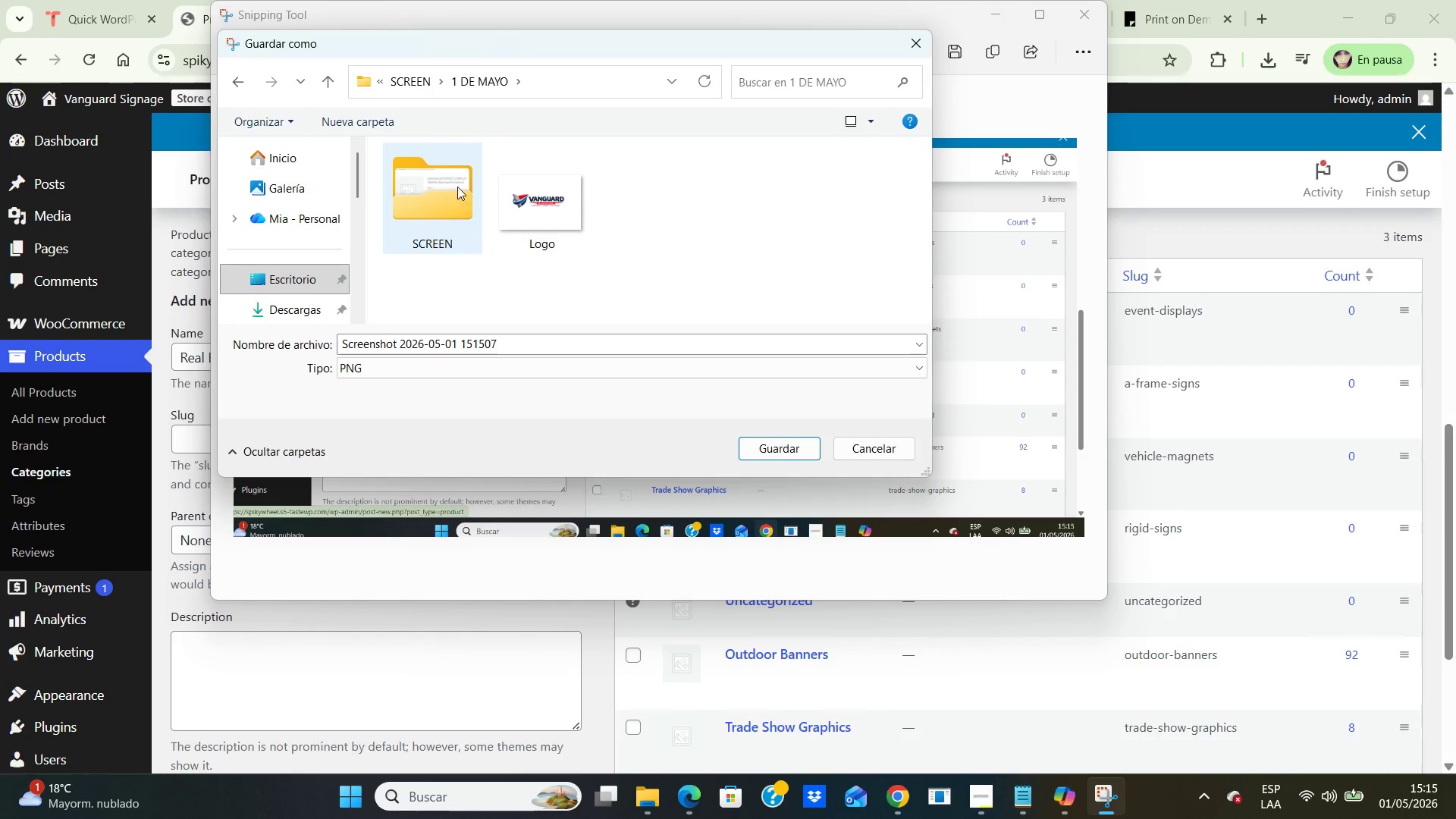 
double_click([453, 187])
 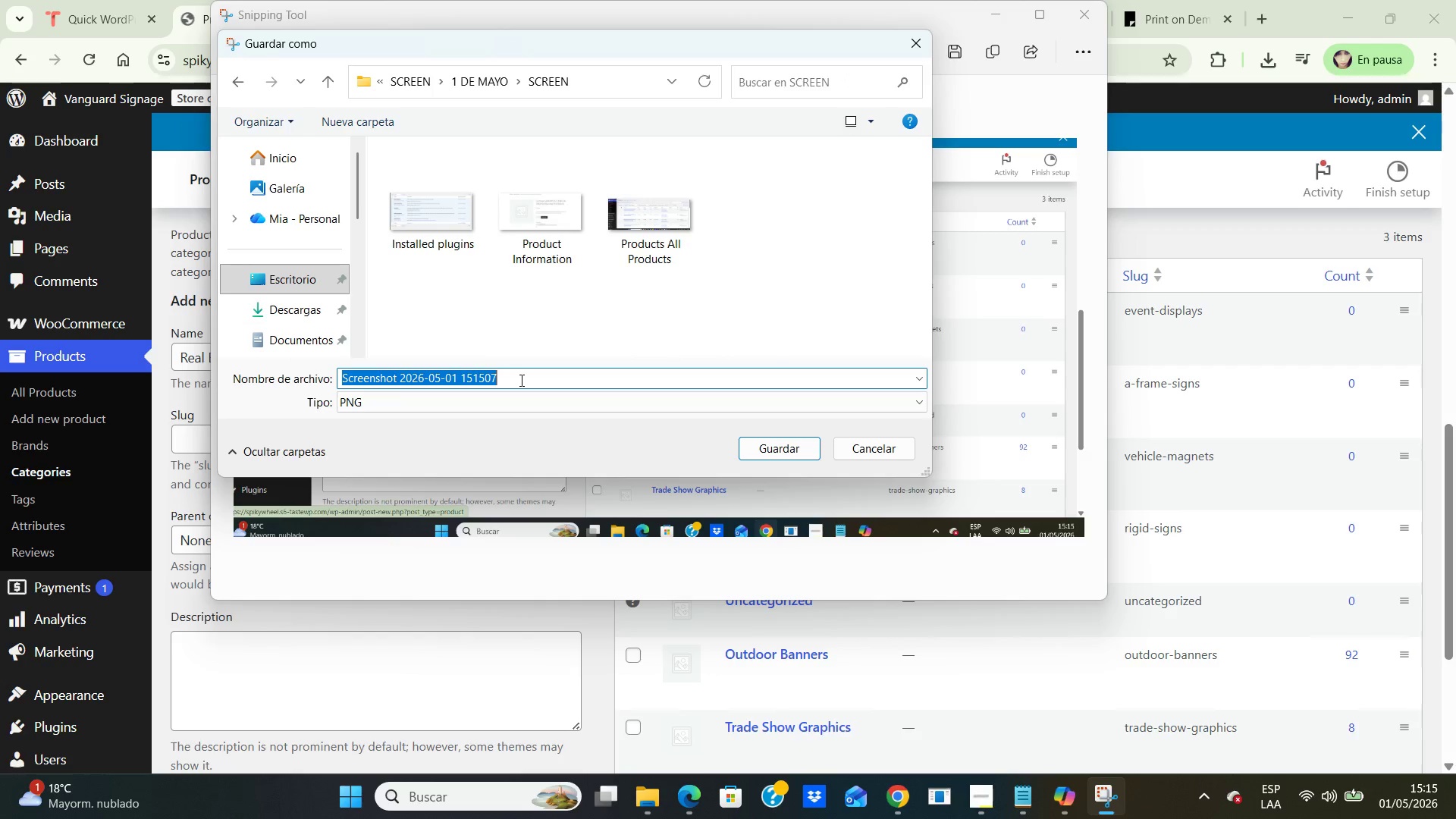 
type(Categories)
 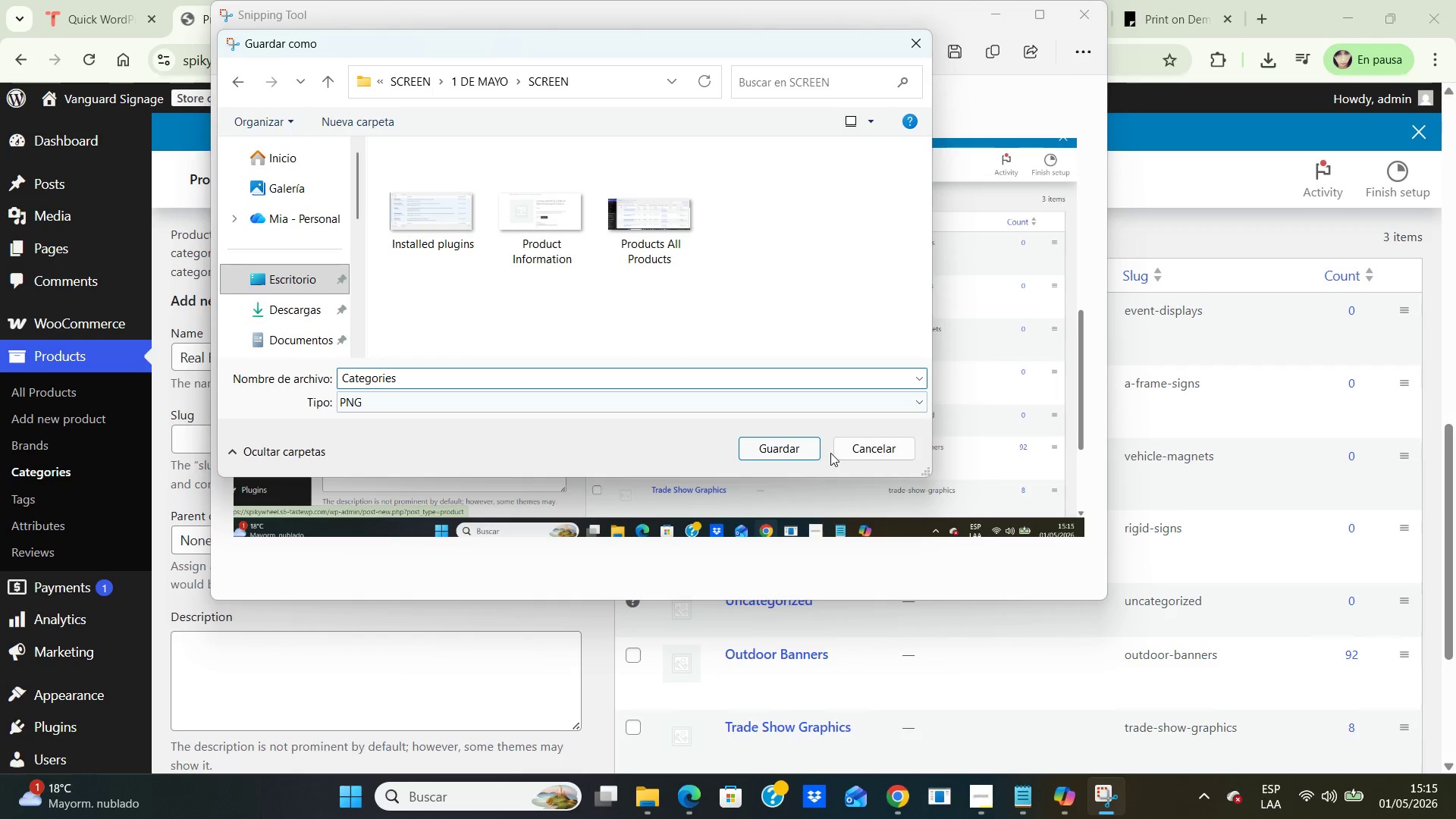 
left_click([780, 451])
 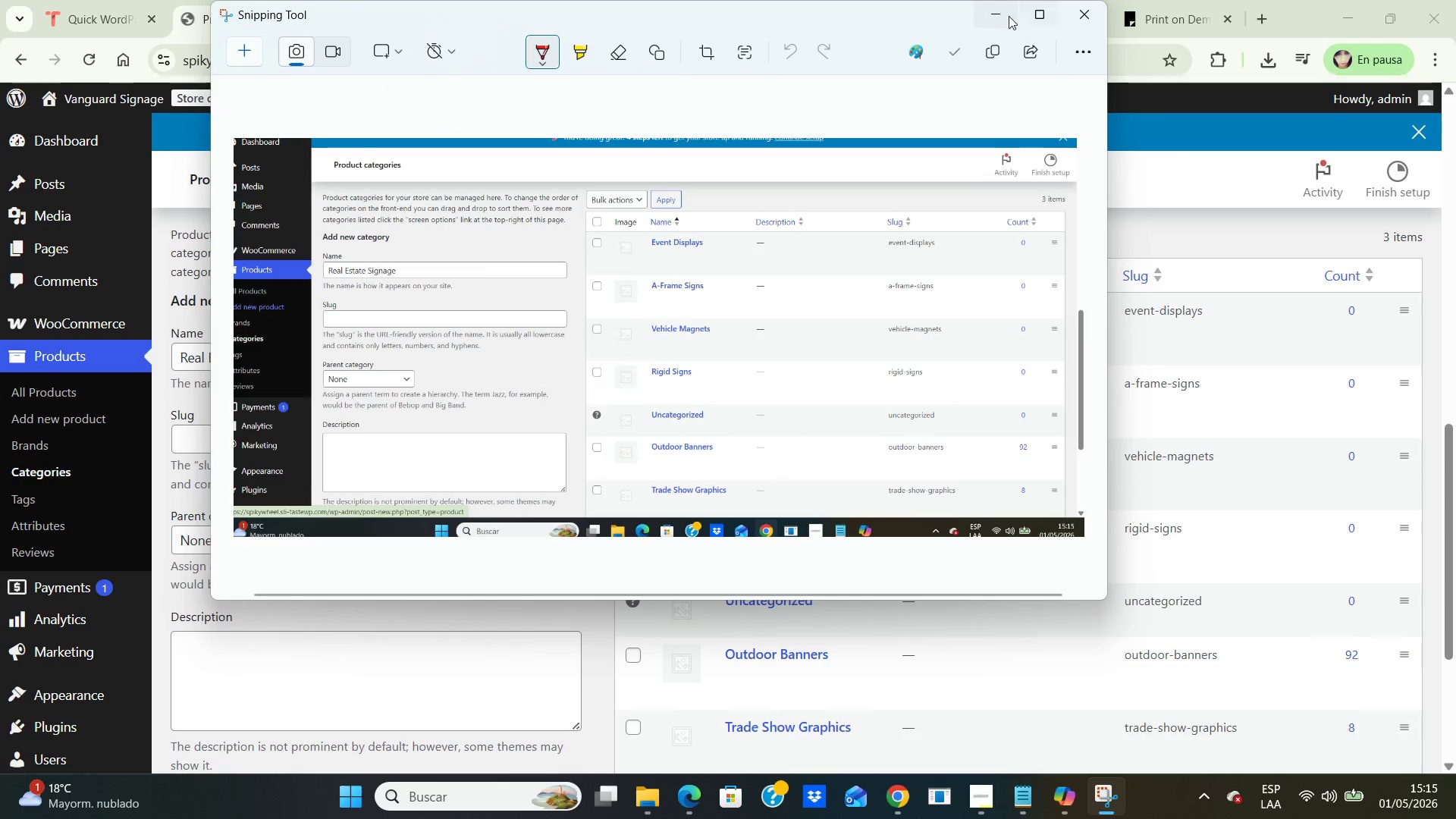 
left_click([996, 15])
 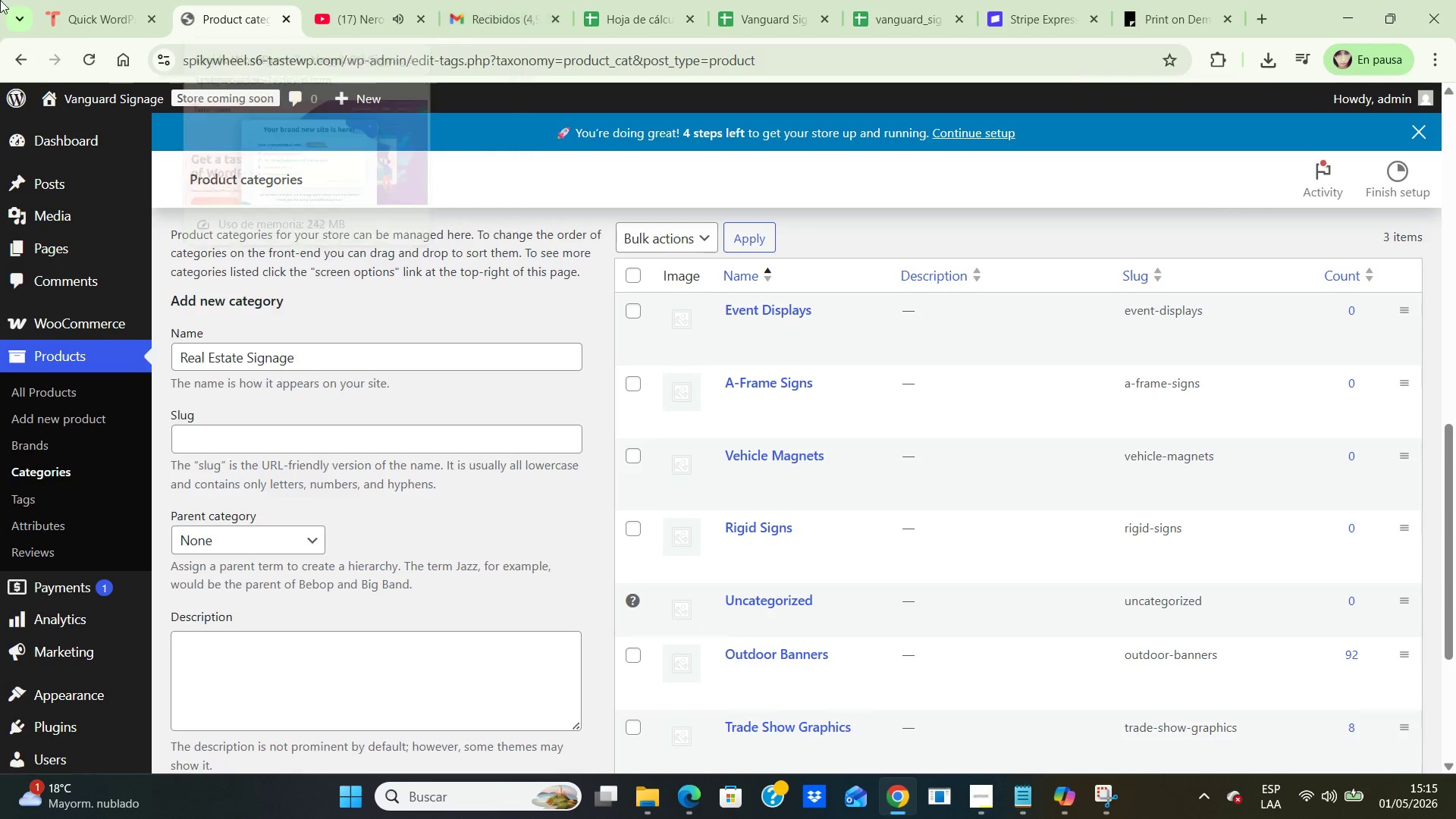 
wait(6.16)
 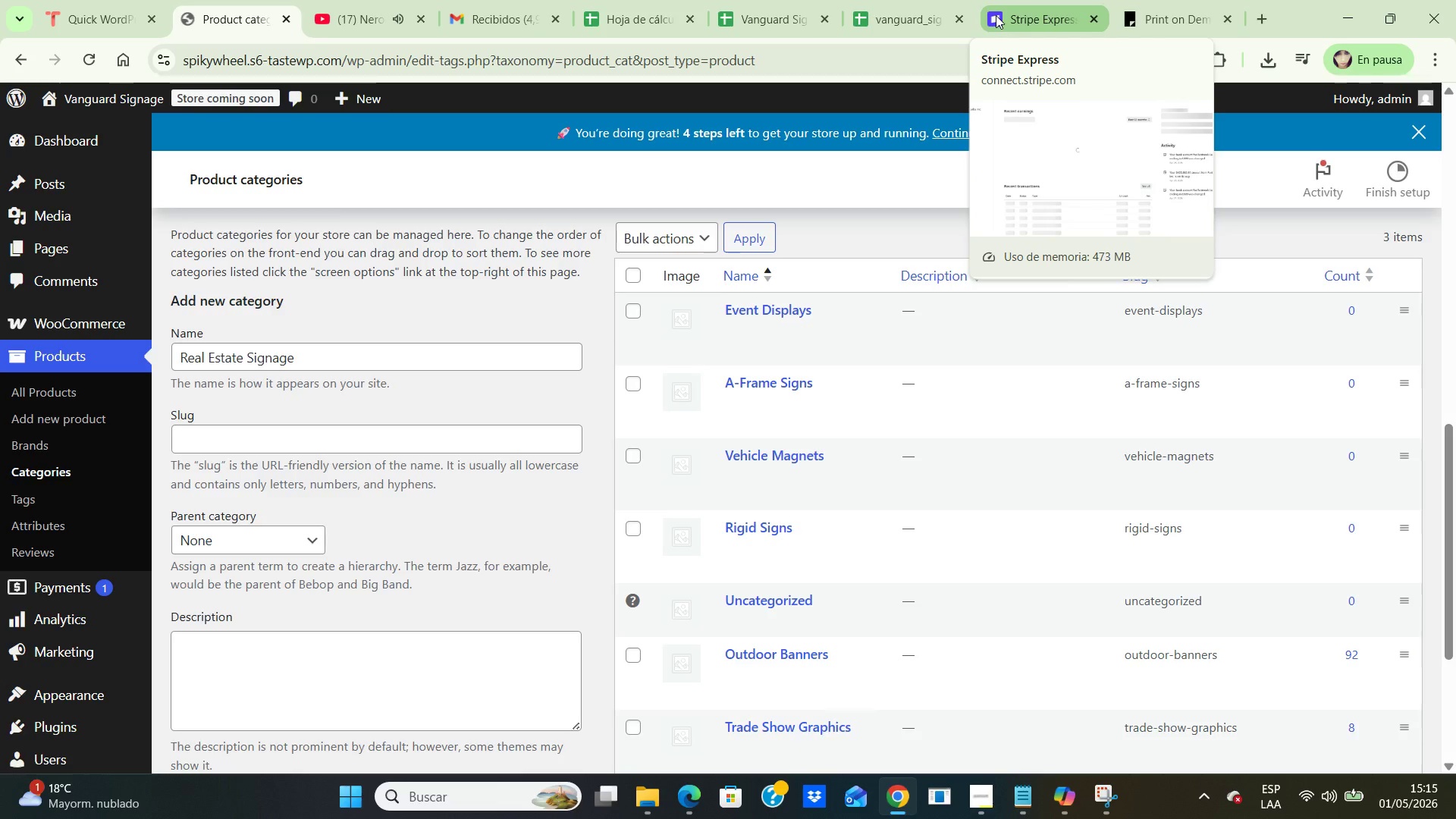 
left_click([71, 127])
 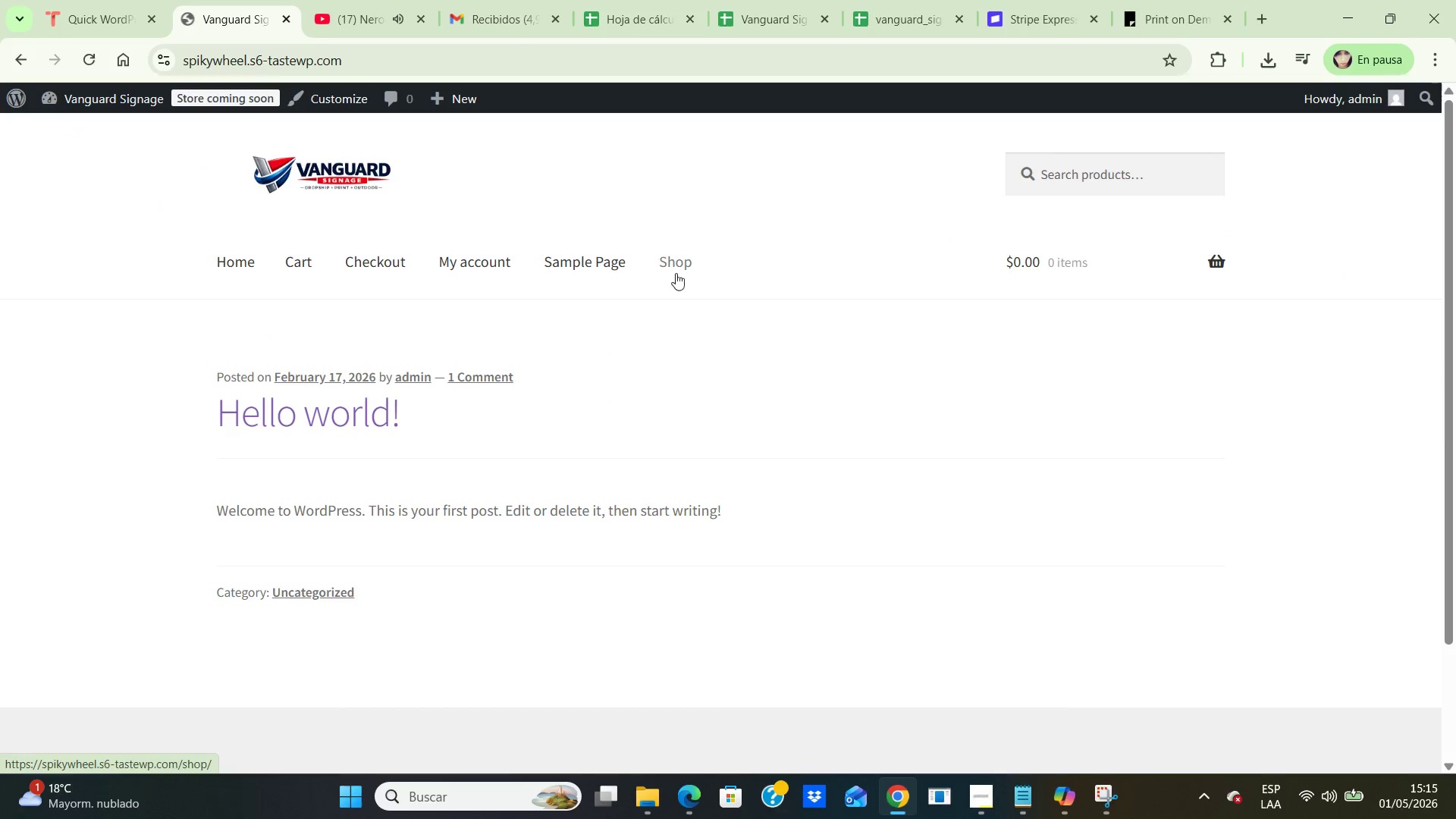 
wait(5.42)
 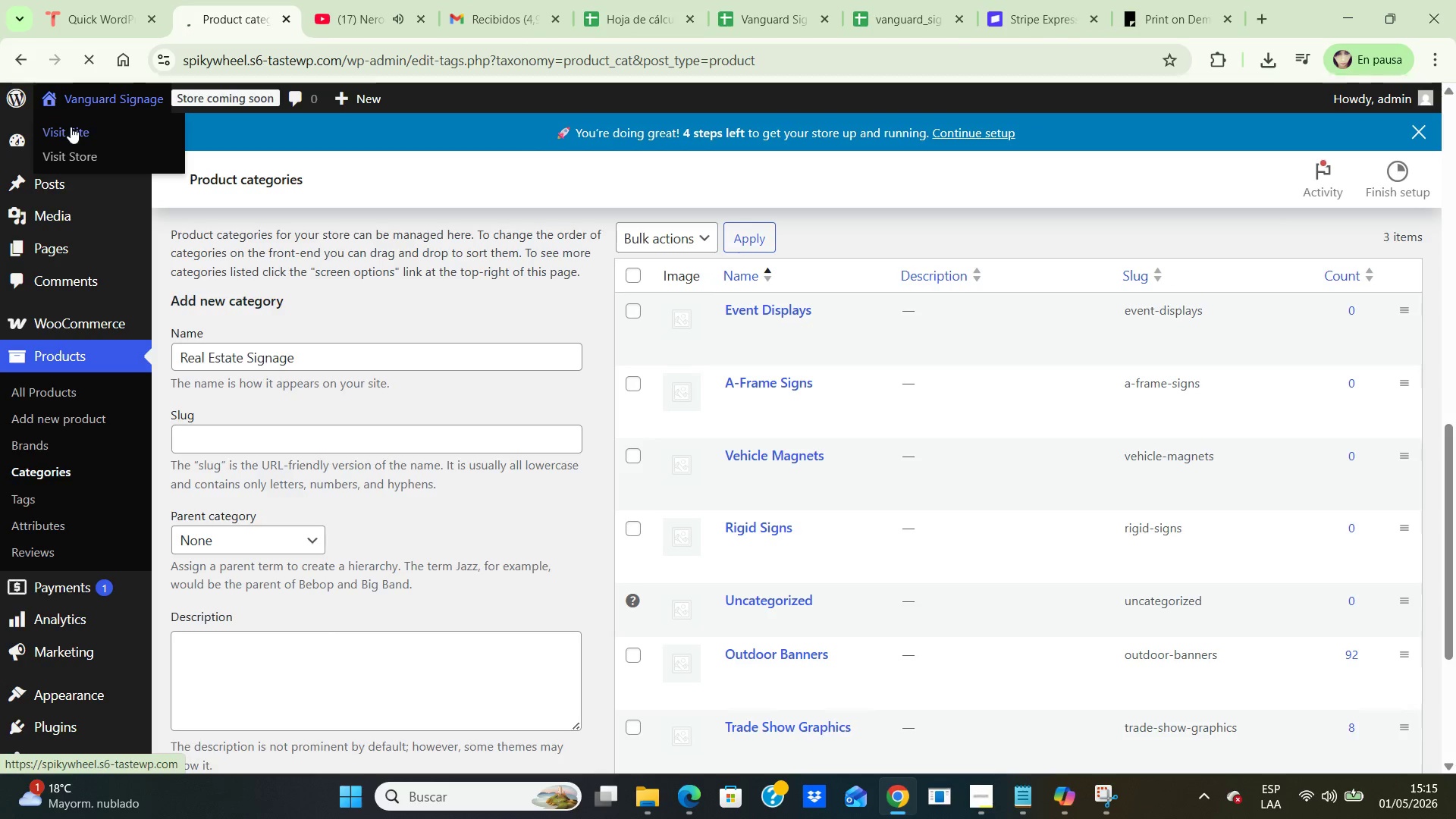 
scroll: coordinate [748, 335], scroll_direction: down, amount: 2.0
 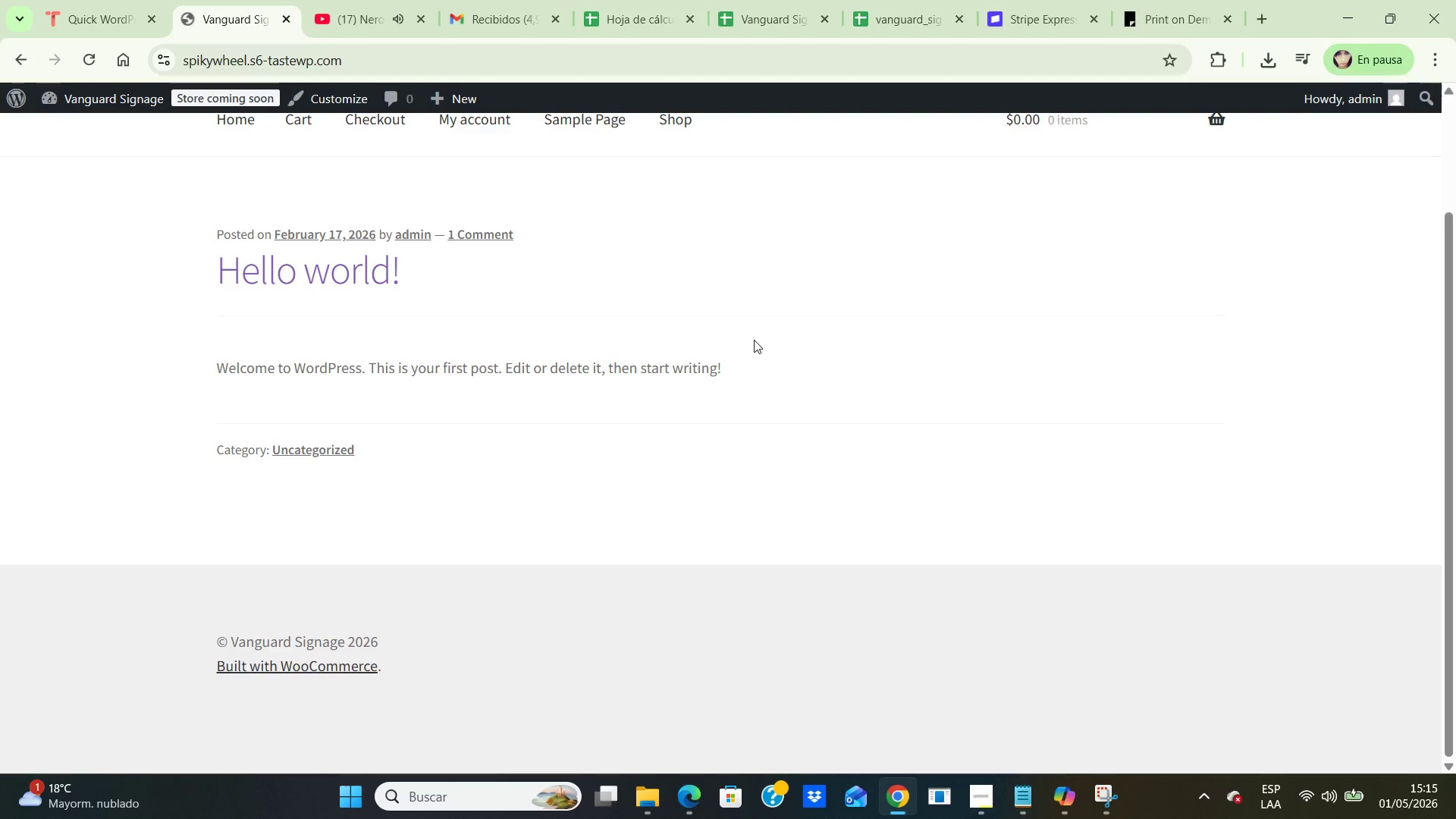 
scroll: coordinate [755, 340], scroll_direction: up, amount: 1.0
 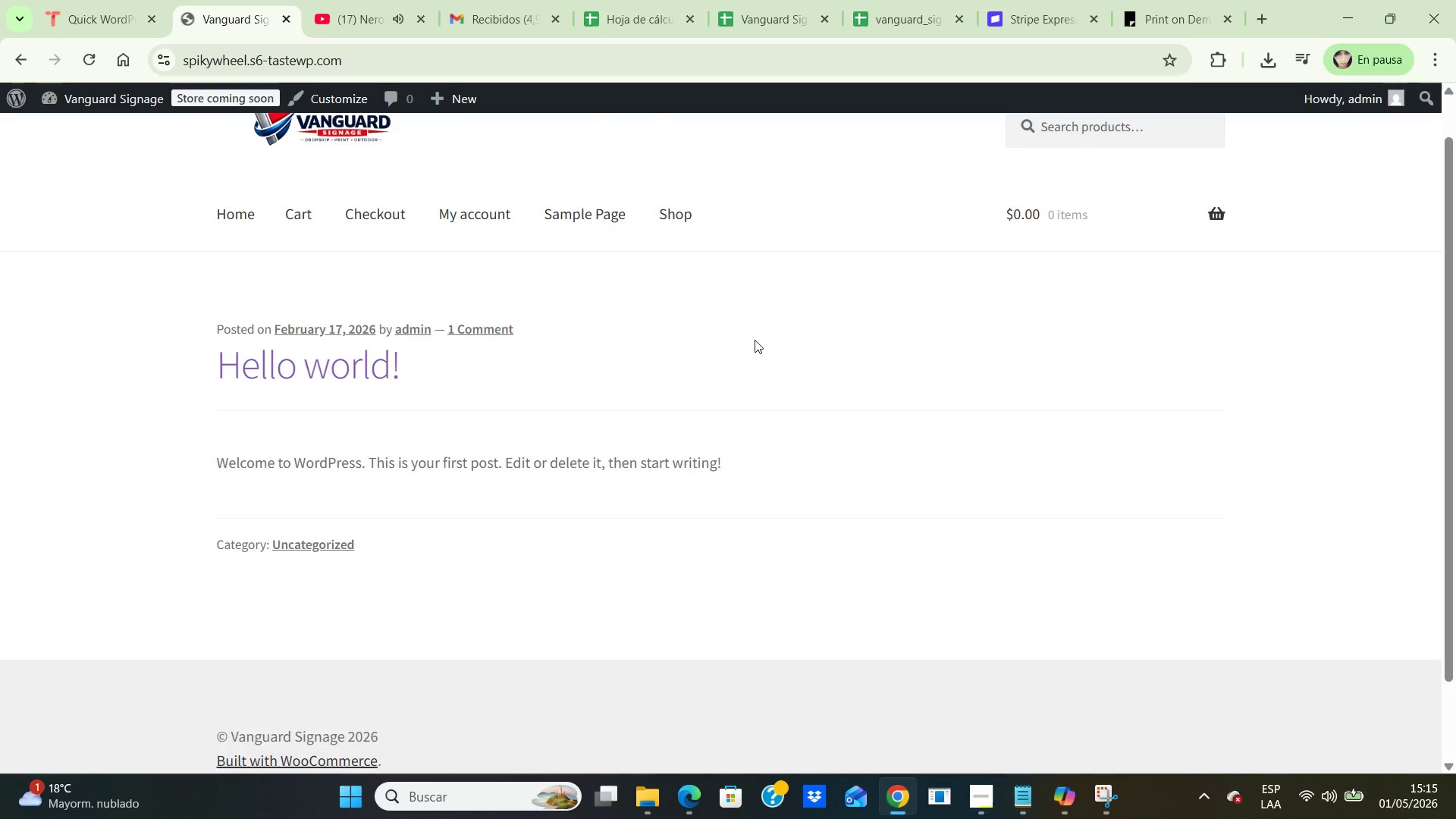 
scroll: coordinate [755, 340], scroll_direction: down, amount: 1.0
 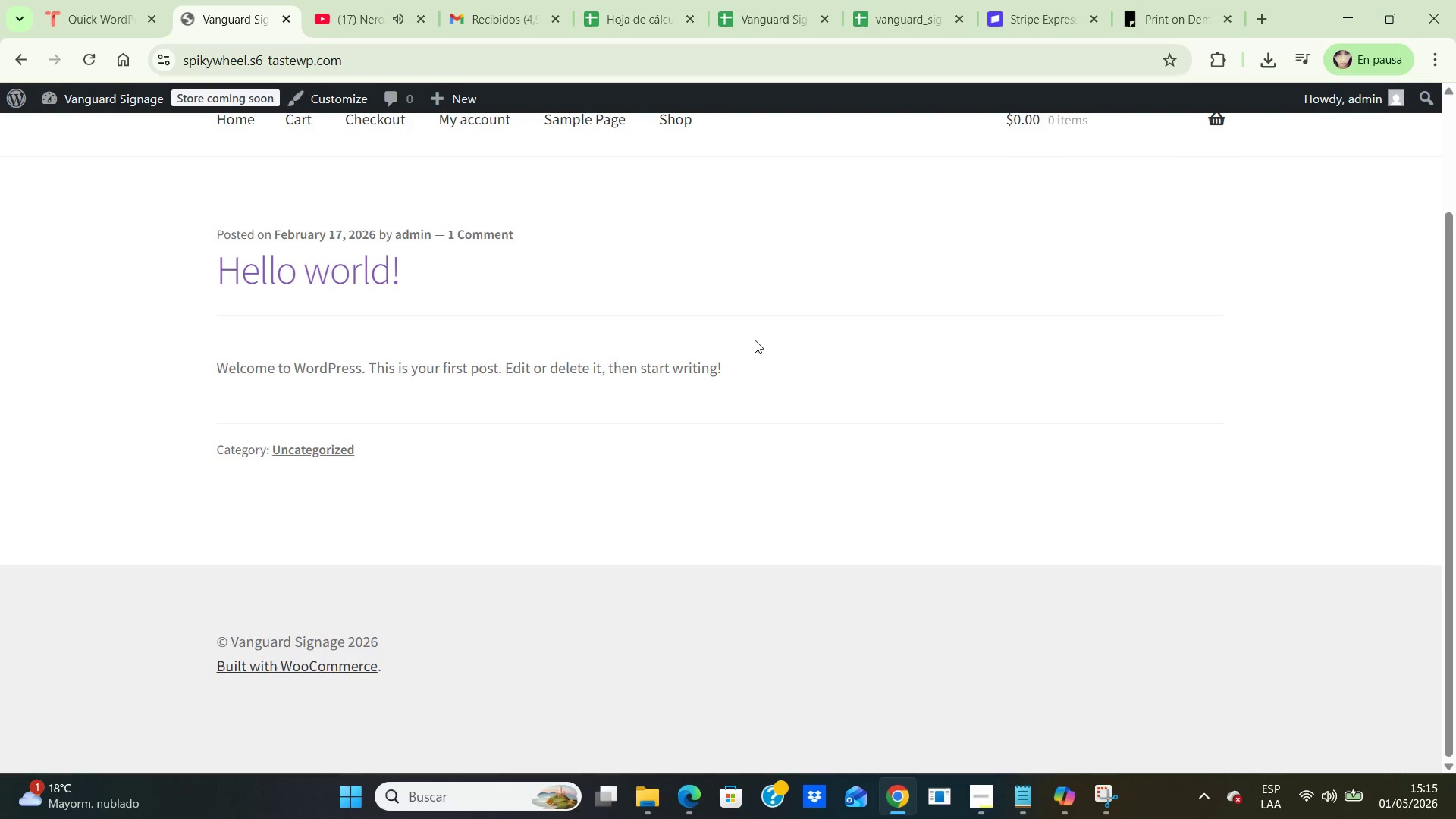 
wait(7.91)
 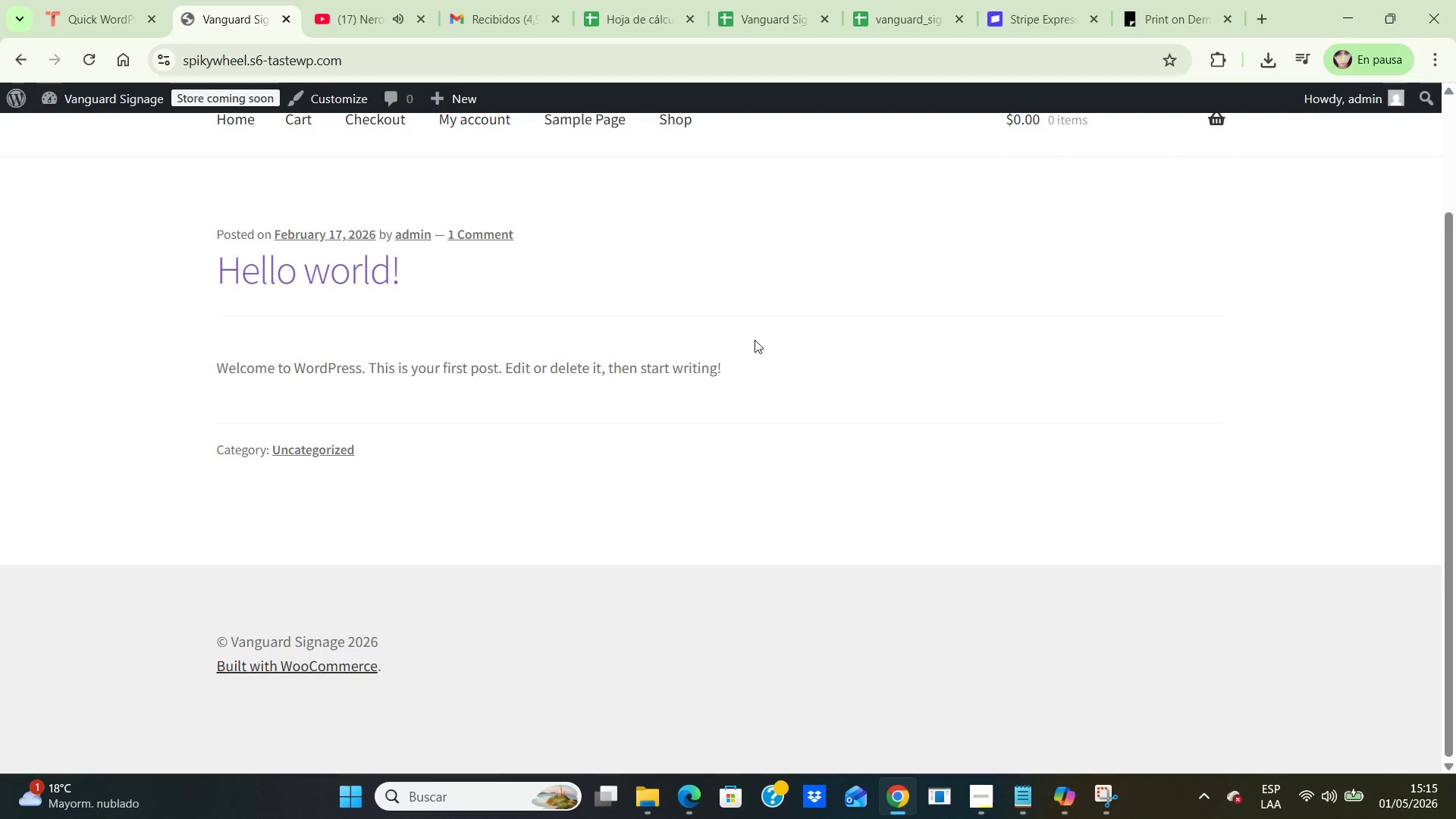 
left_click([674, 116])
 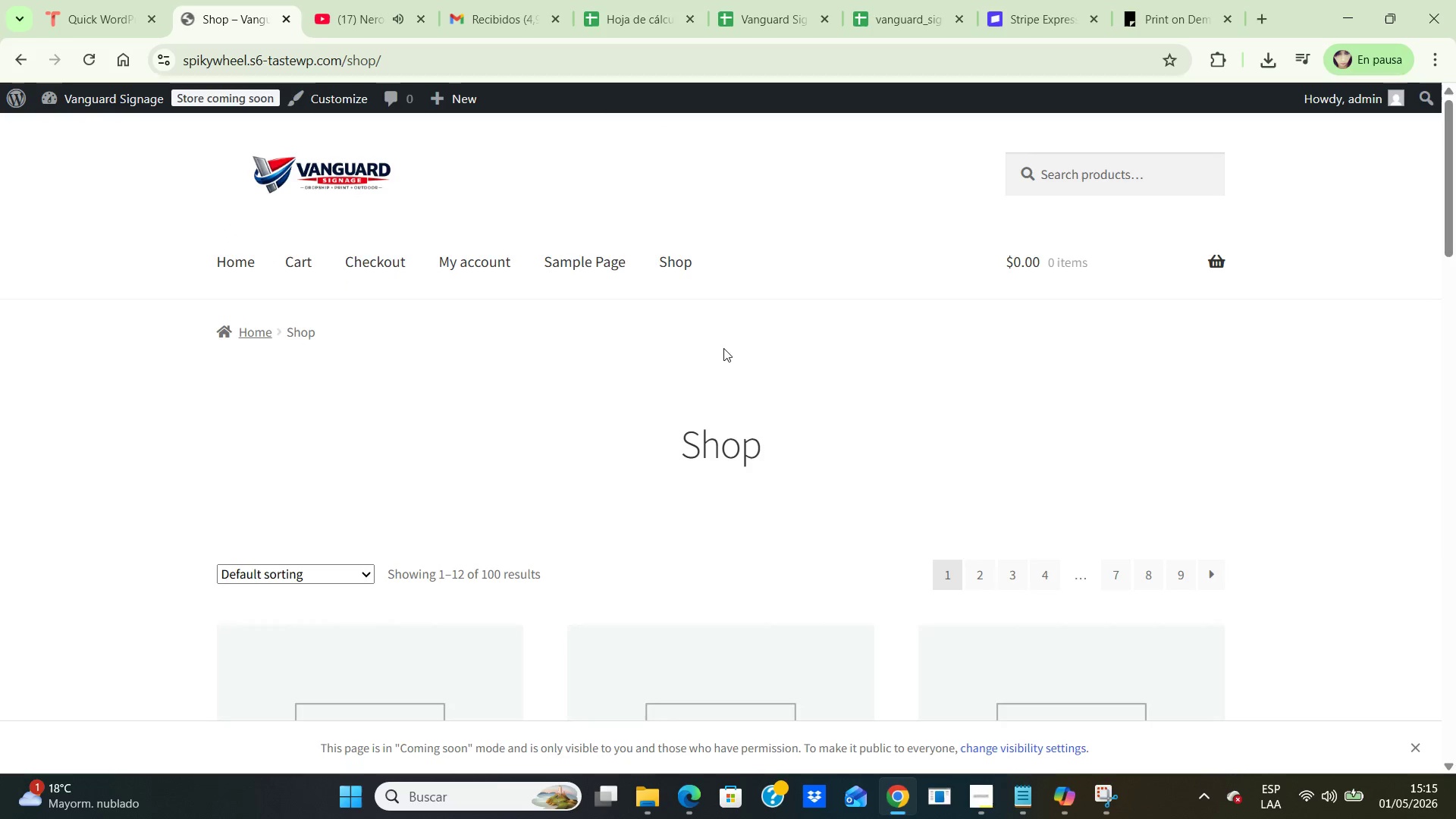 
scroll: coordinate [670, 389], scroll_direction: down, amount: 3.0
 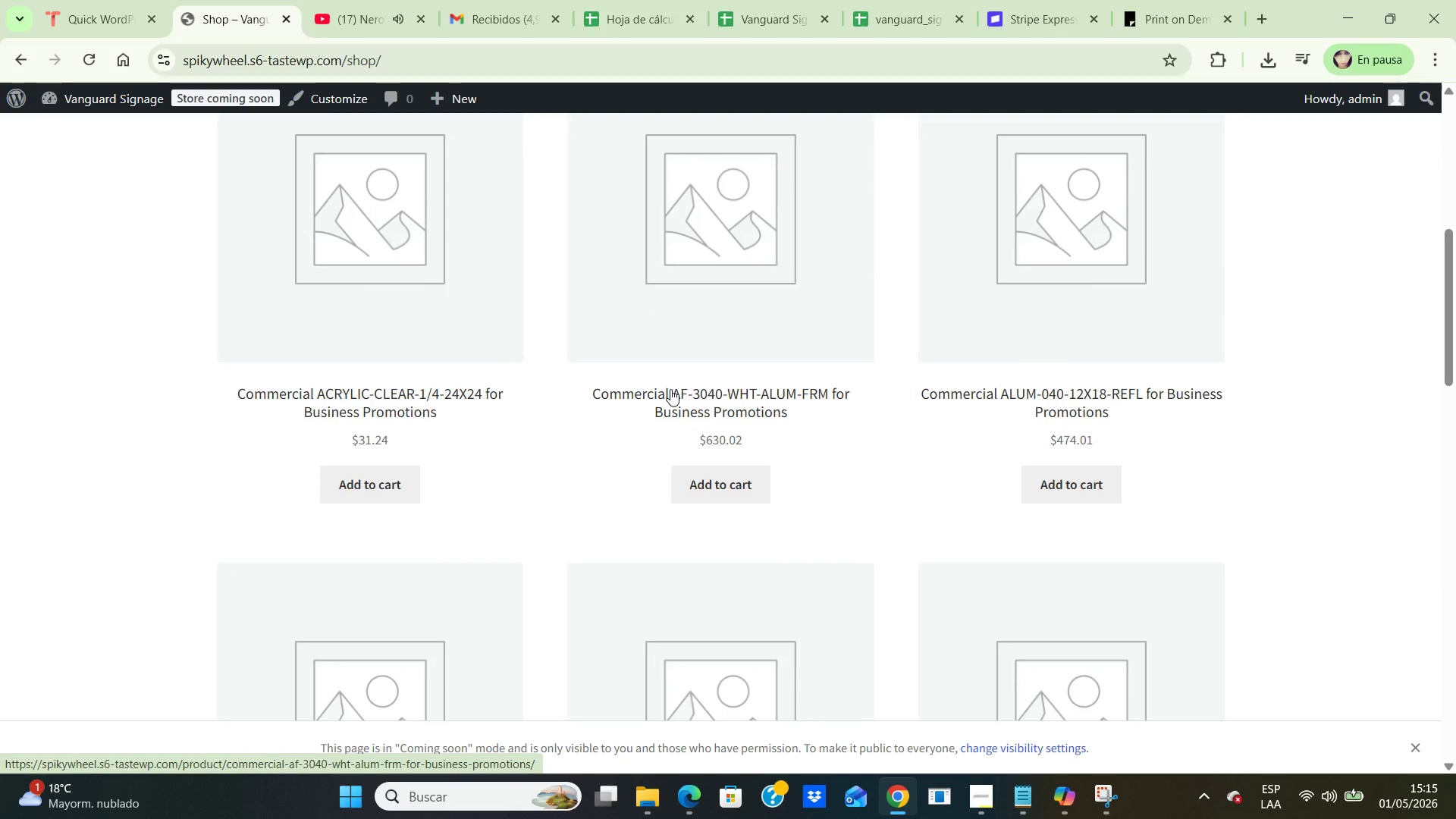 
scroll: coordinate [670, 389], scroll_direction: none, amount: 0.0
 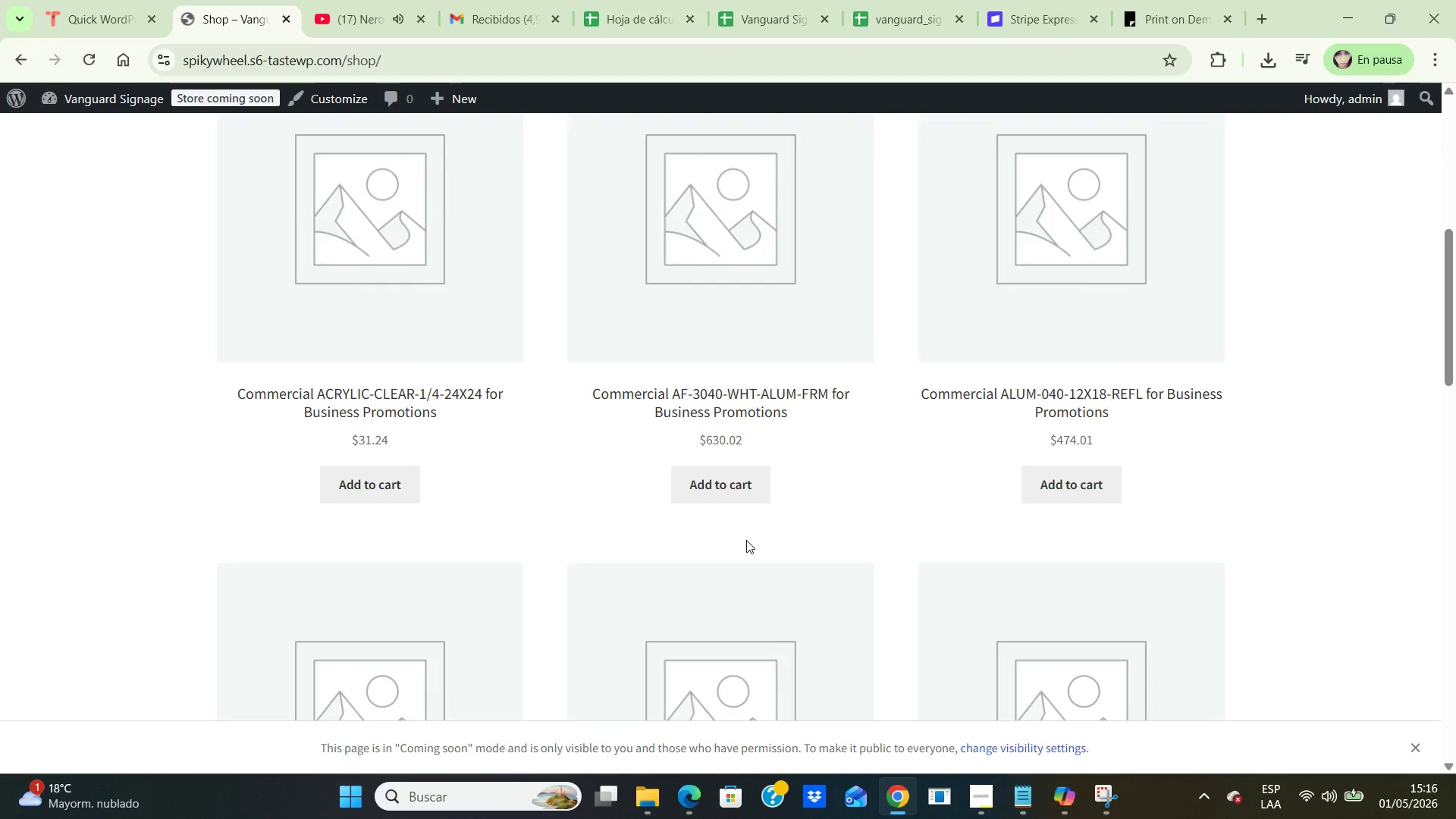 
scroll: coordinate [523, 444], scroll_direction: down, amount: 5.0
 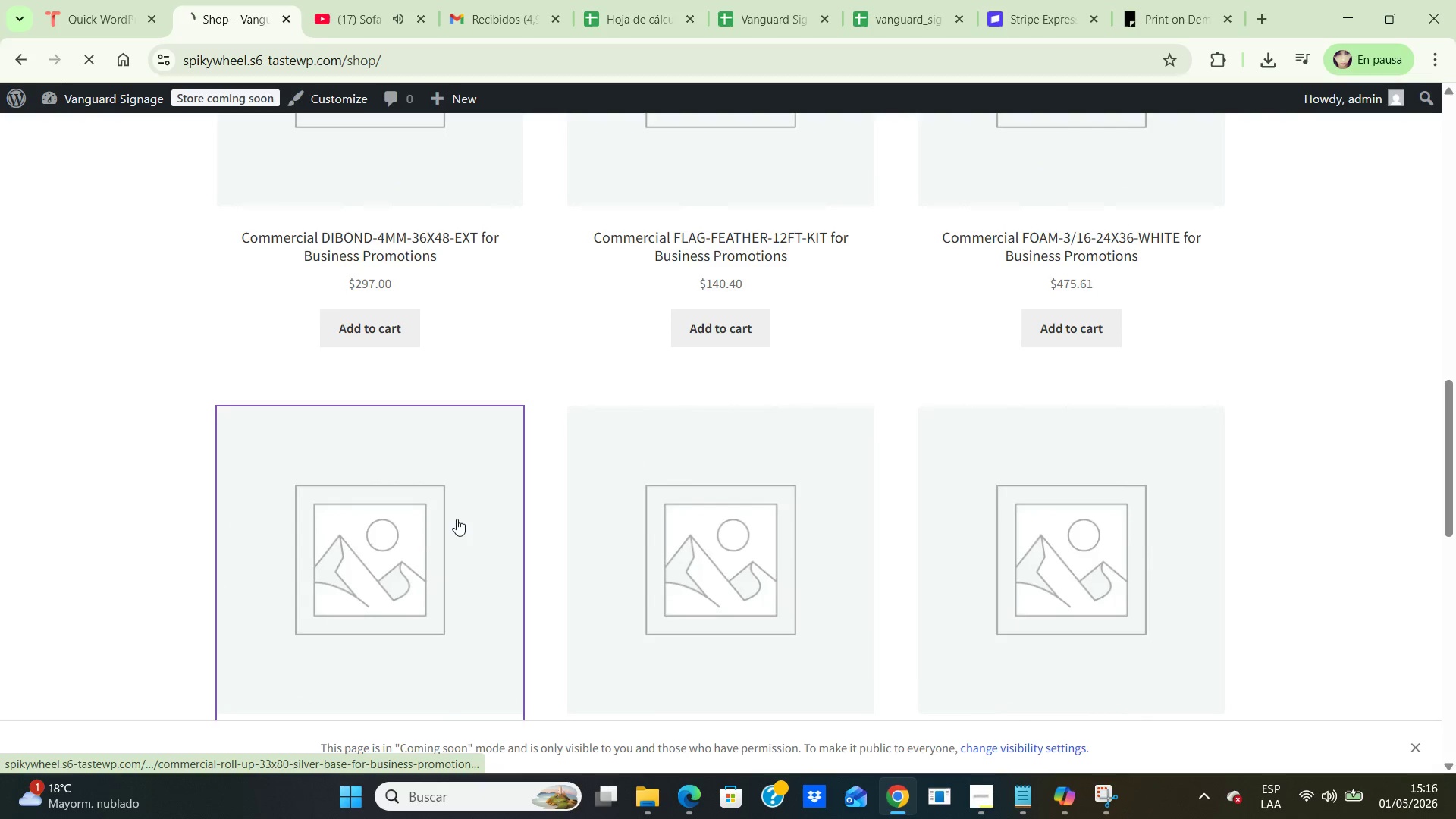 
wait(5.77)
 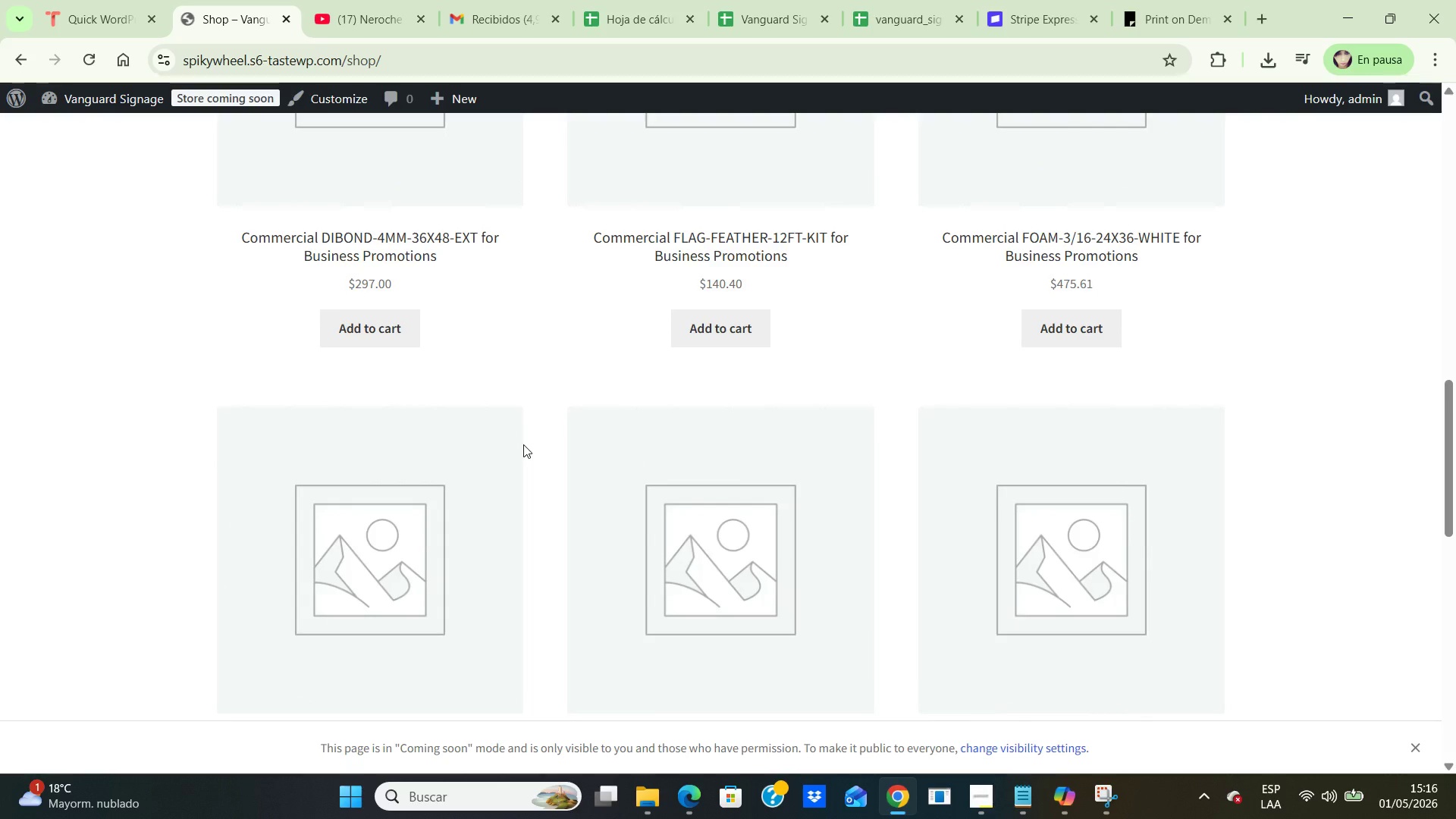 
scroll: coordinate [602, 455], scroll_direction: down, amount: 7.0
 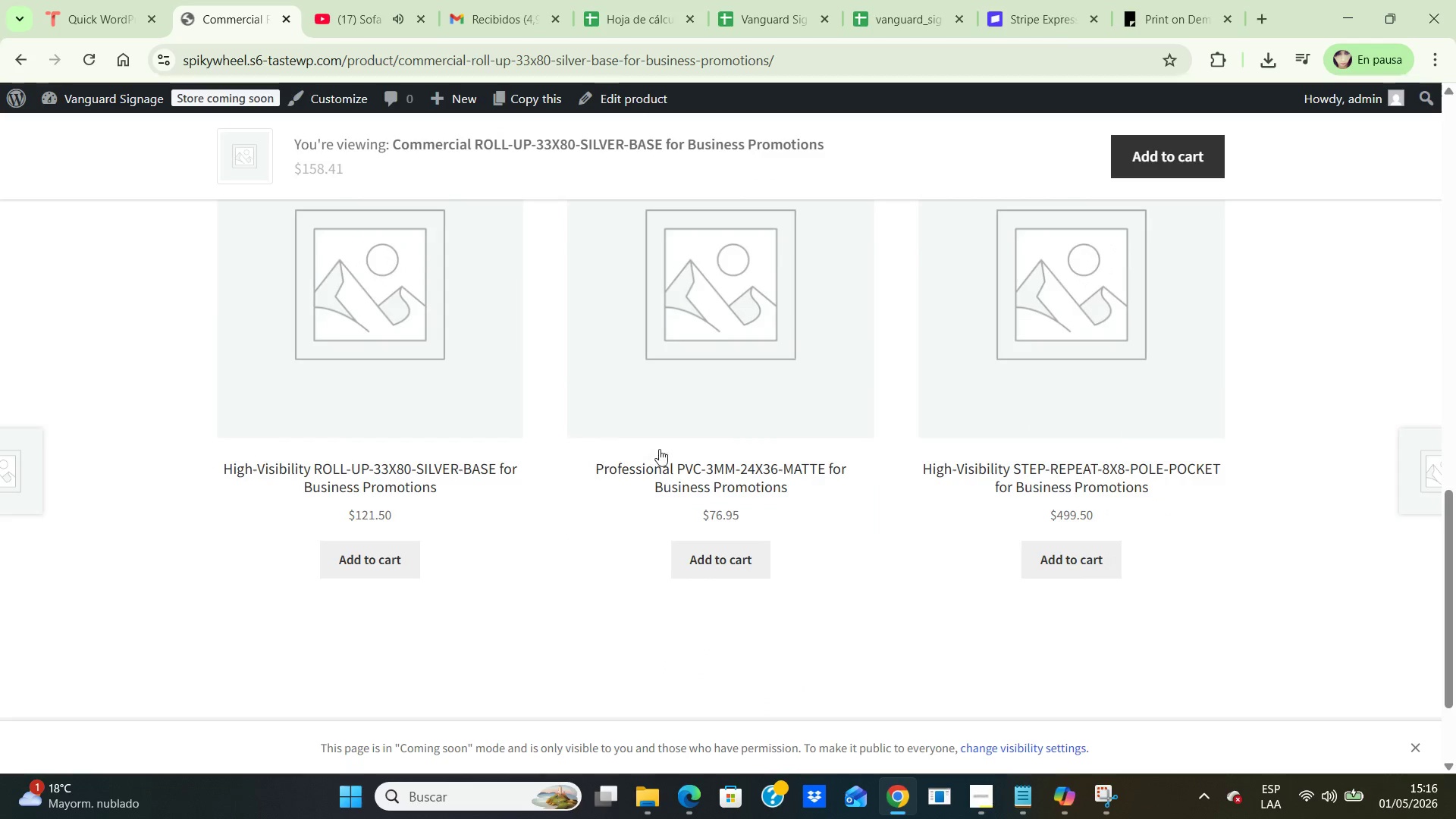 
double_click([721, 351])
 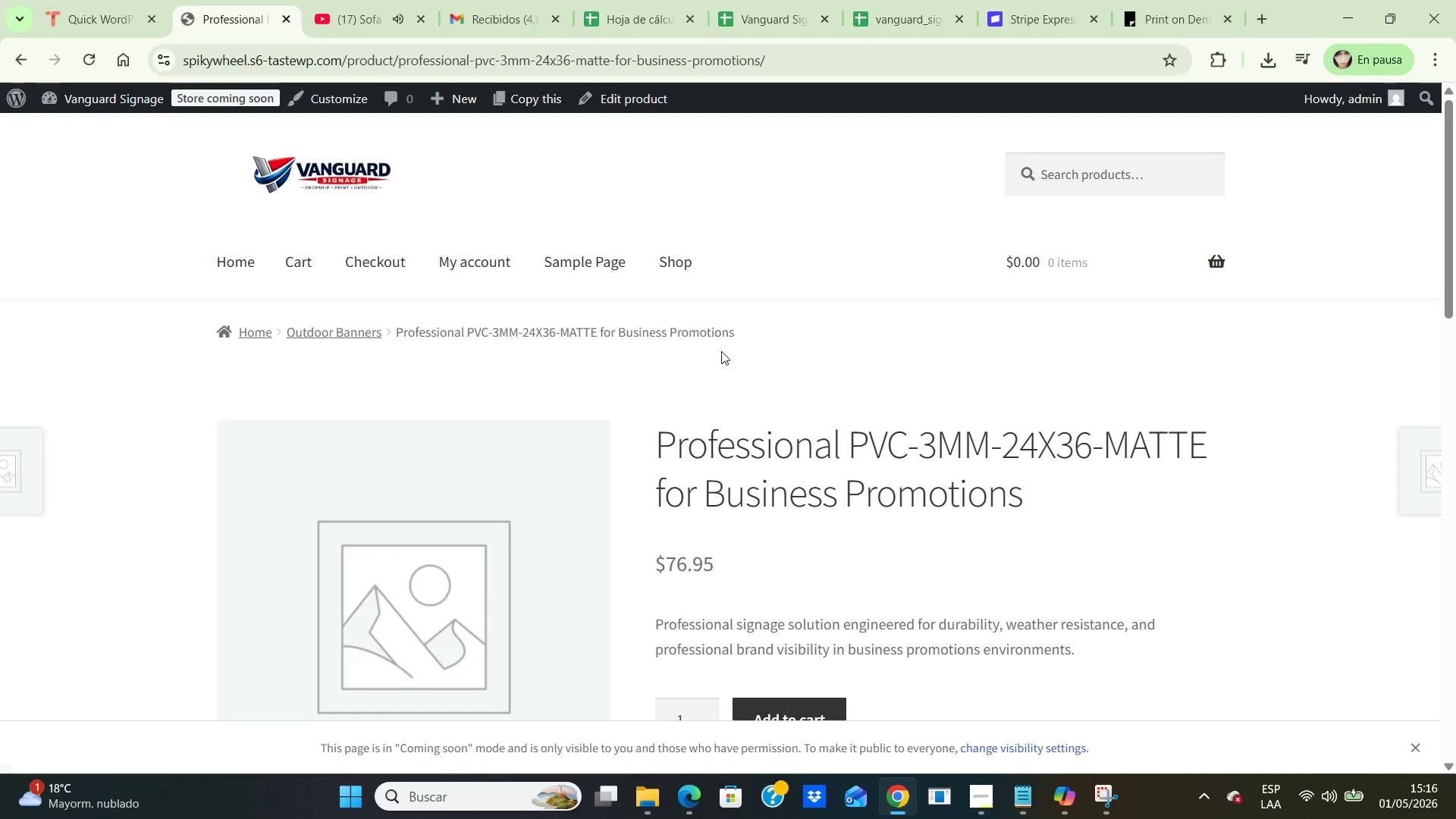 
scroll: coordinate [755, 362], scroll_direction: down, amount: 5.0
 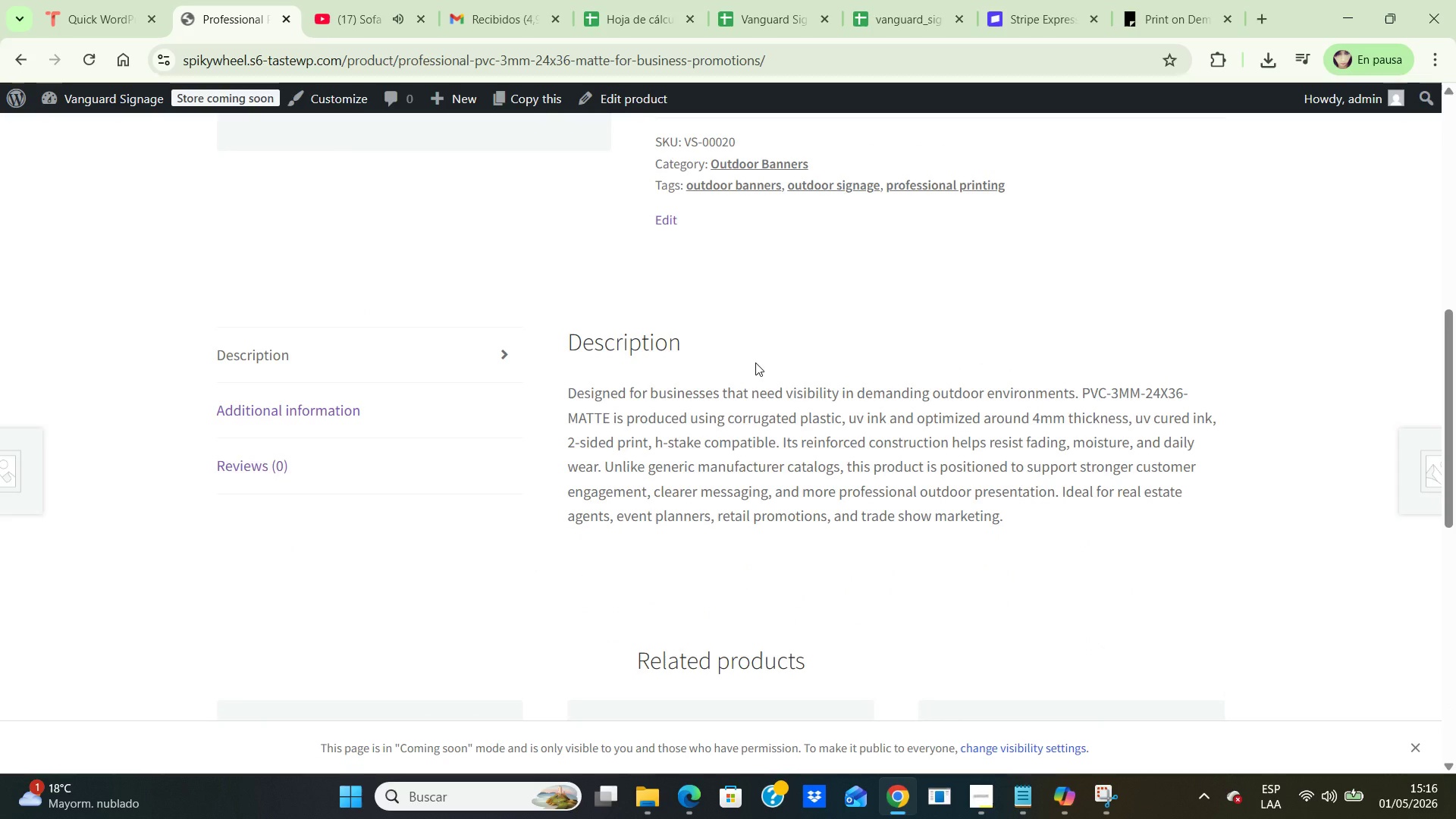 
wait(6.36)
 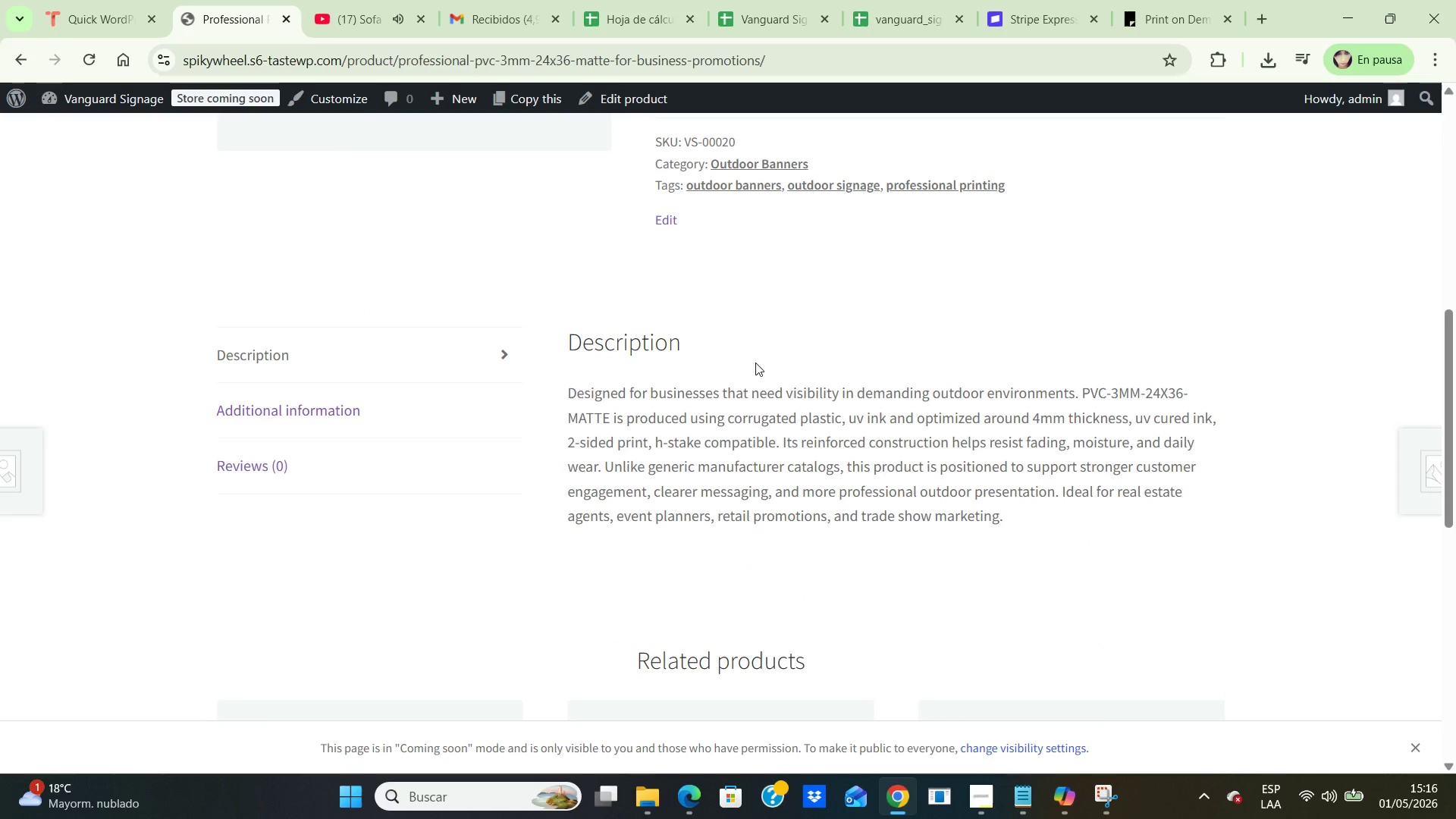 
scroll: coordinate [733, 334], scroll_direction: up, amount: 7.0
 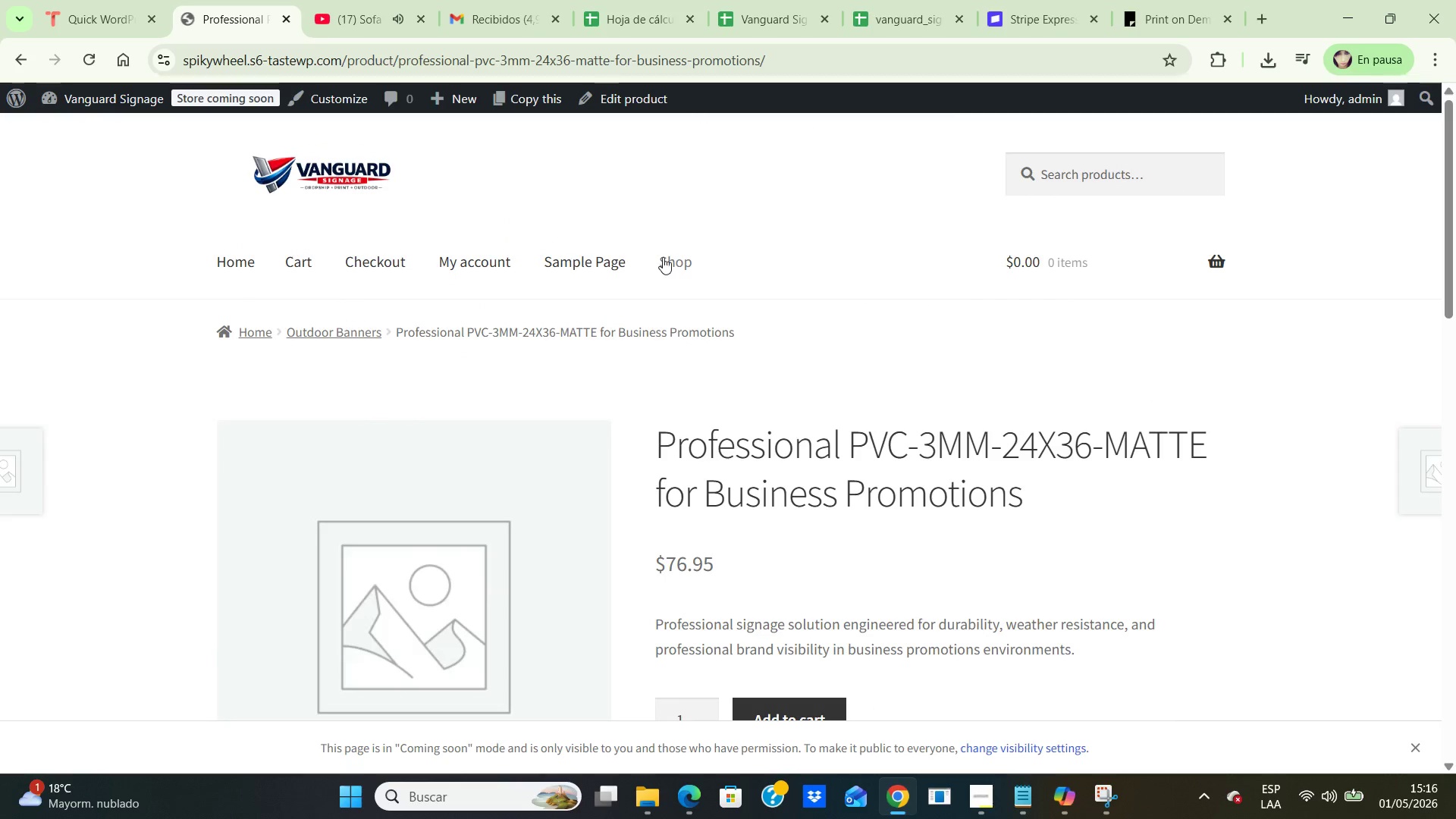 
left_click([675, 252])
 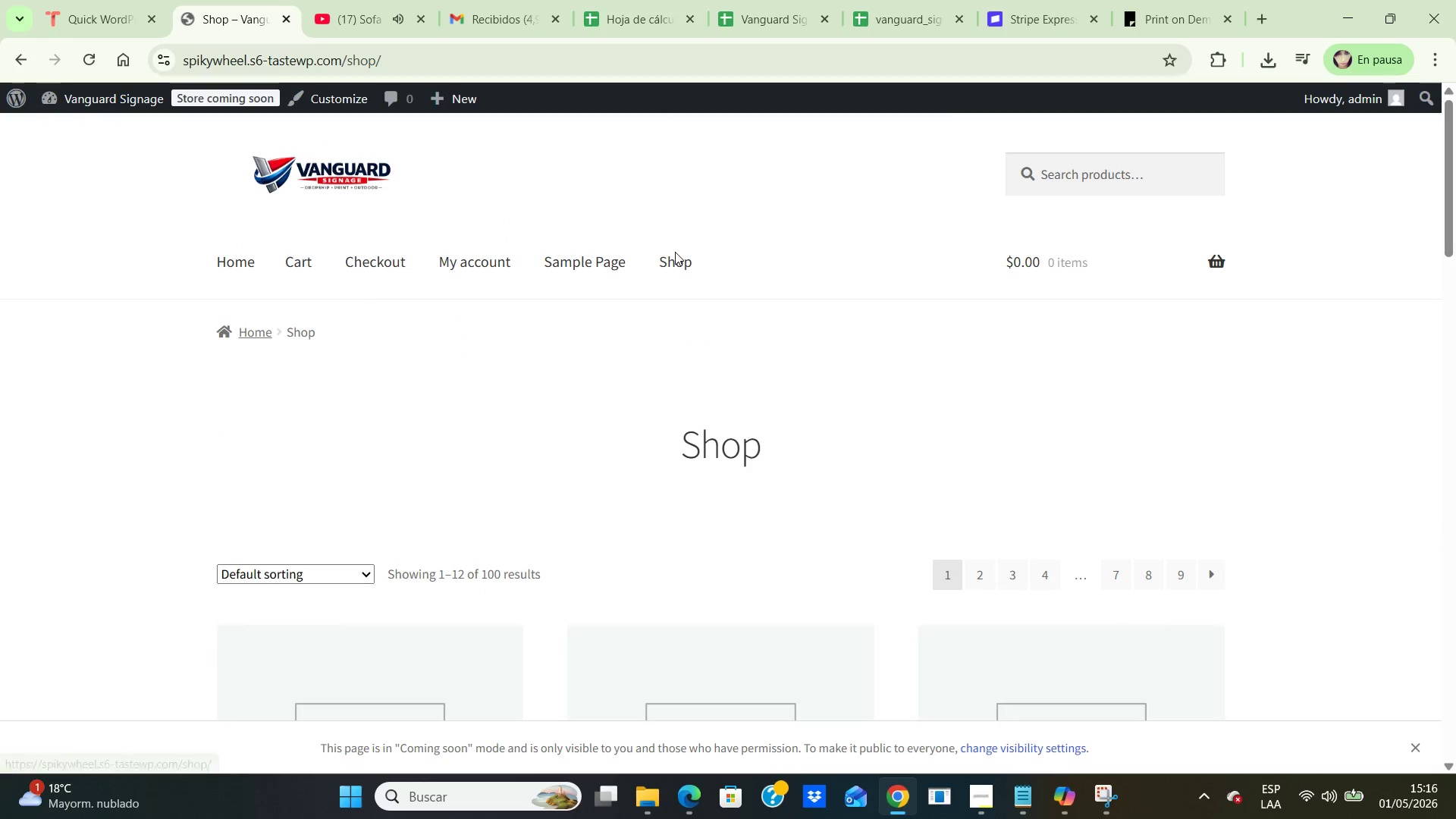 
scroll: coordinate [1107, 321], scroll_direction: down, amount: 4.0
 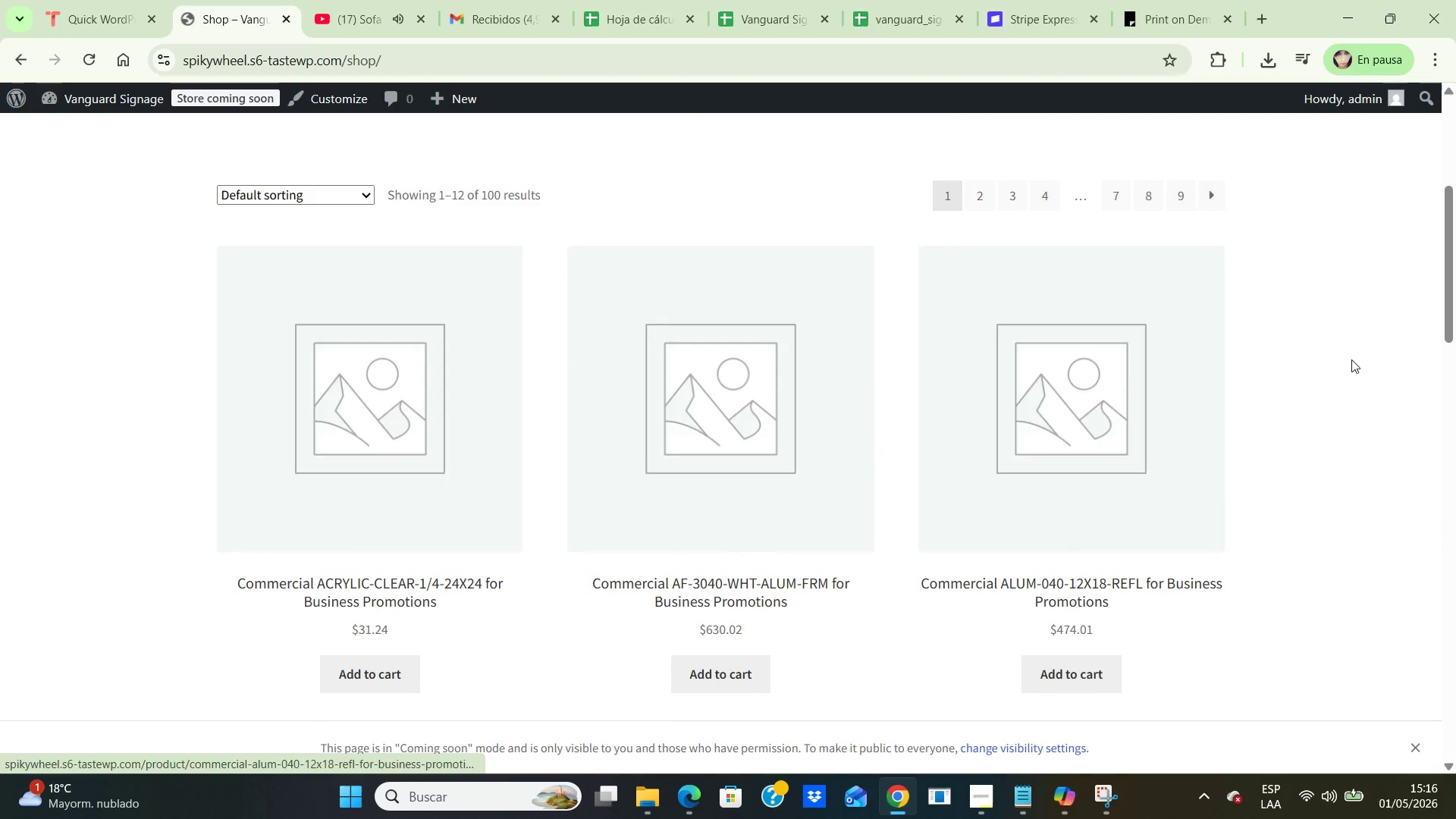 
scroll: coordinate [1363, 369], scroll_direction: up, amount: 1.0
 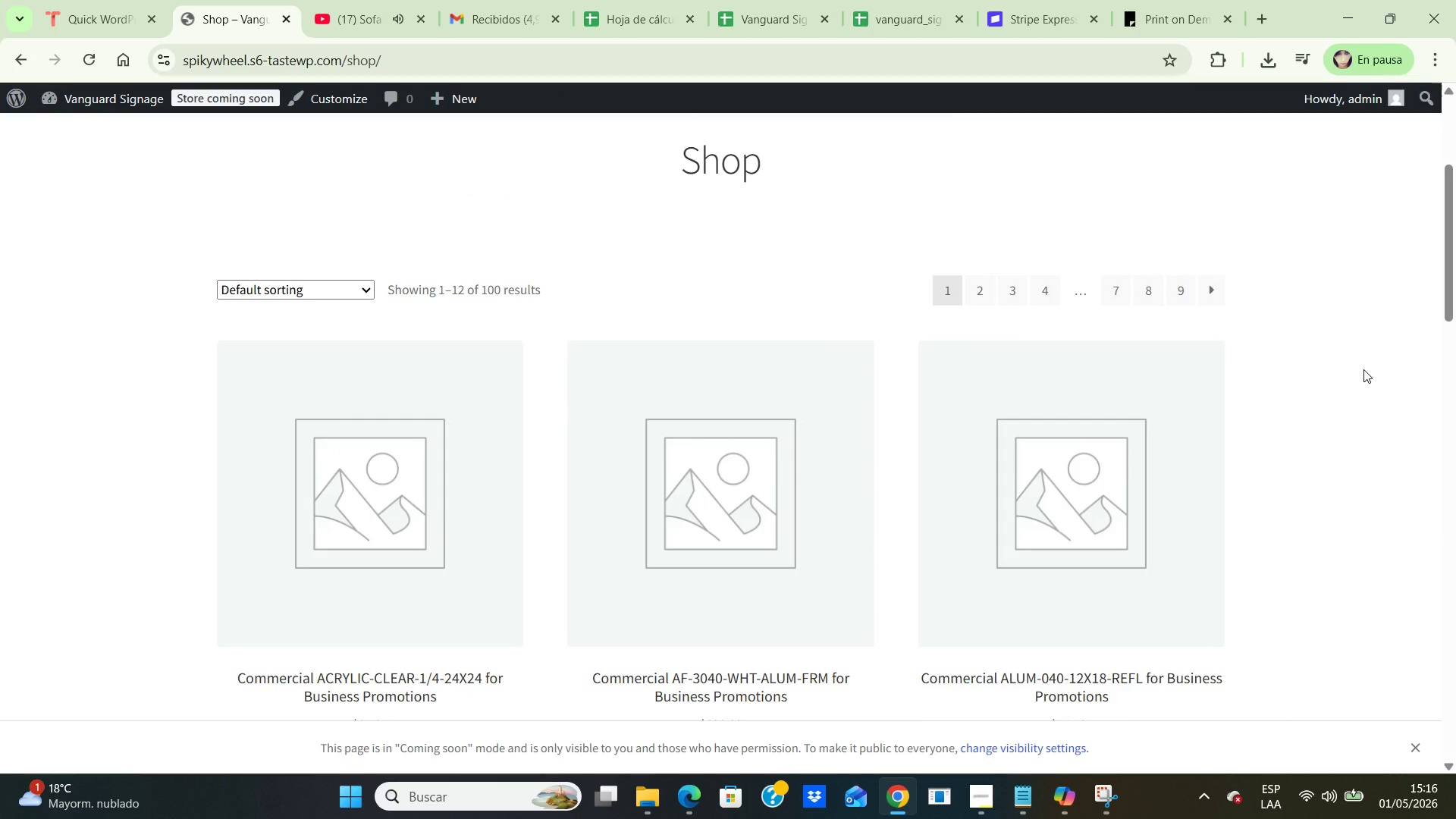 
key(PrintScreen)
 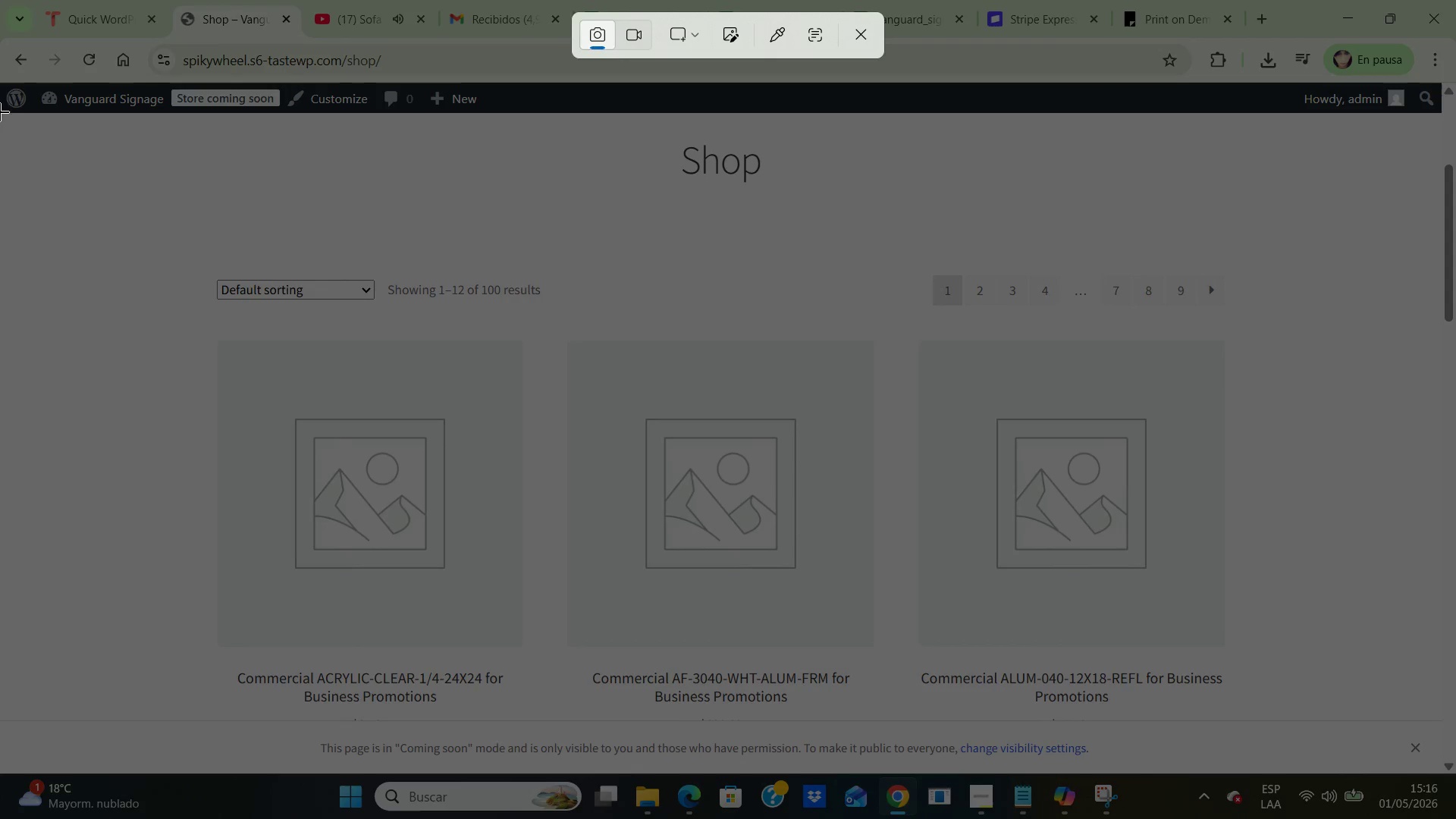 
left_click_drag(start_coordinate=[6, 111], to_coordinate=[1420, 759])
 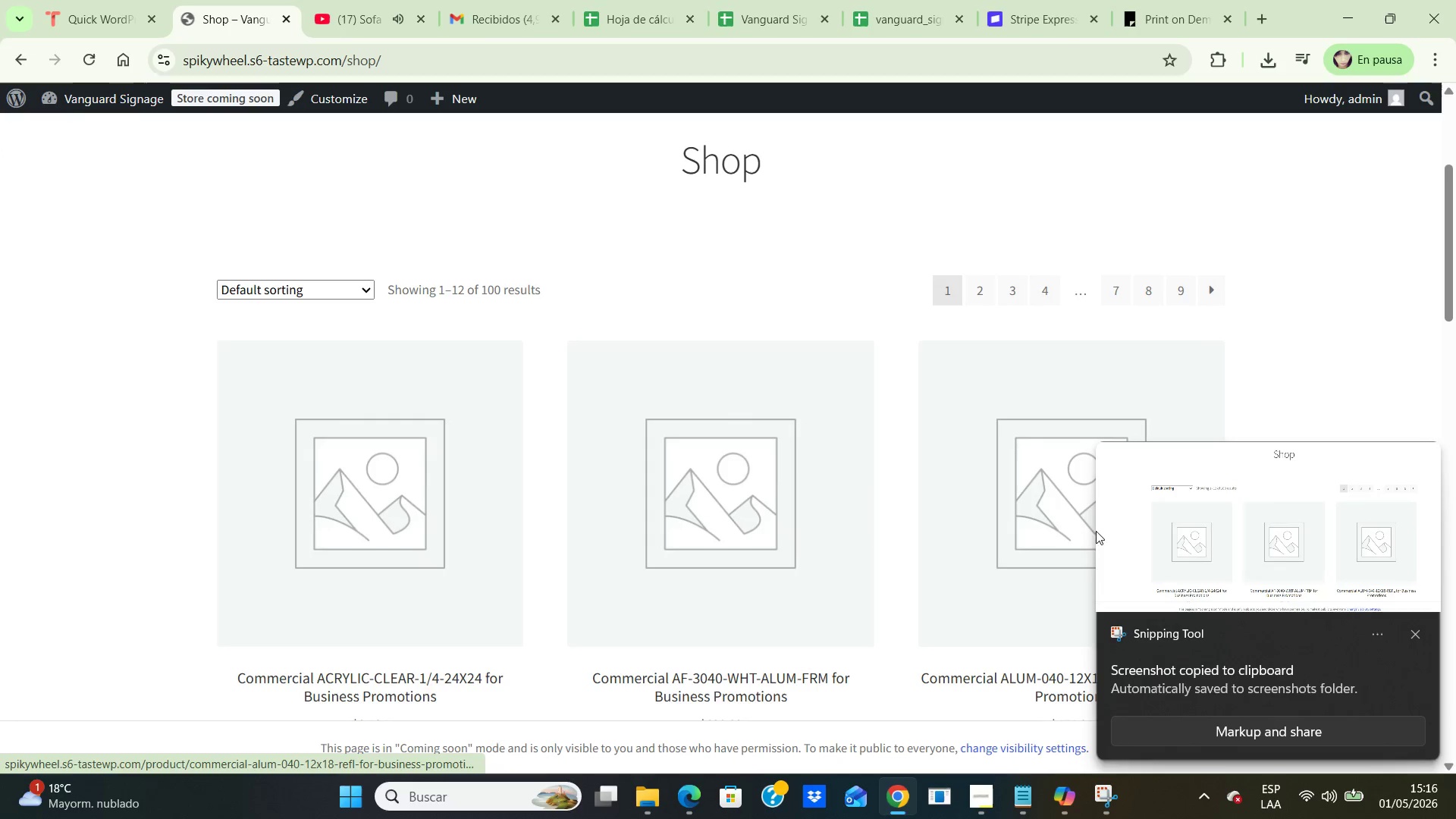 
double_click([1270, 507])
 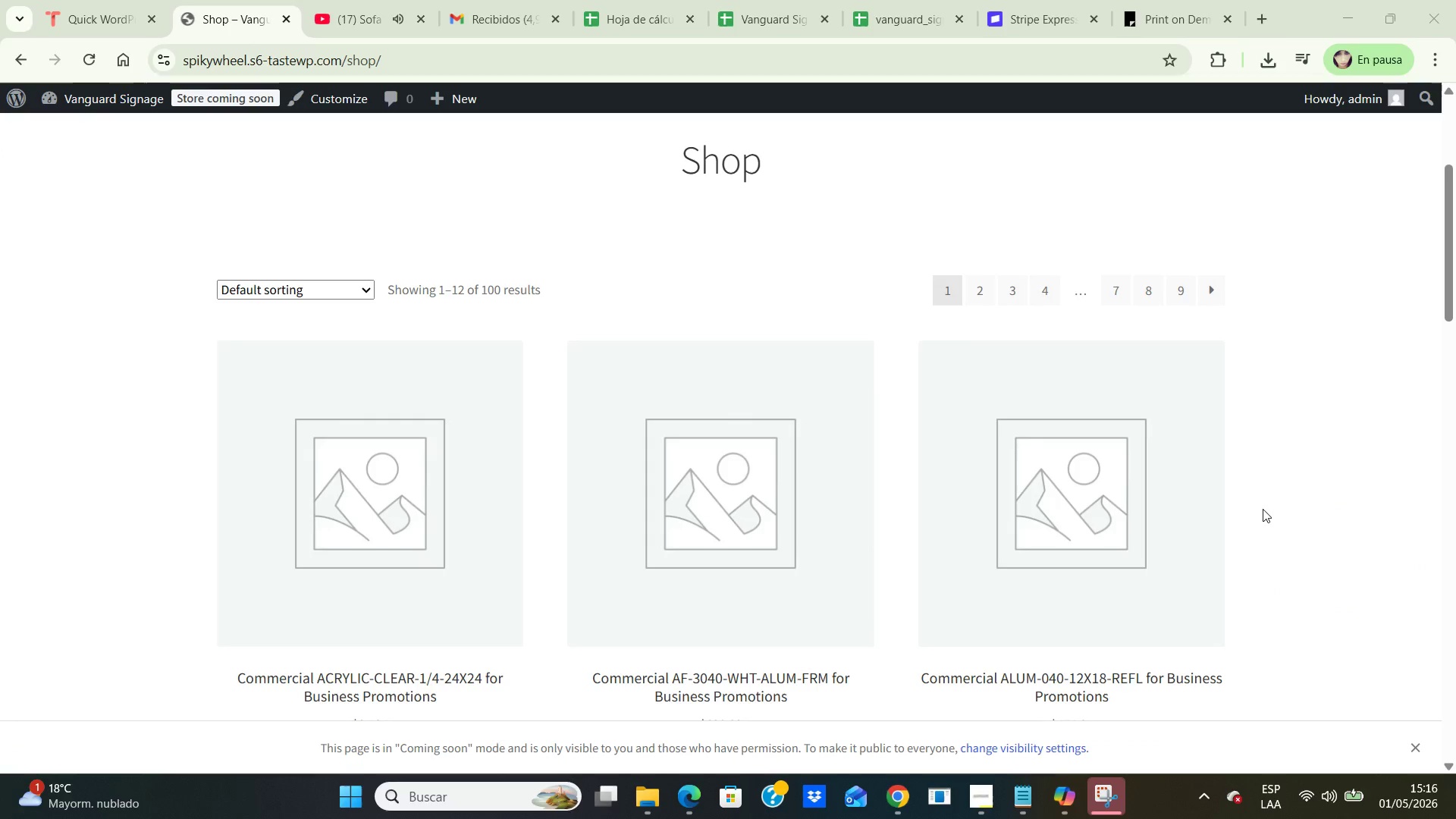 
left_click([1101, 799])
 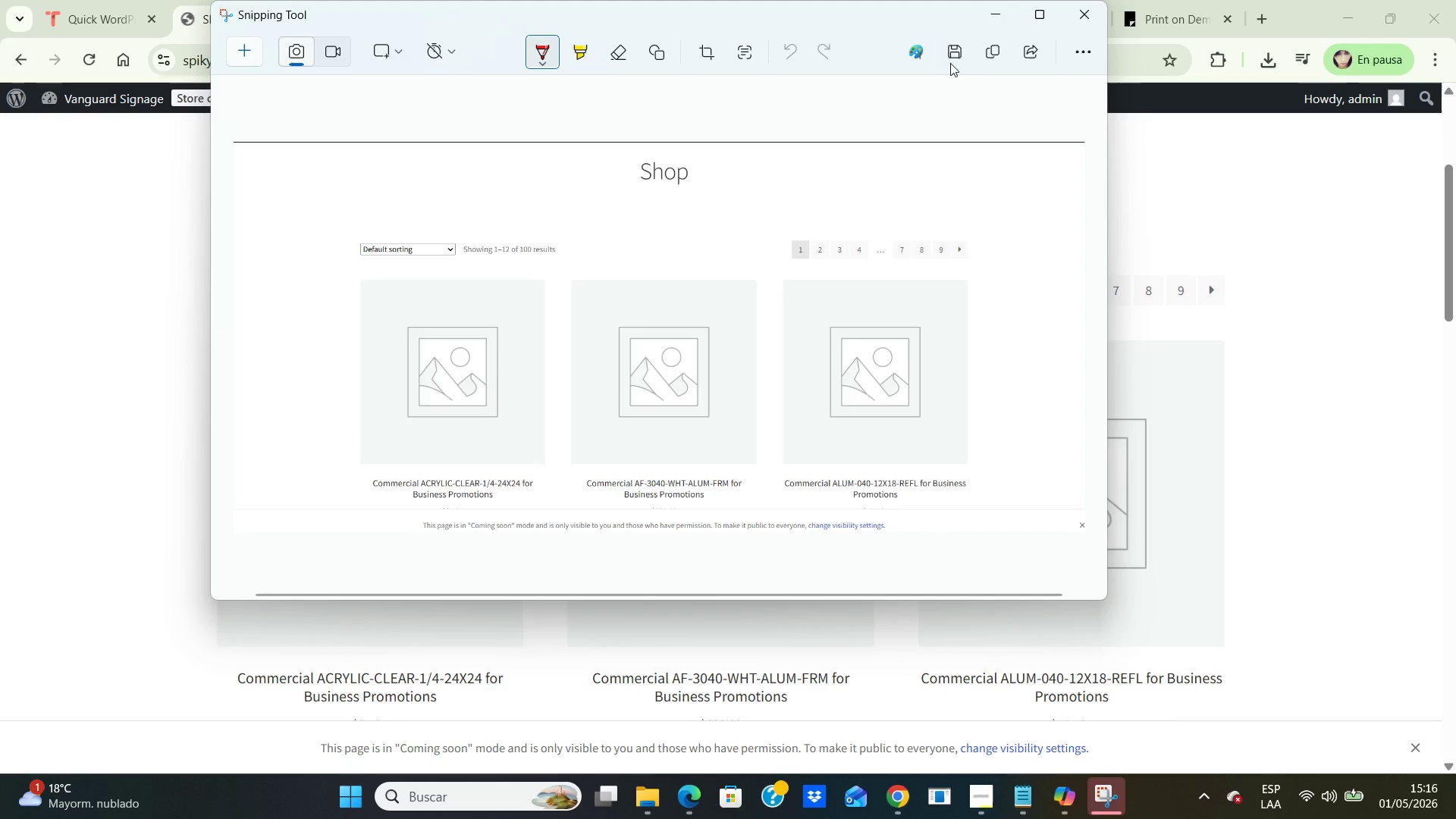 
left_click([958, 54])
 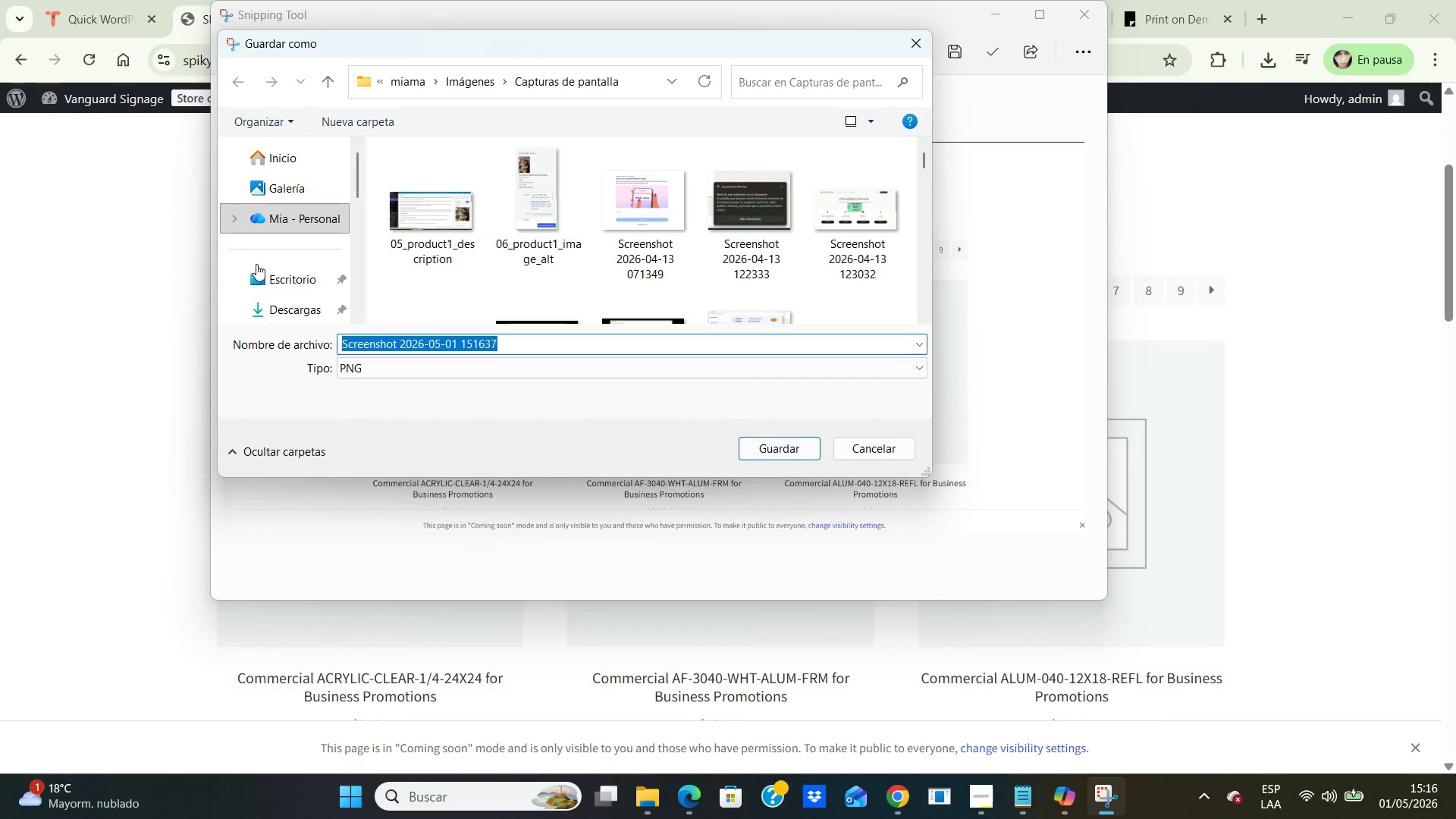 
double_click([277, 278])
 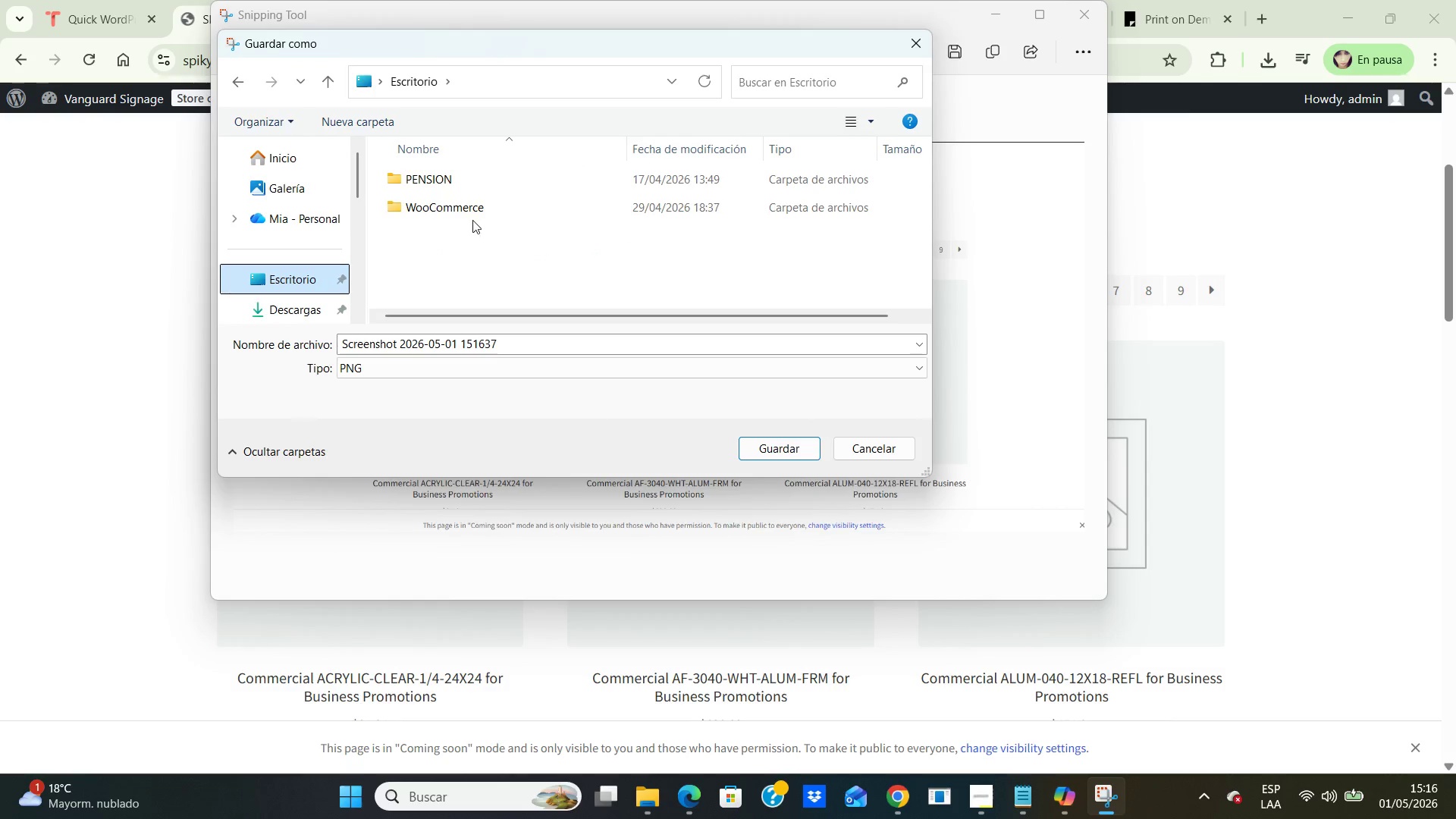 
left_click([473, 199])
 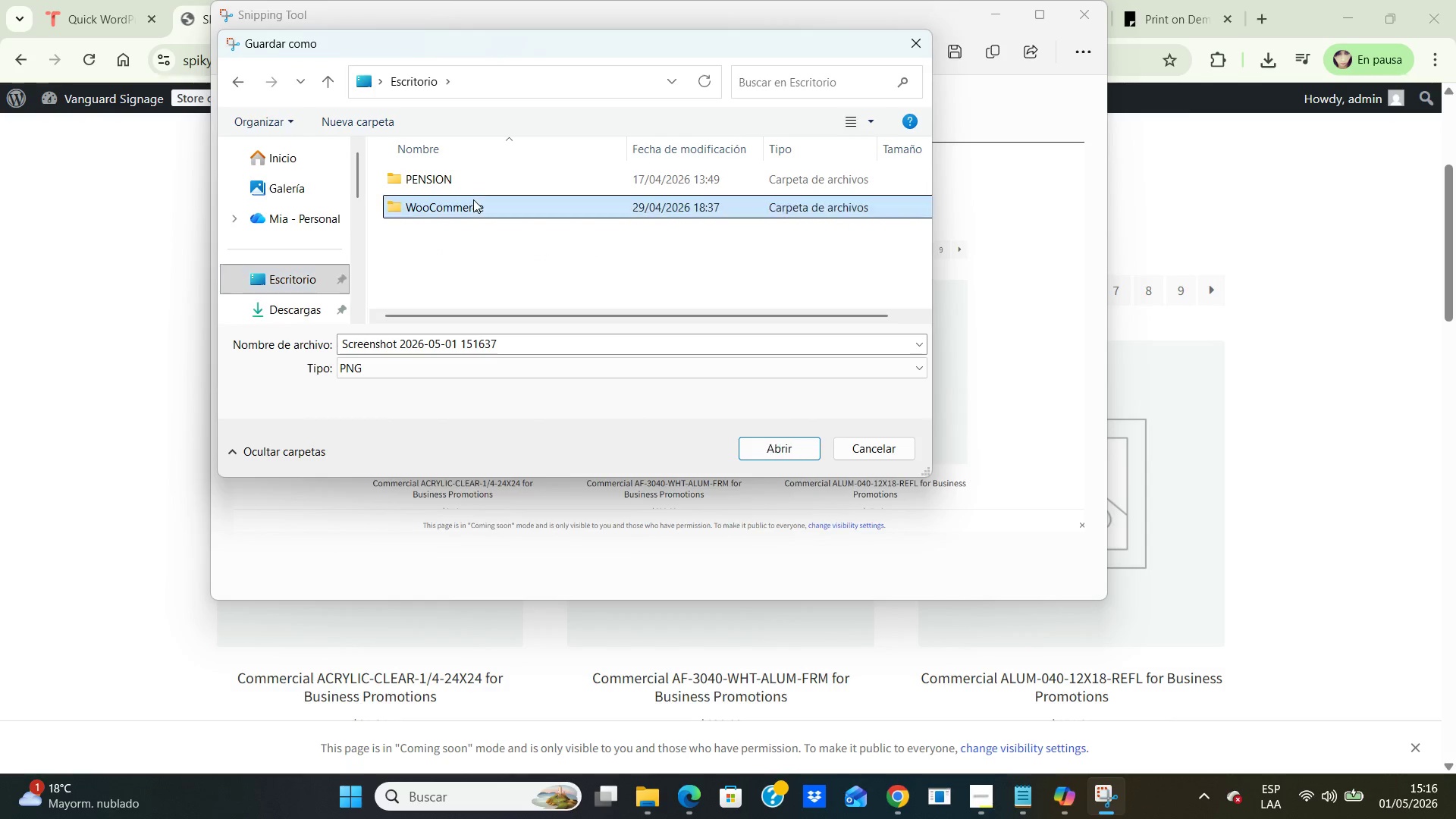 
left_click_drag(start_coordinate=[473, 199], to_coordinate=[447, 204])
 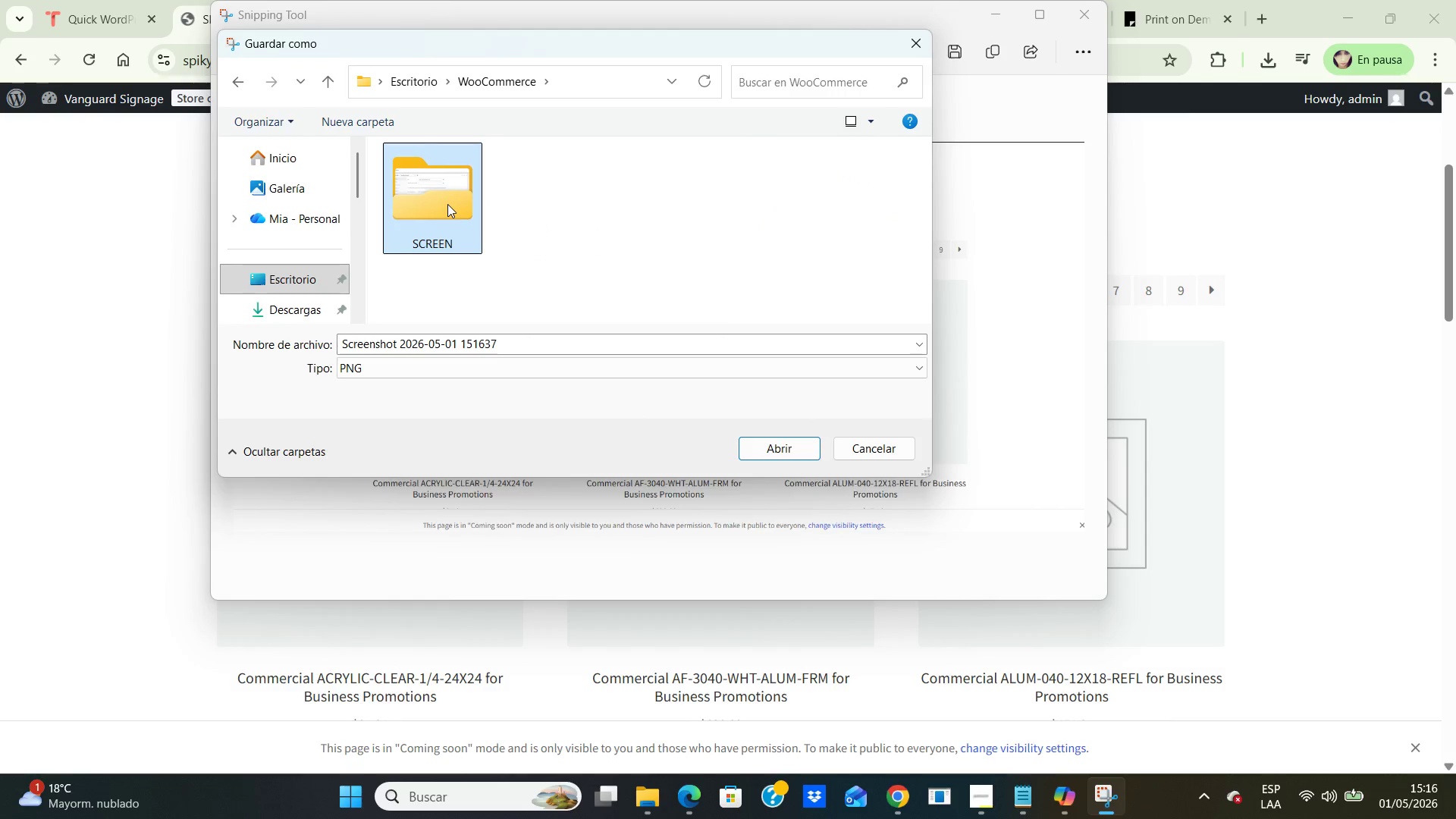 
double_click([447, 204])
 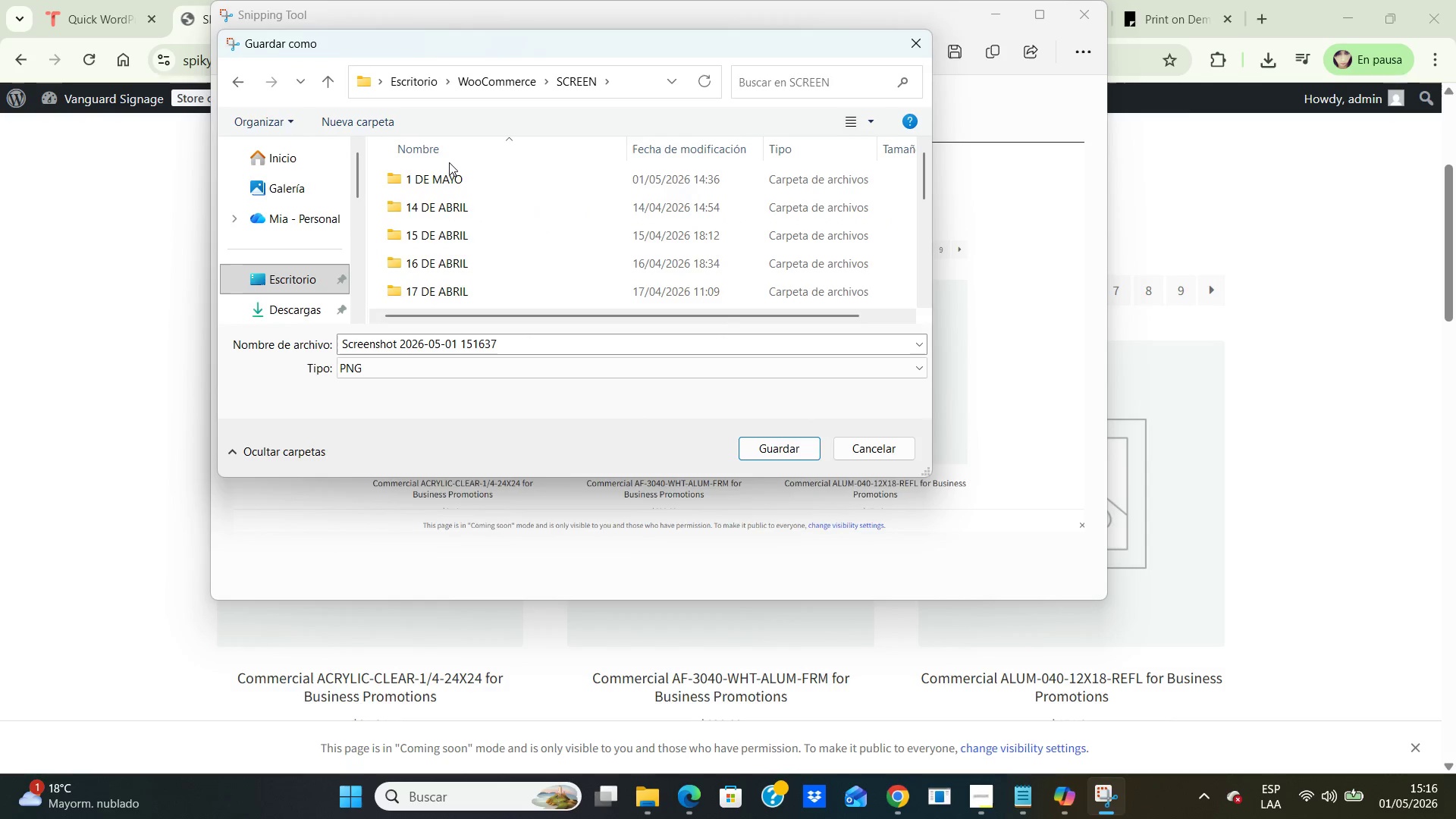 
left_click([448, 173])
 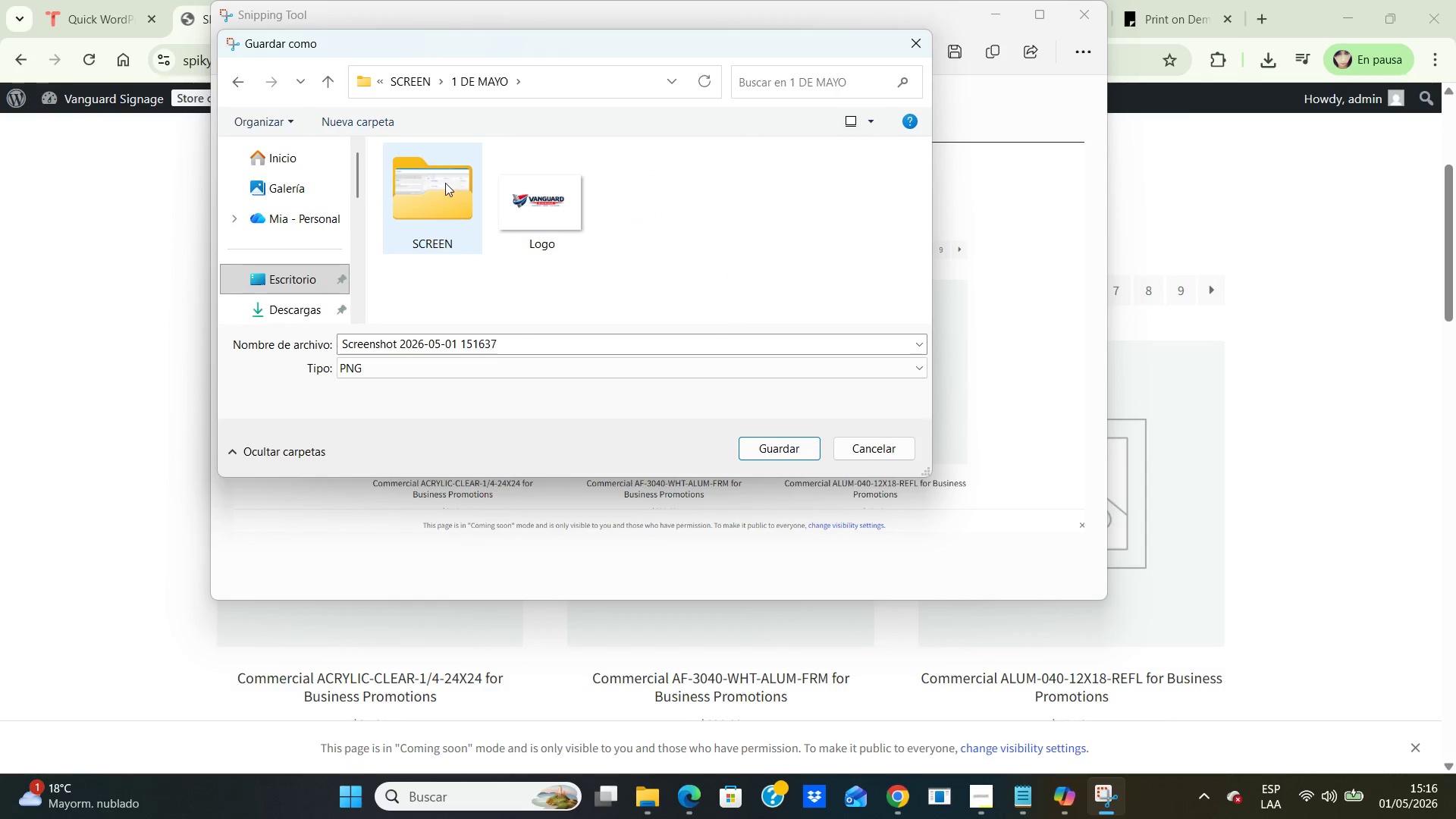 
double_click([445, 183])
 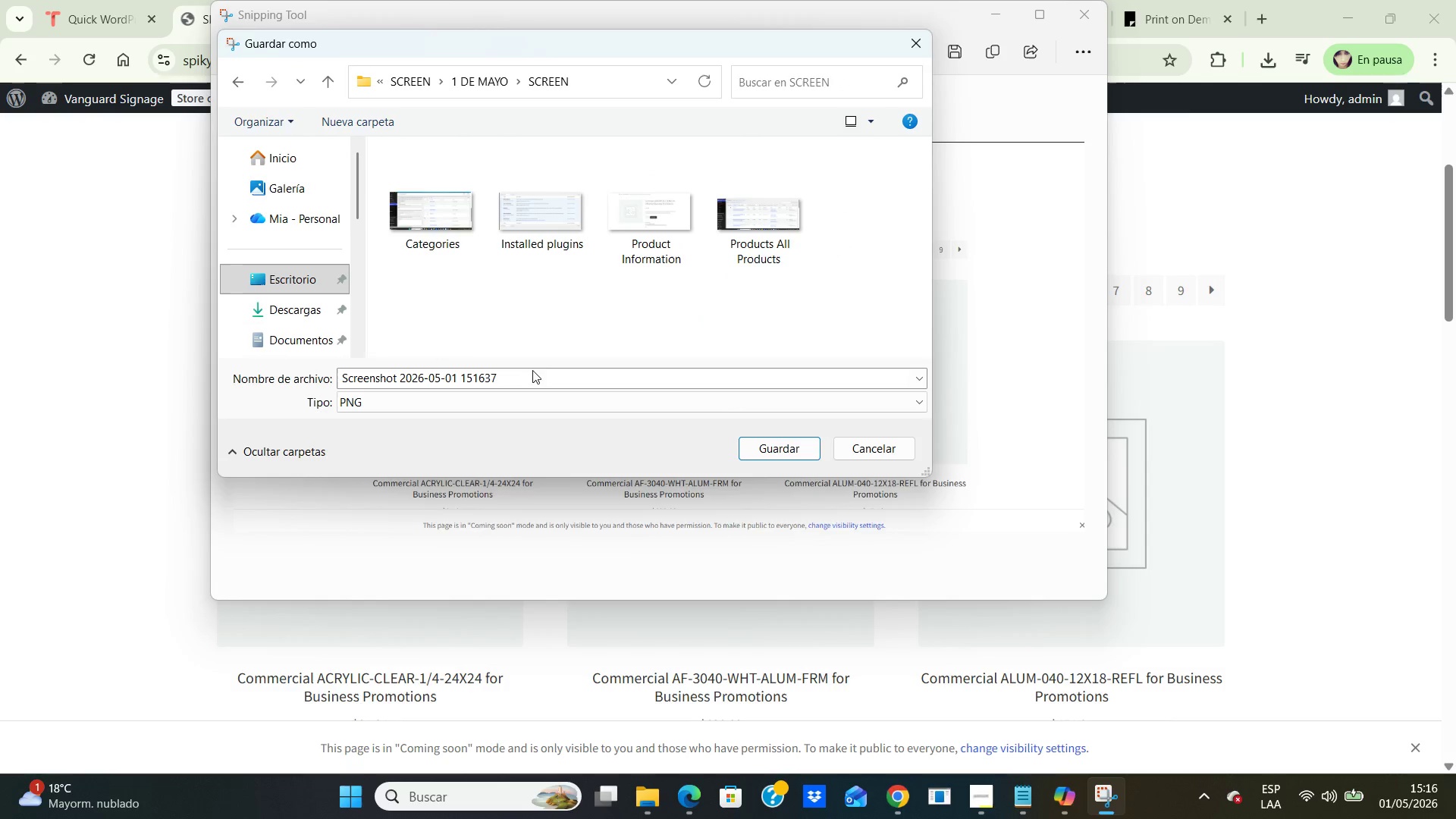 
left_click([510, 379])
 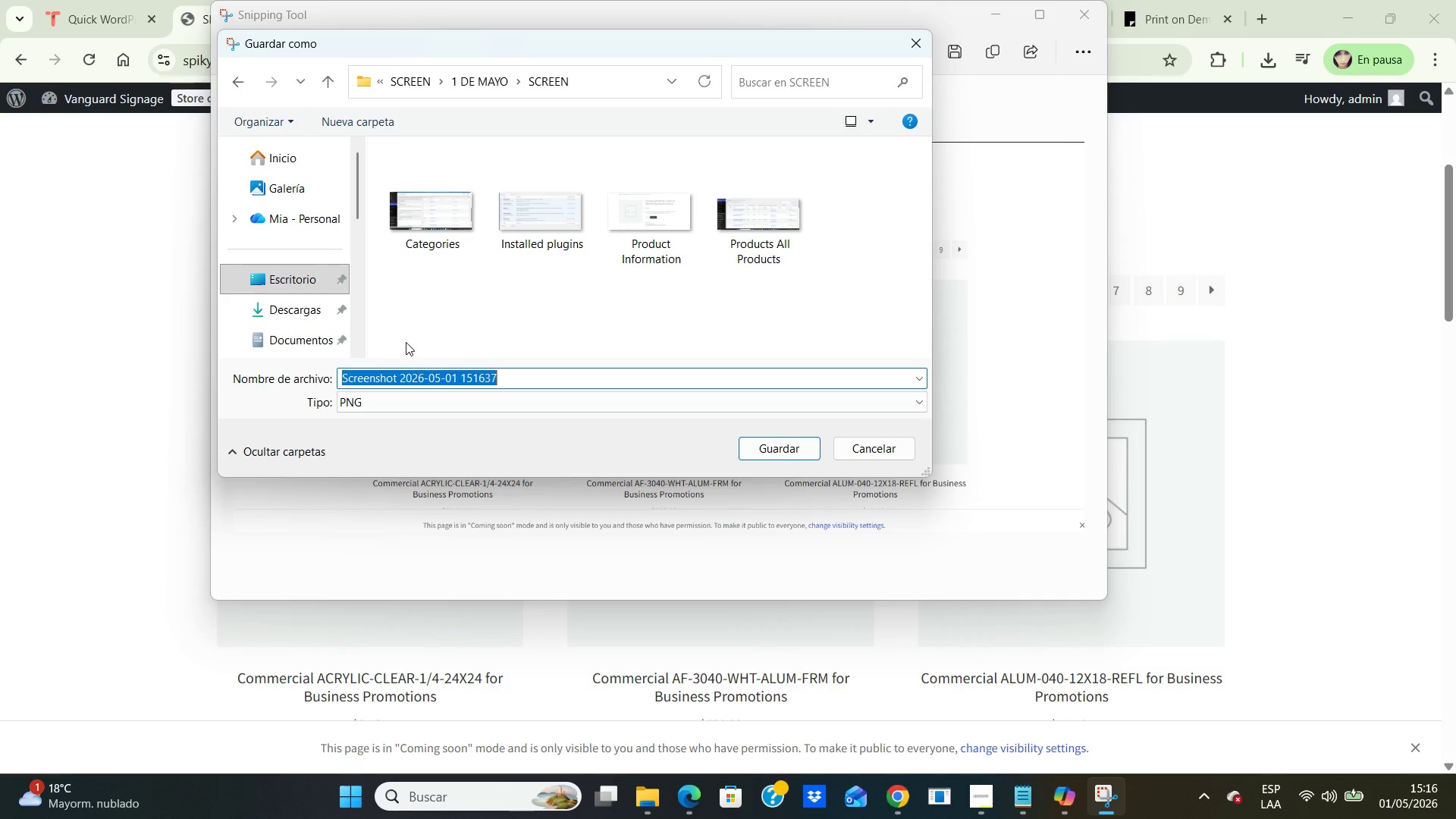 
type(Shop F)
key(Backspace)
type(frontend)
 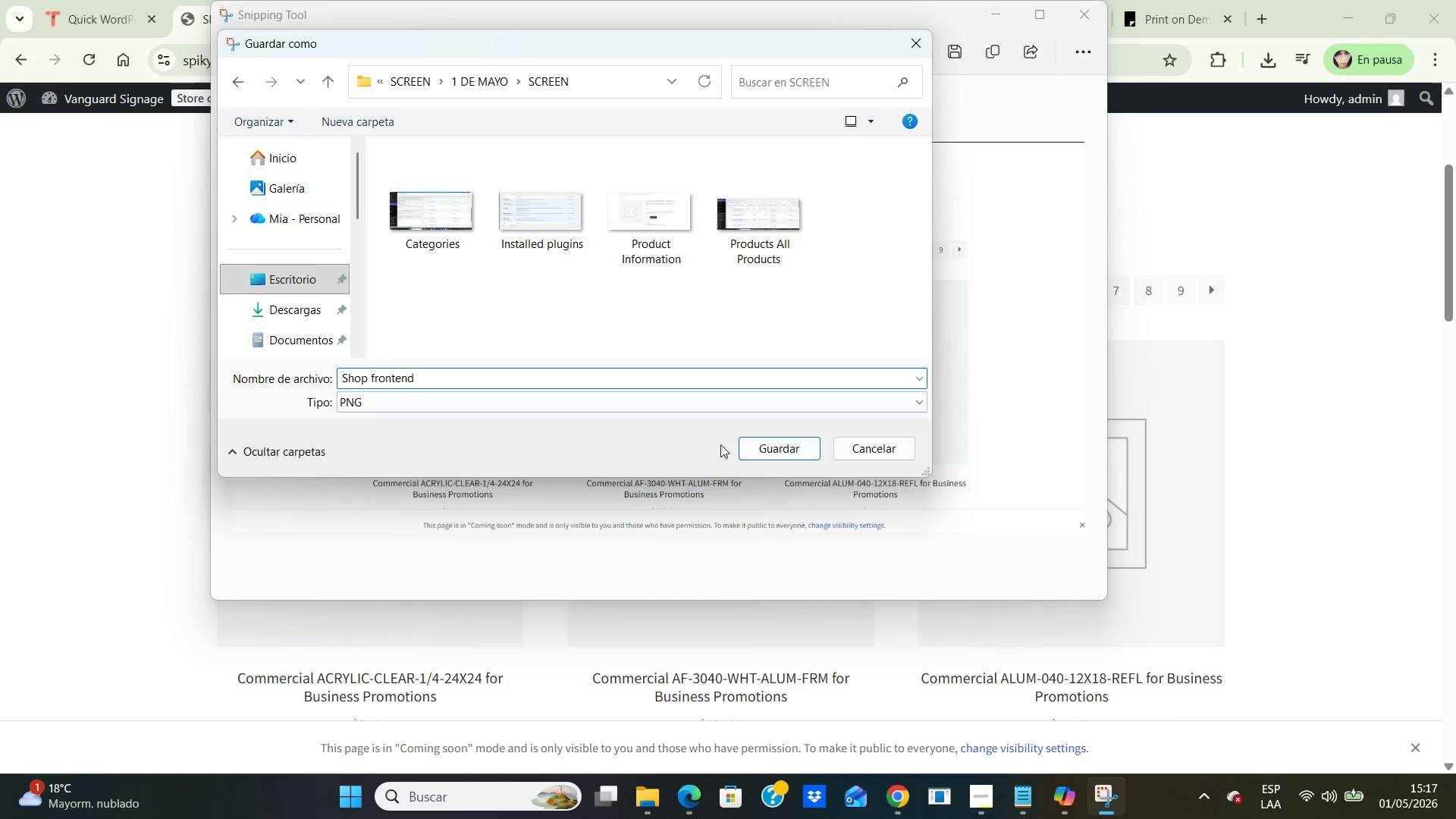 
left_click([787, 451])
 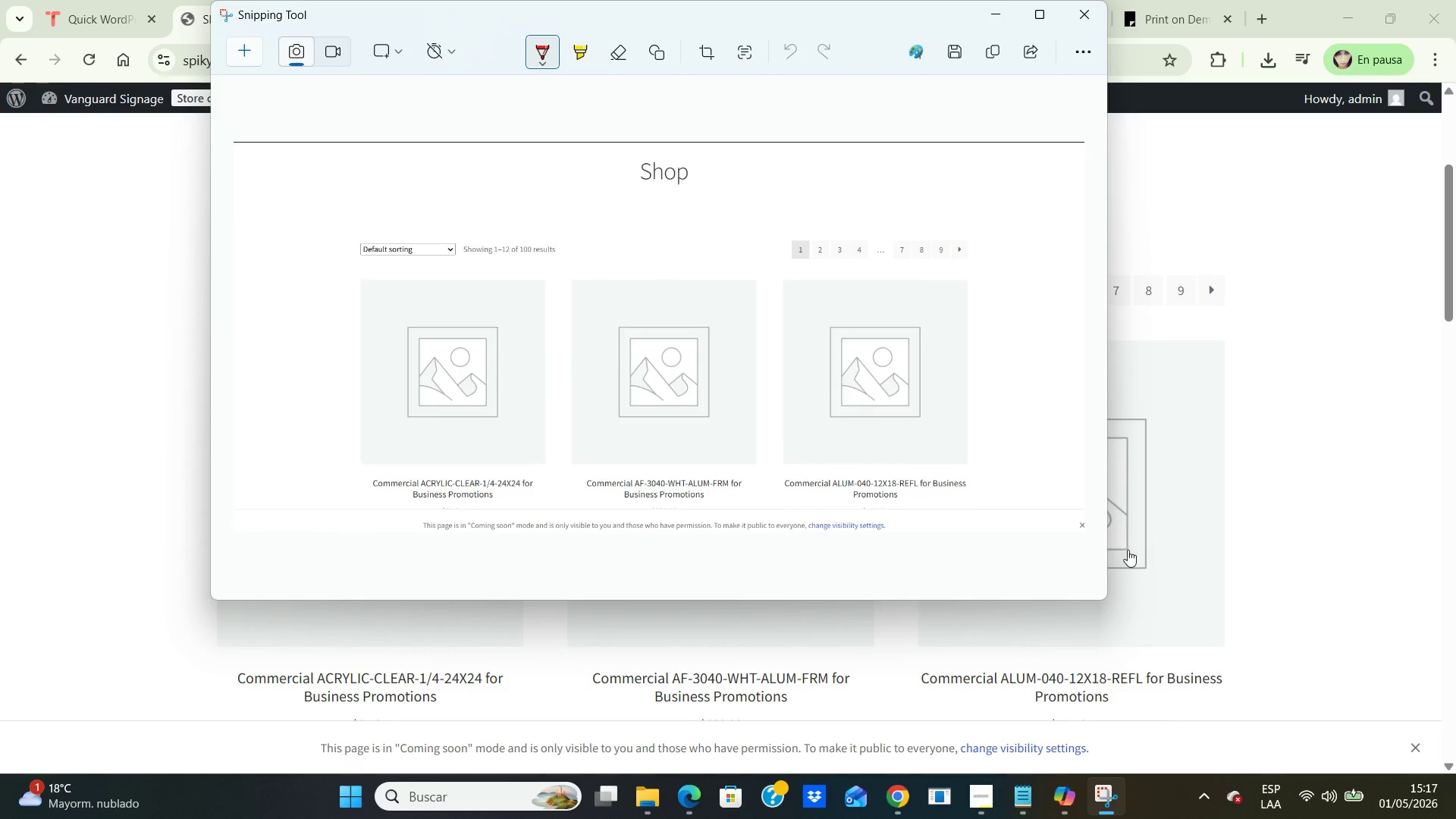 
wait(7.38)
 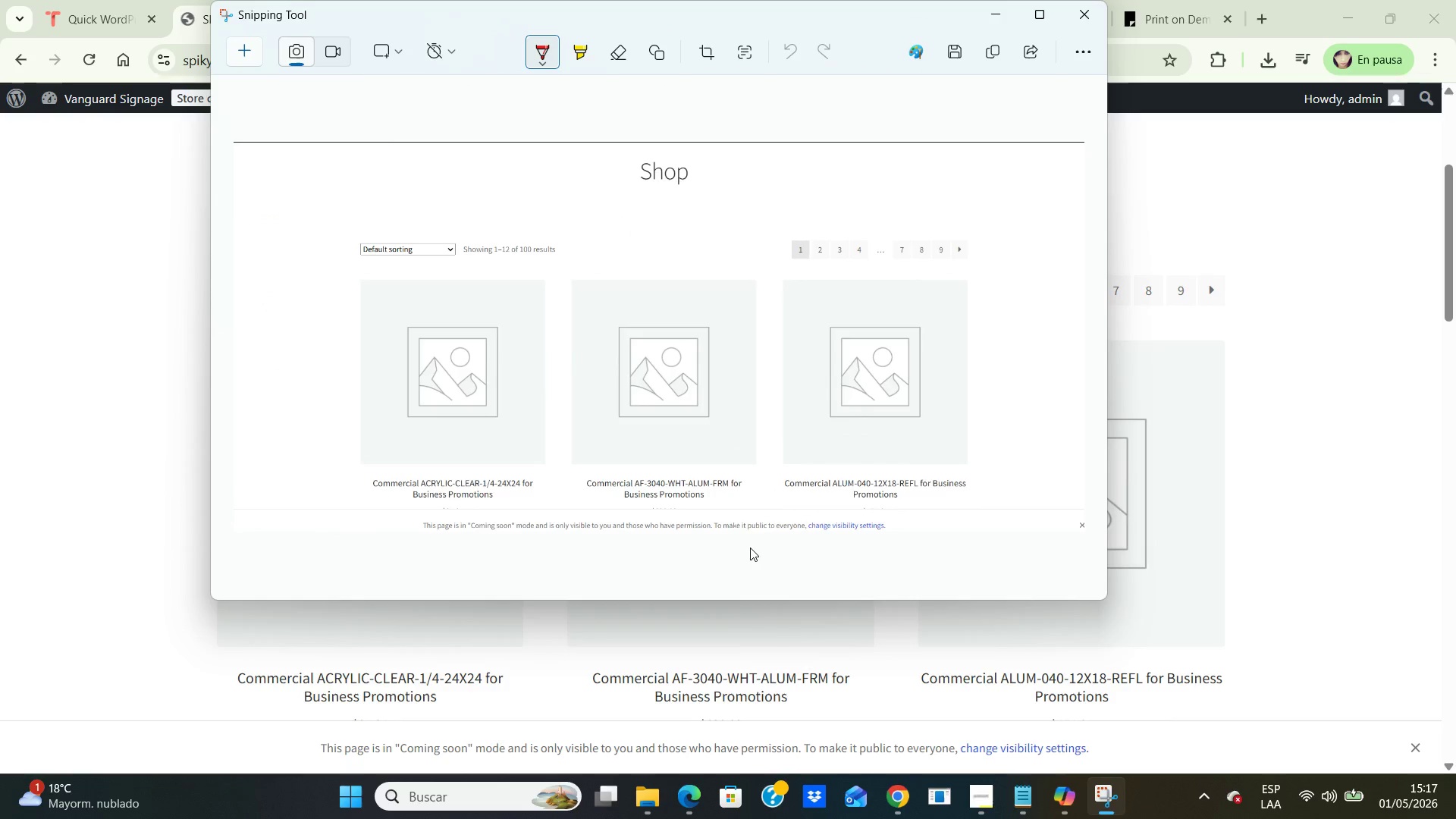 
left_click([987, 2])
 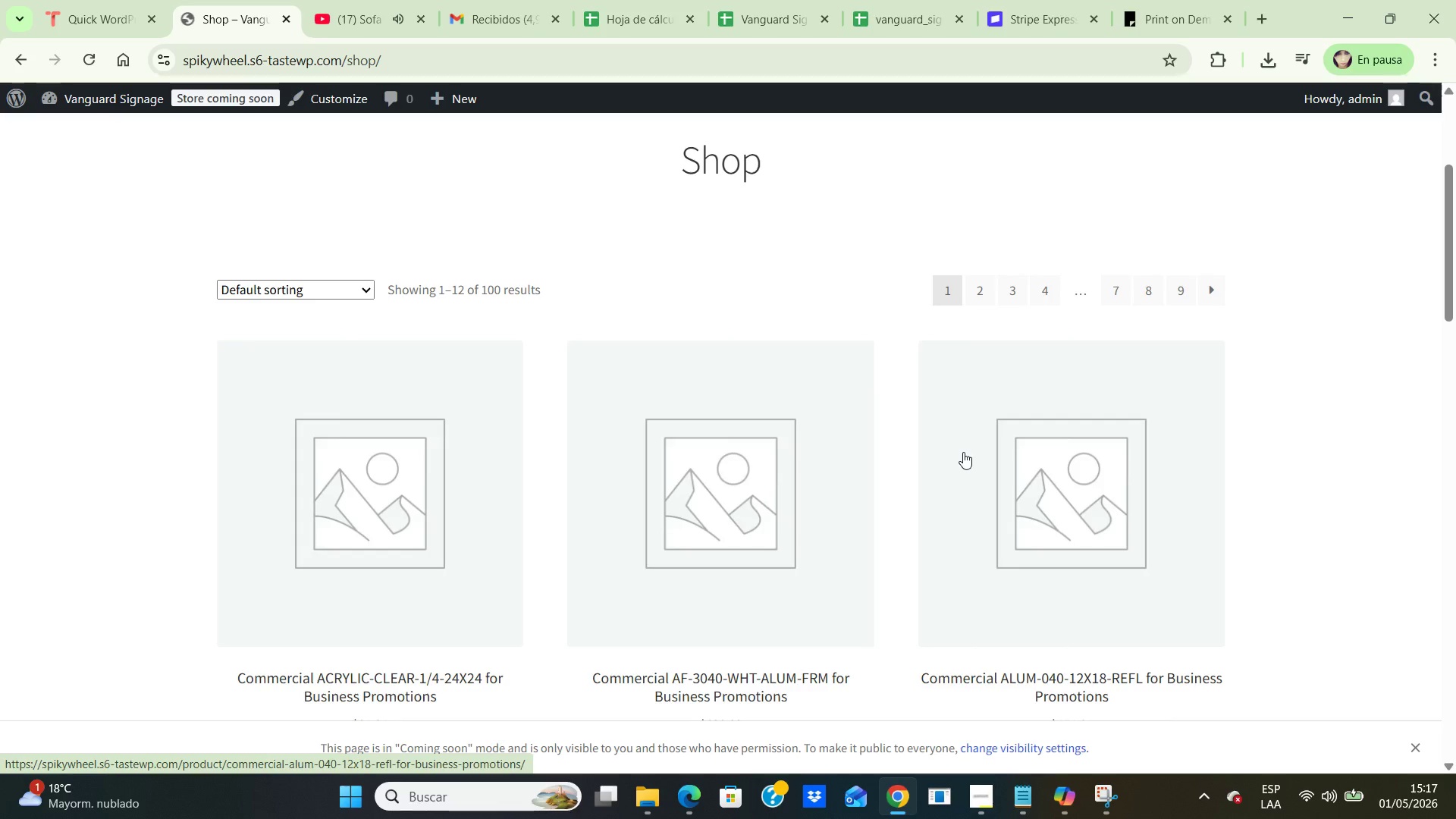 
wait(14.69)
 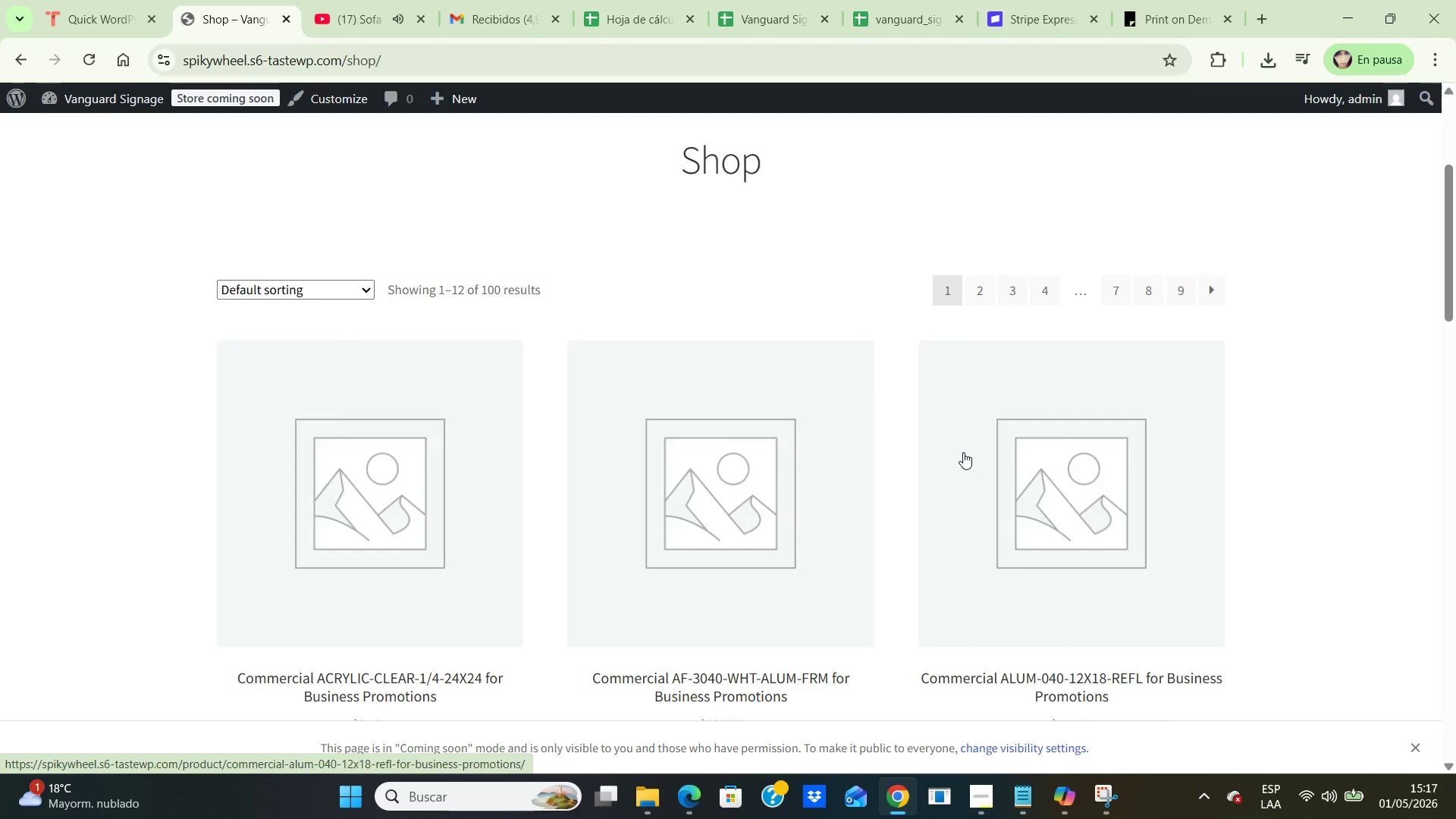 
scroll: coordinate [1149, 474], scroll_direction: down, amount: 12.0
 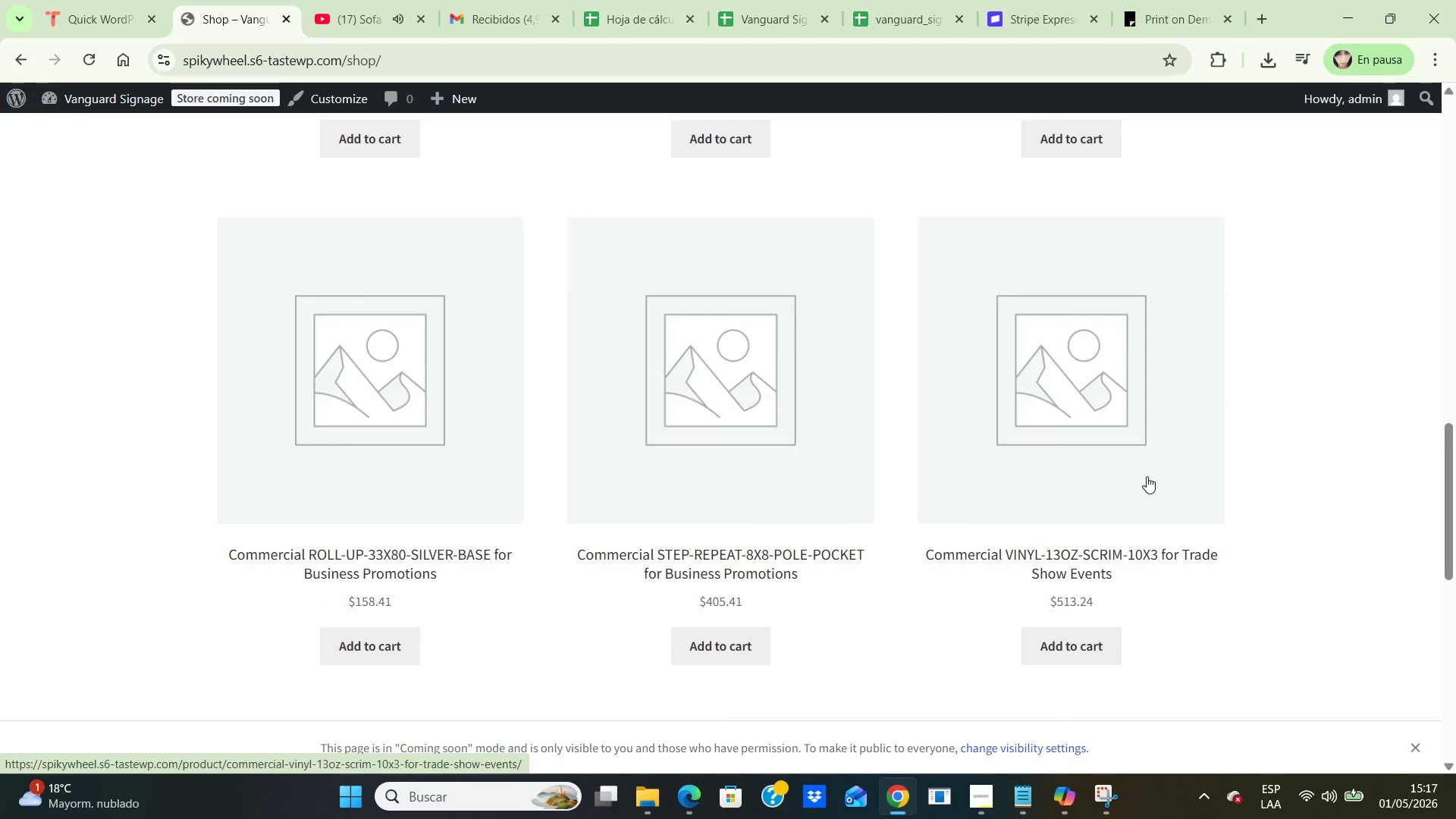 
wait(9.38)
 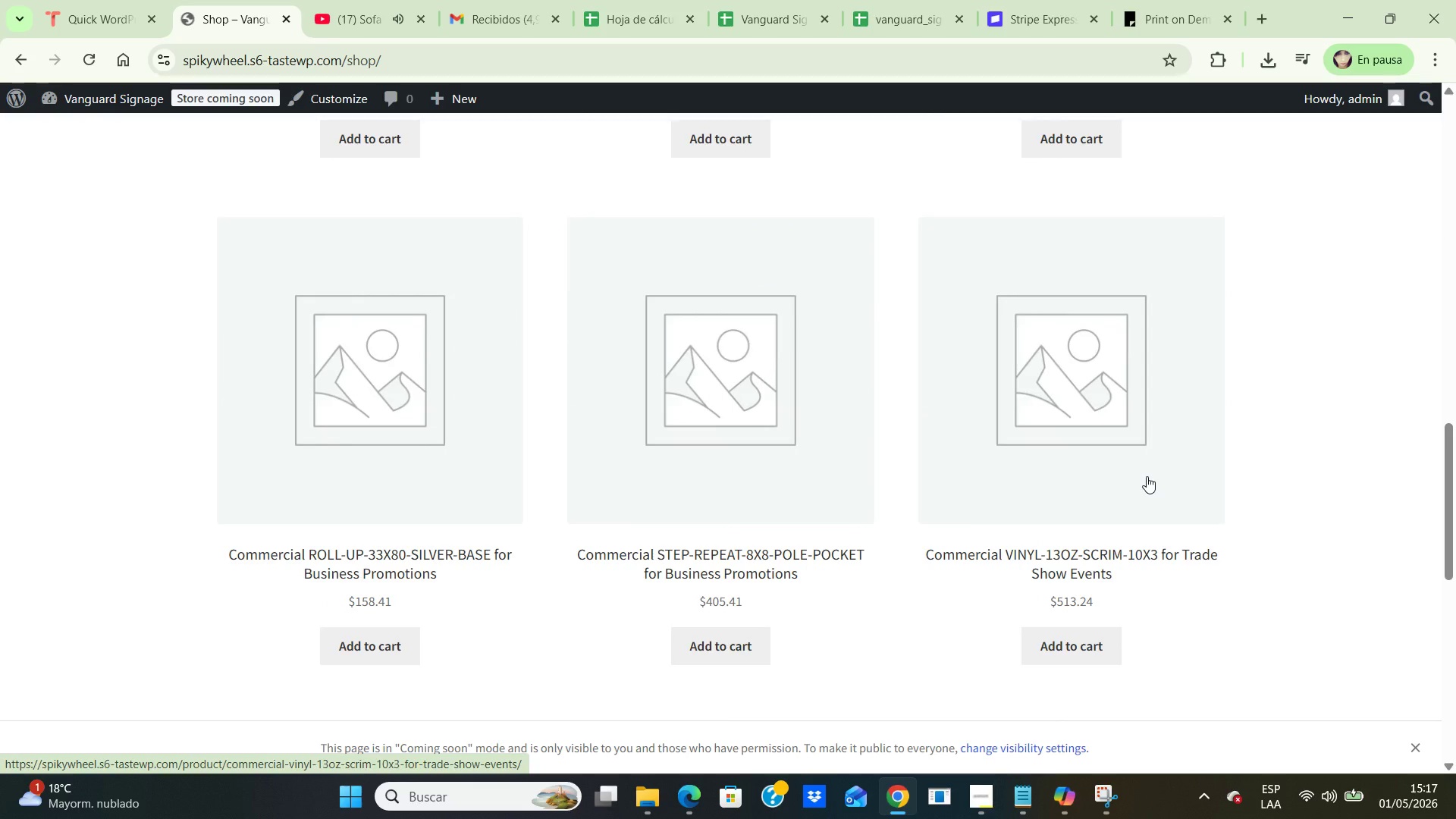 
left_click([5, 94])
 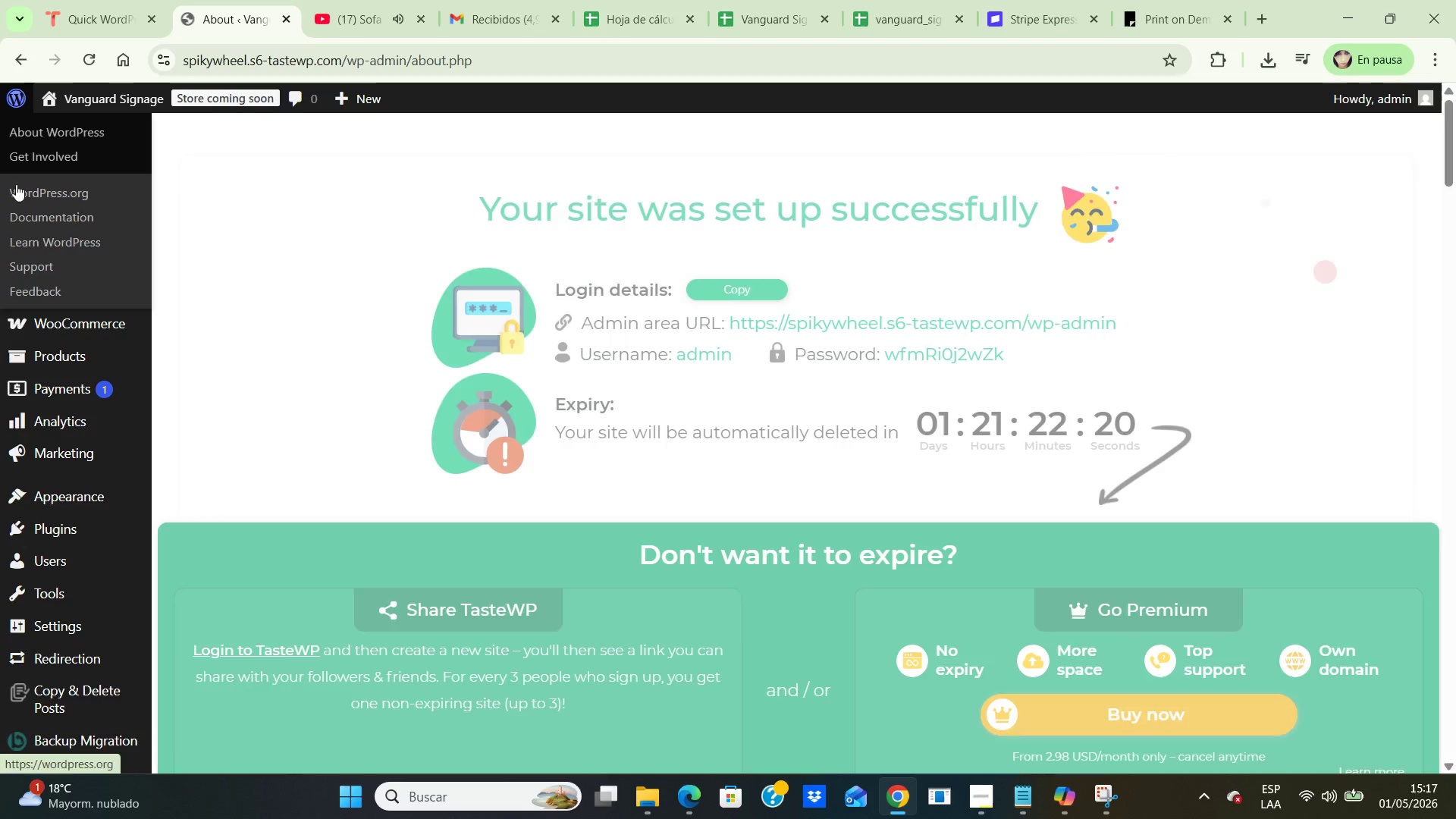 
scroll: coordinate [67, 313], scroll_direction: down, amount: 1.0
 